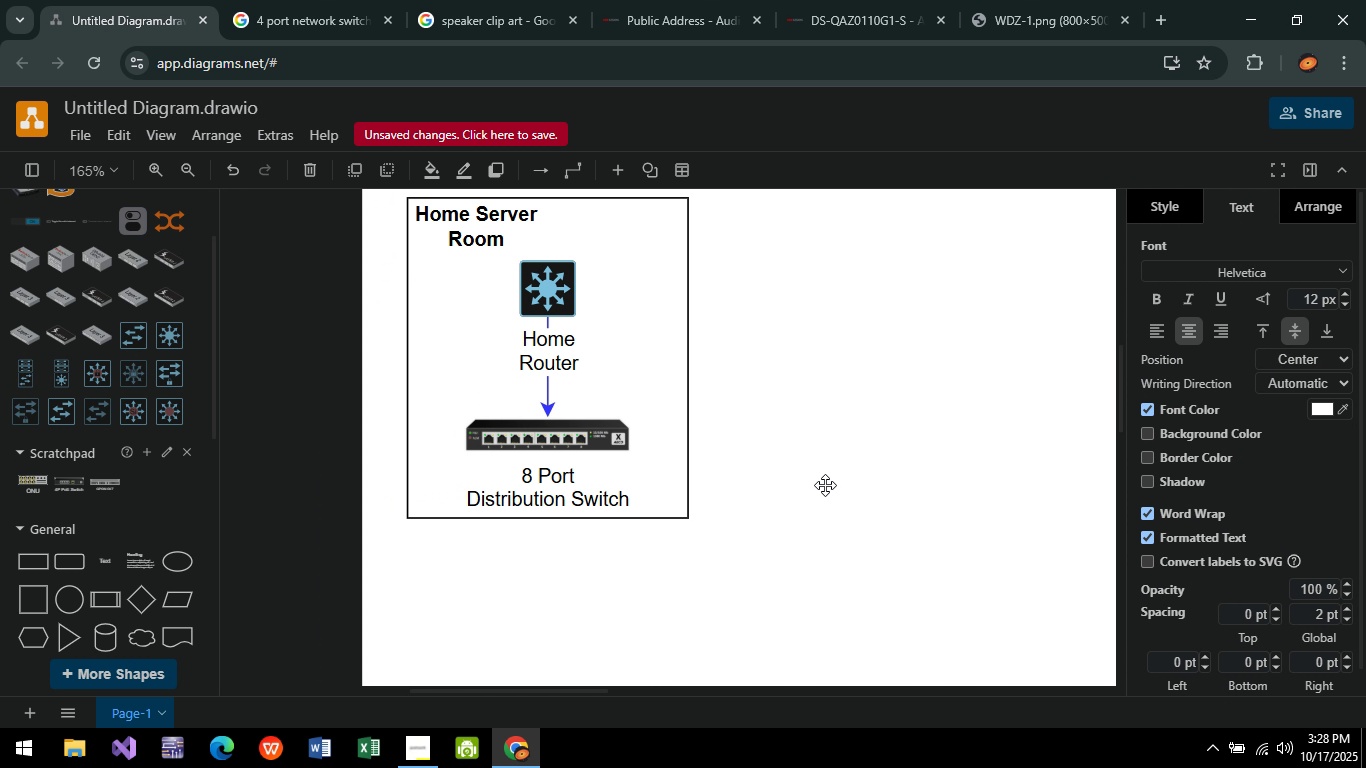 
hold_key(key=ControlLeft, duration=1.51)
 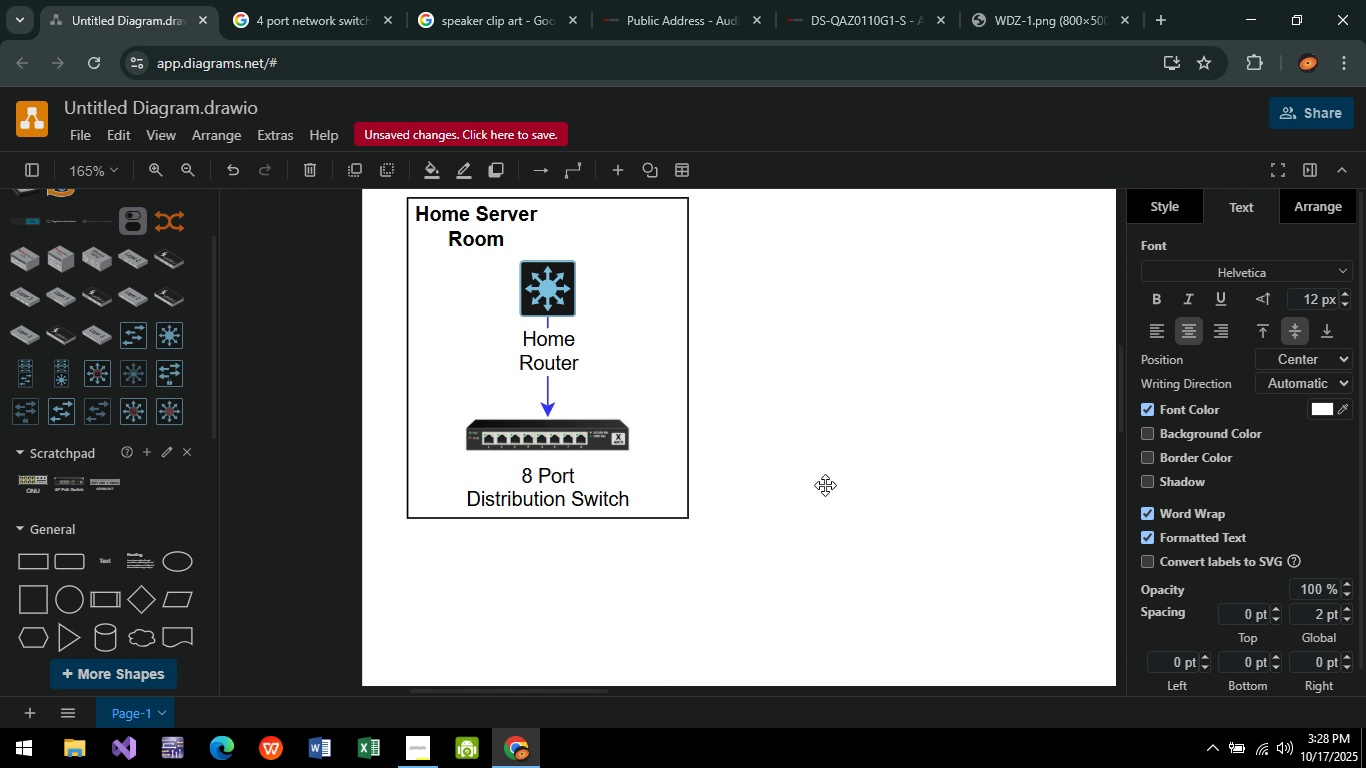 
hold_key(key=ControlLeft, duration=0.62)
scroll: coordinate [825, 485], scroll_direction: down, amount: 4.0
 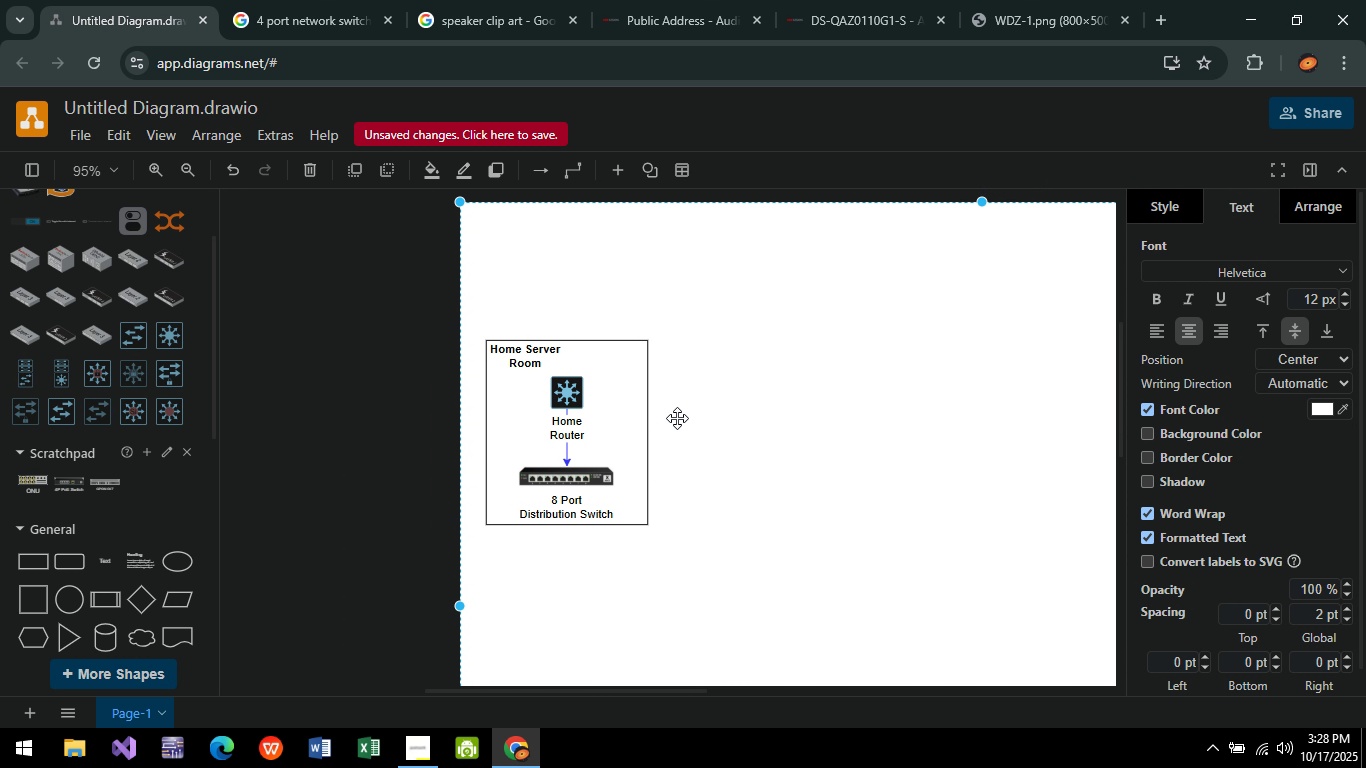 
left_click([520, 359])
 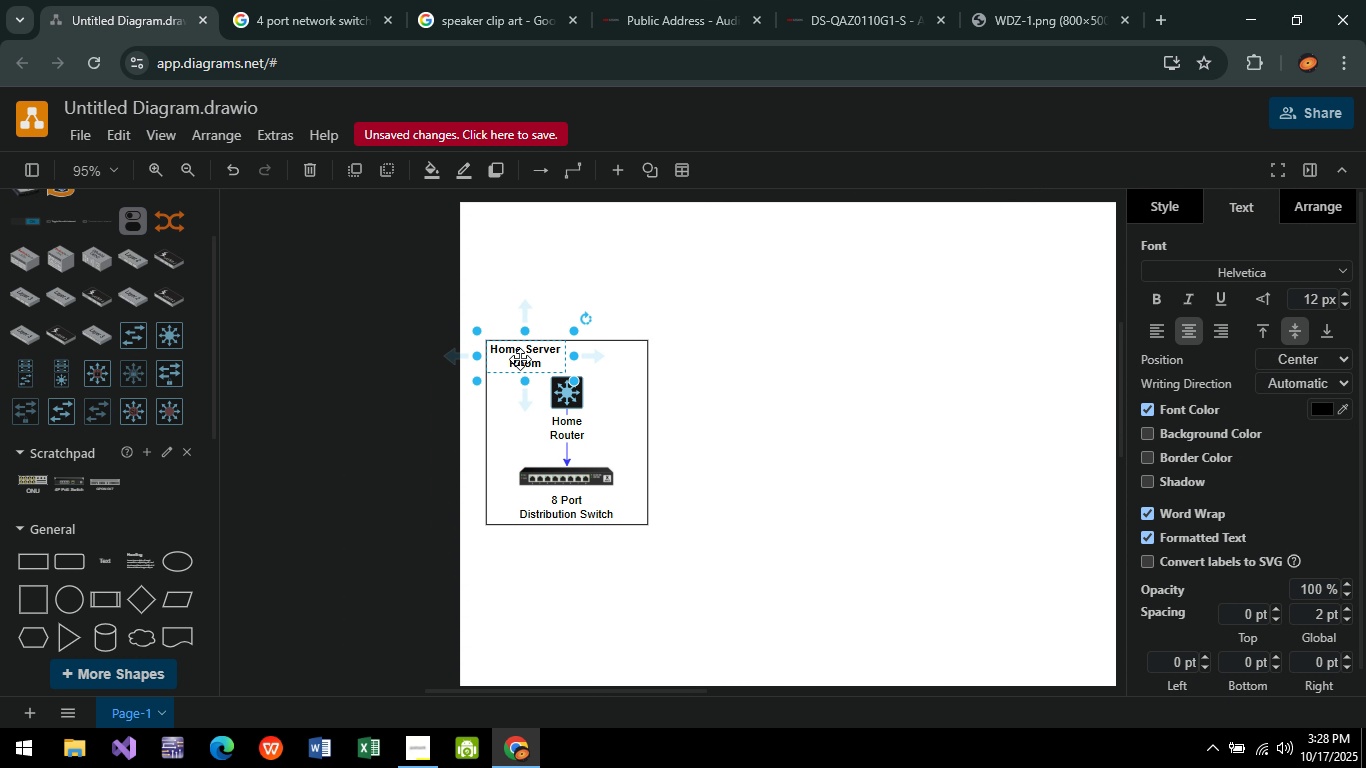 
key(Control+C)
 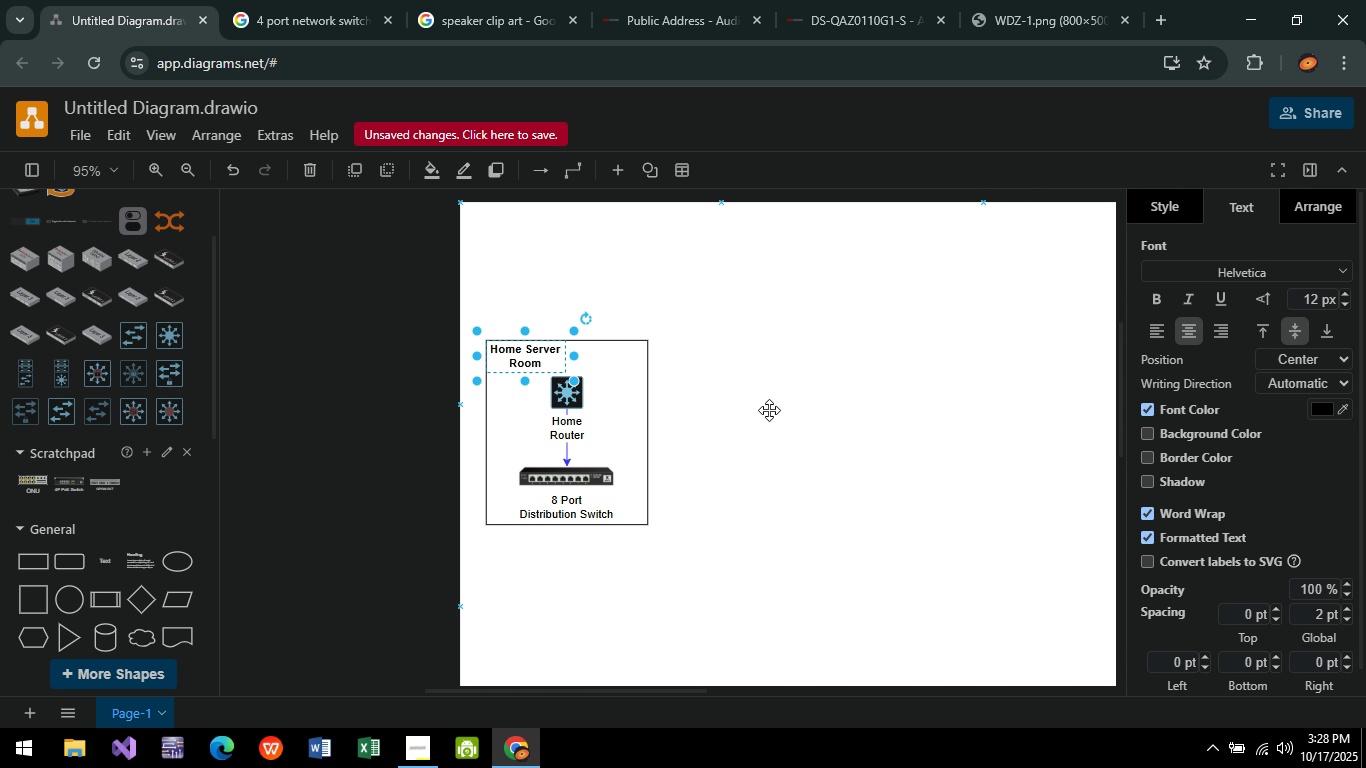 
key(Control+V)
 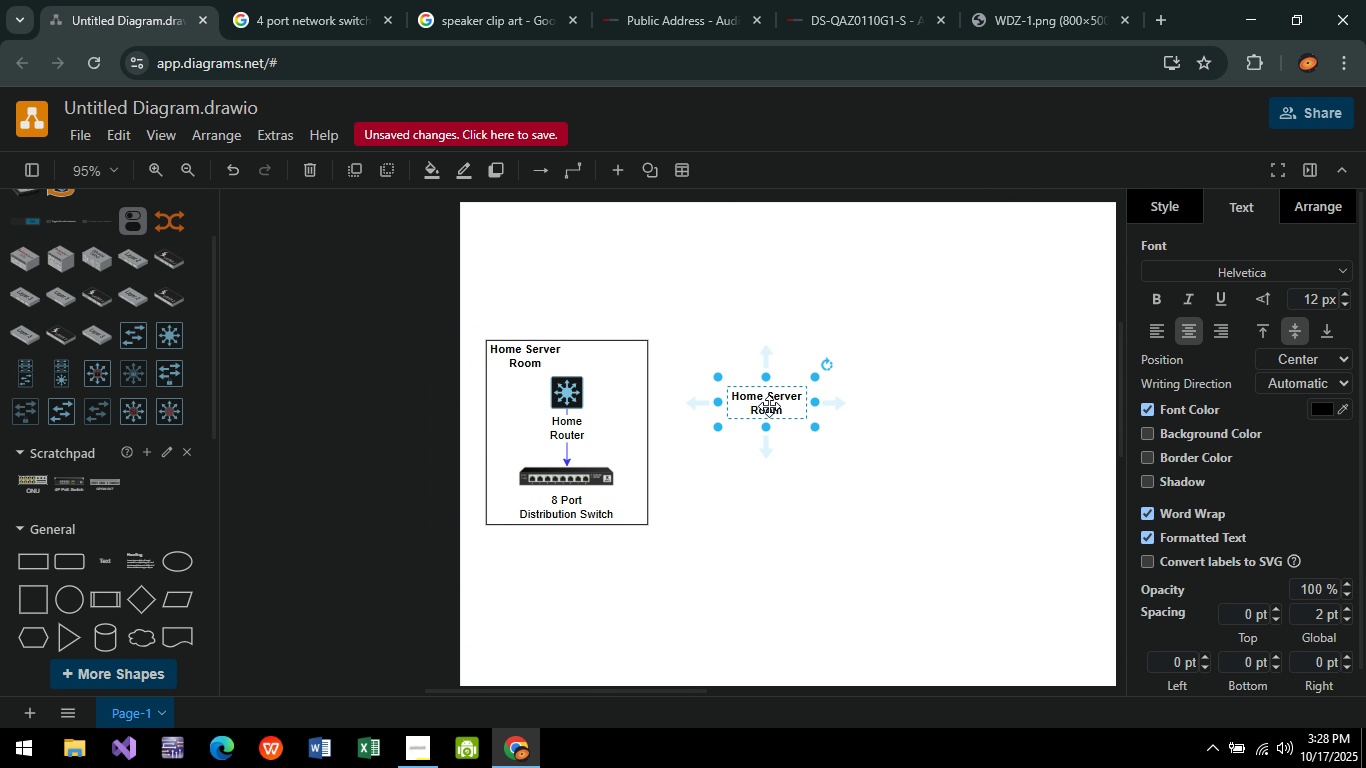 
double_click([769, 406])
 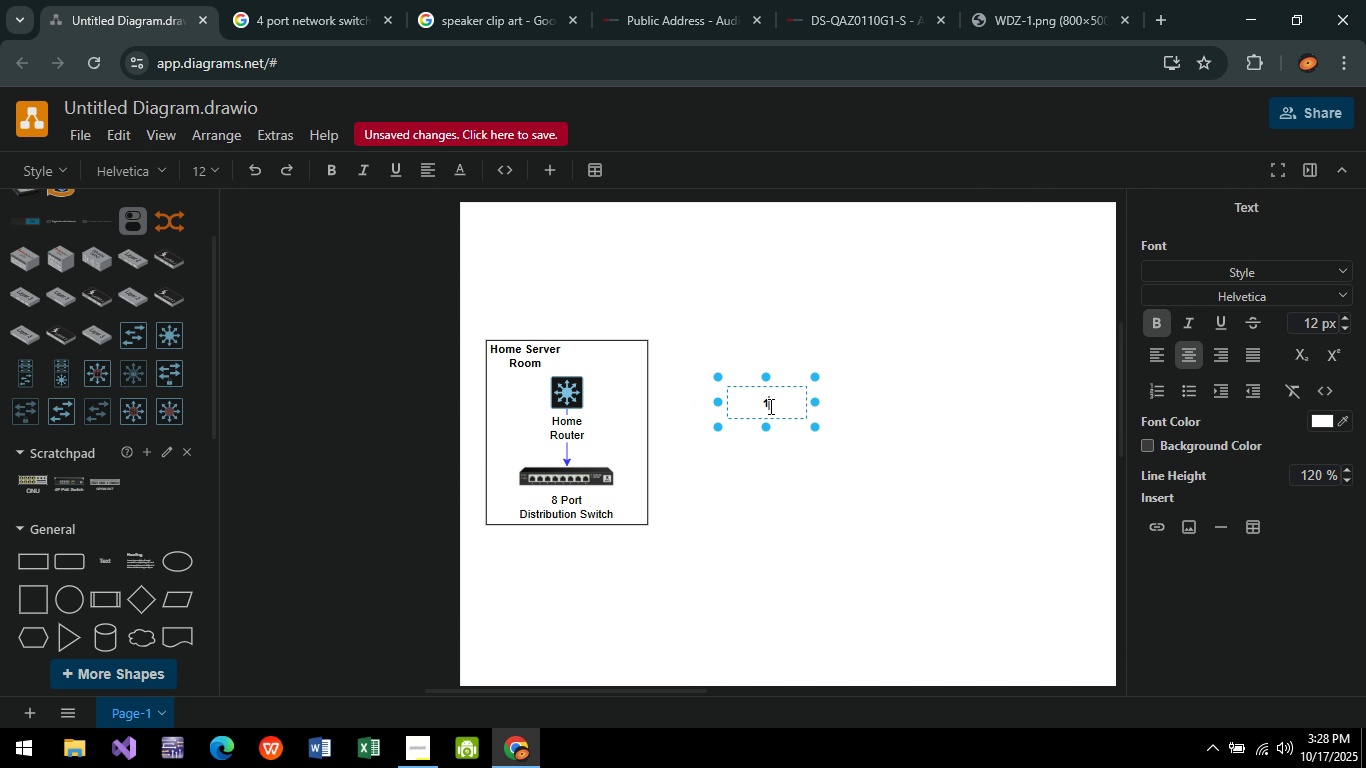 
type(12 U)
 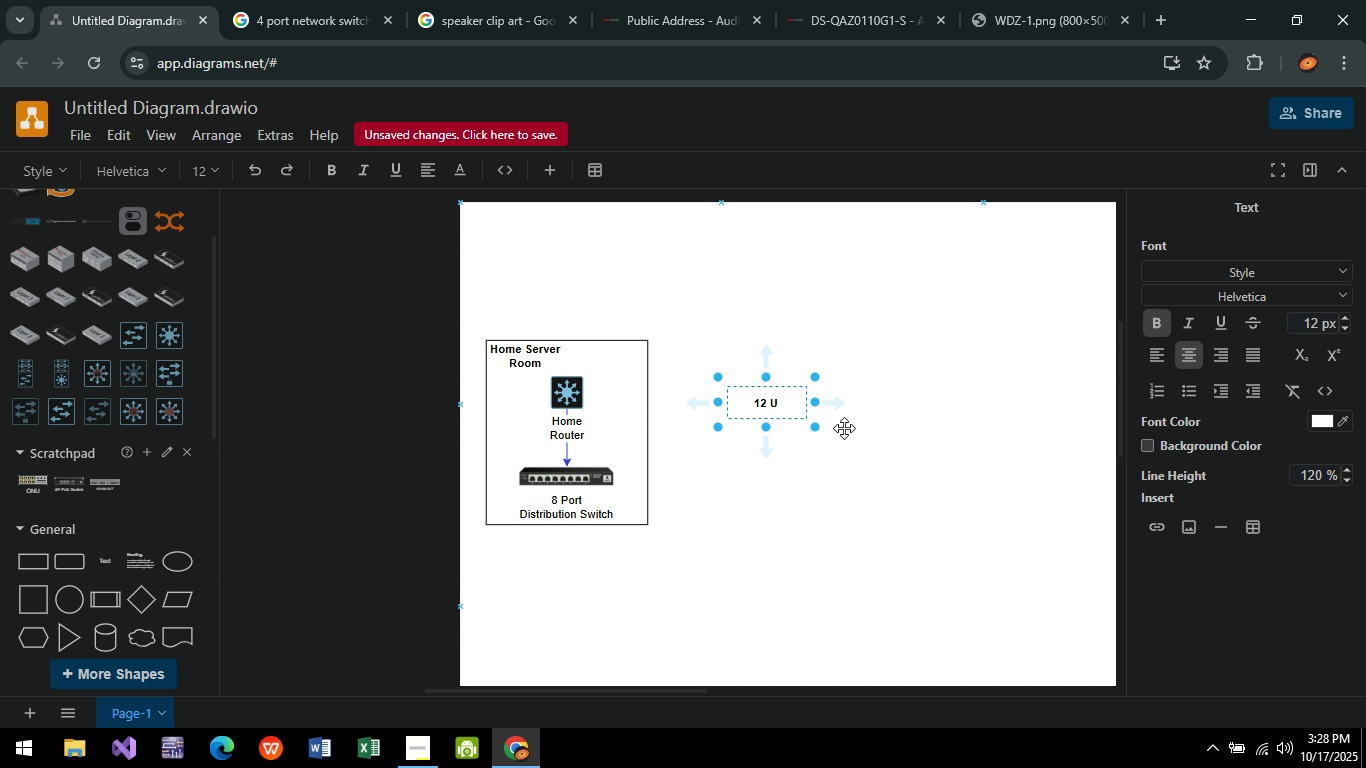 
left_click([846, 428])
 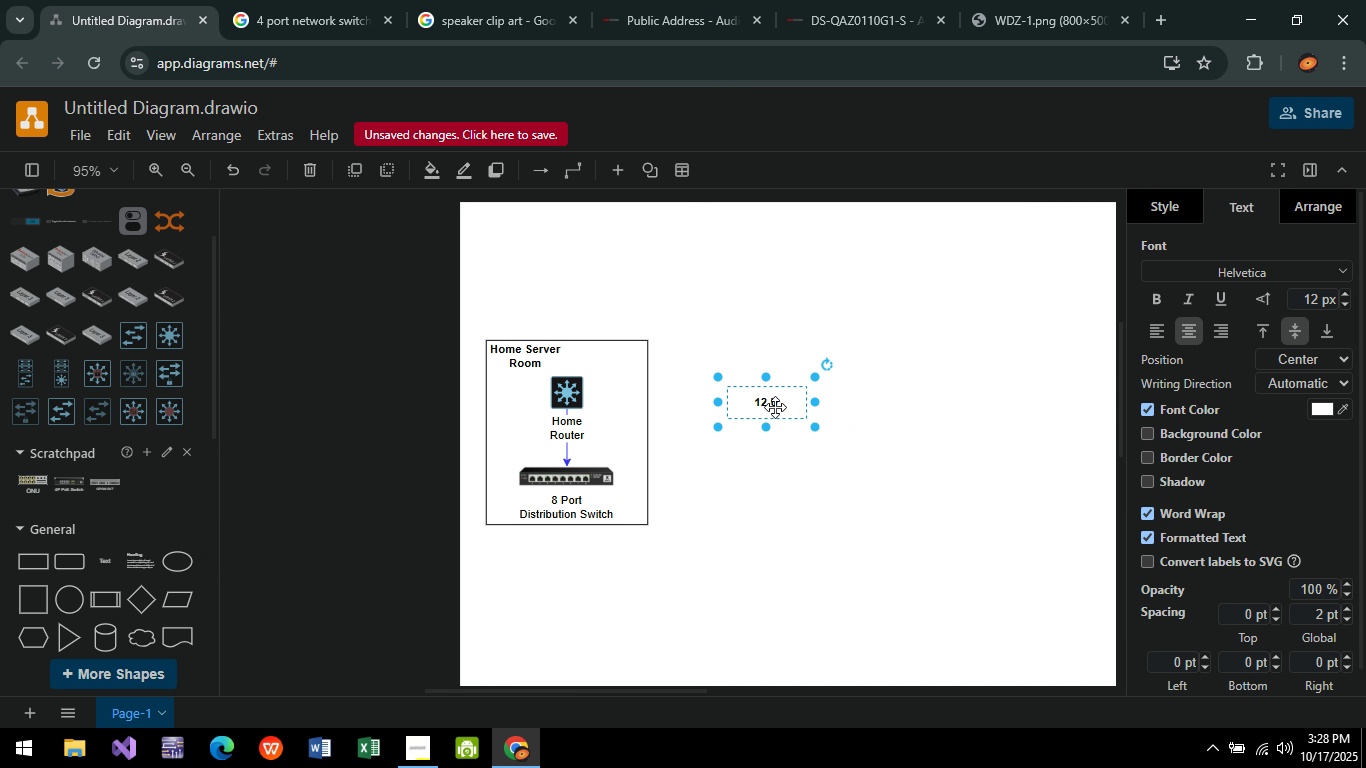 
double_click([775, 407])
 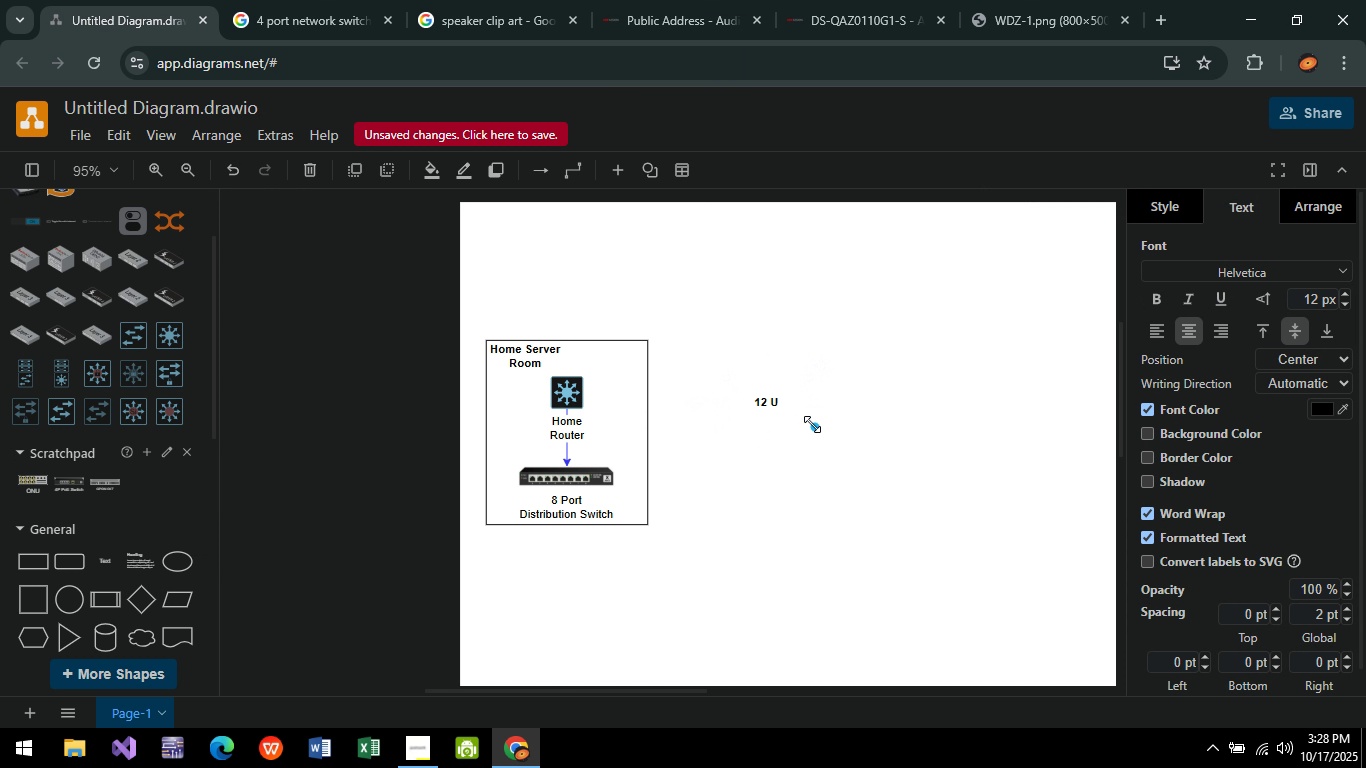 
left_click_drag(start_coordinate=[812, 424], to_coordinate=[770, 414])
 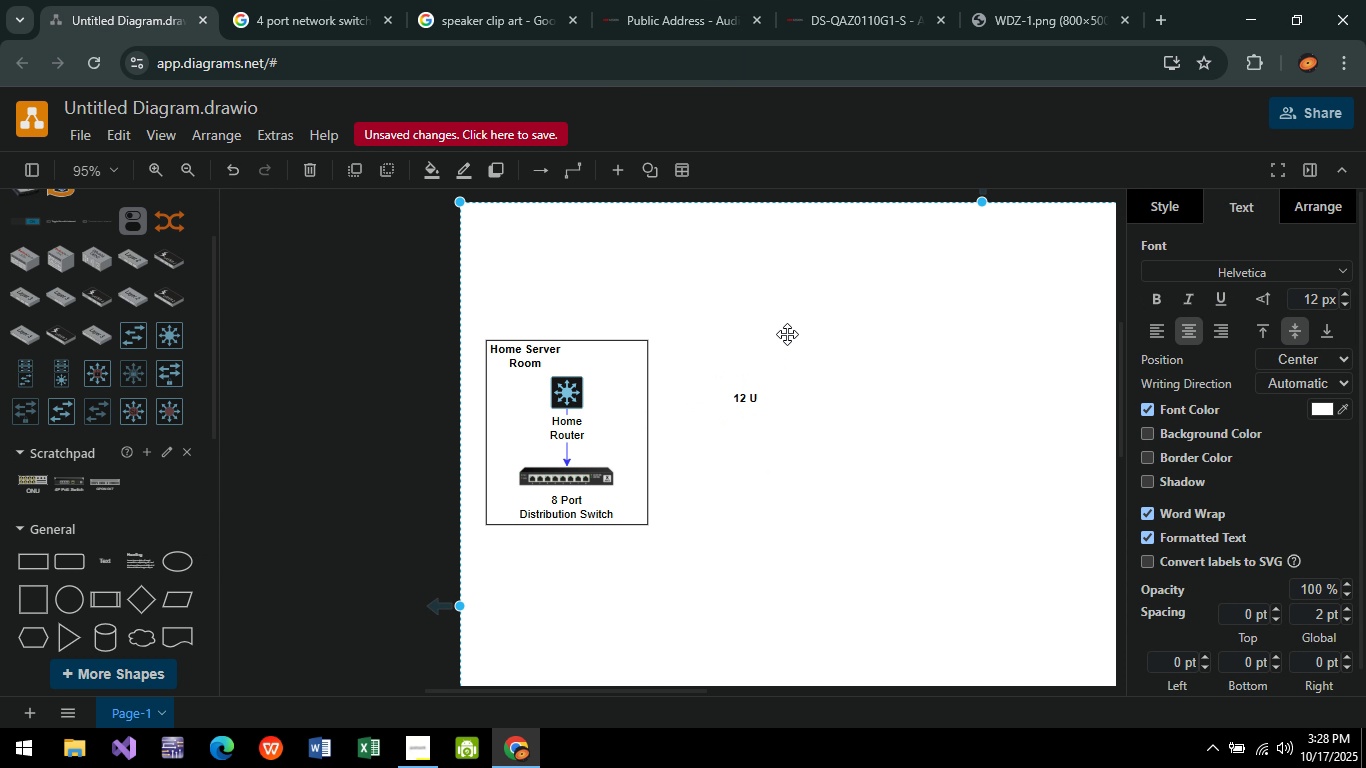 
left_click([800, 329])
 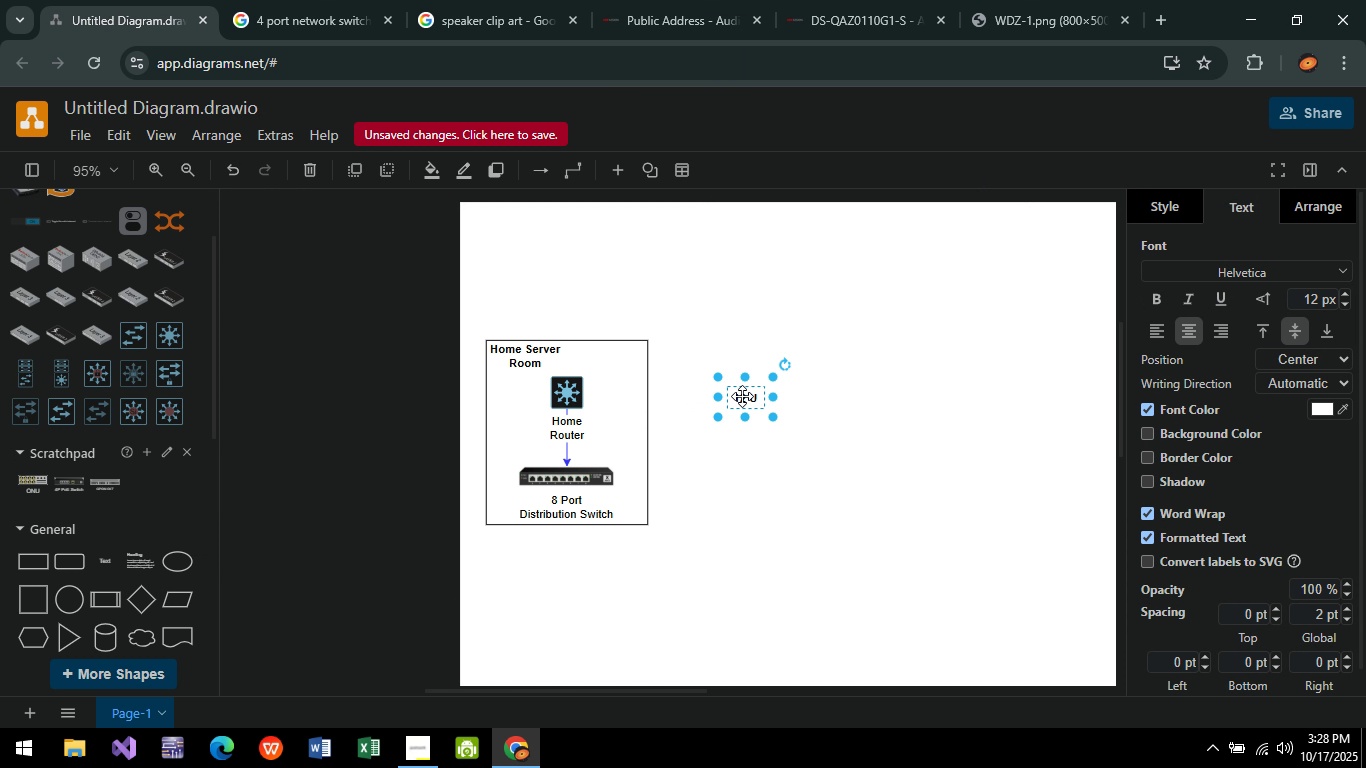 
left_click([742, 396])
 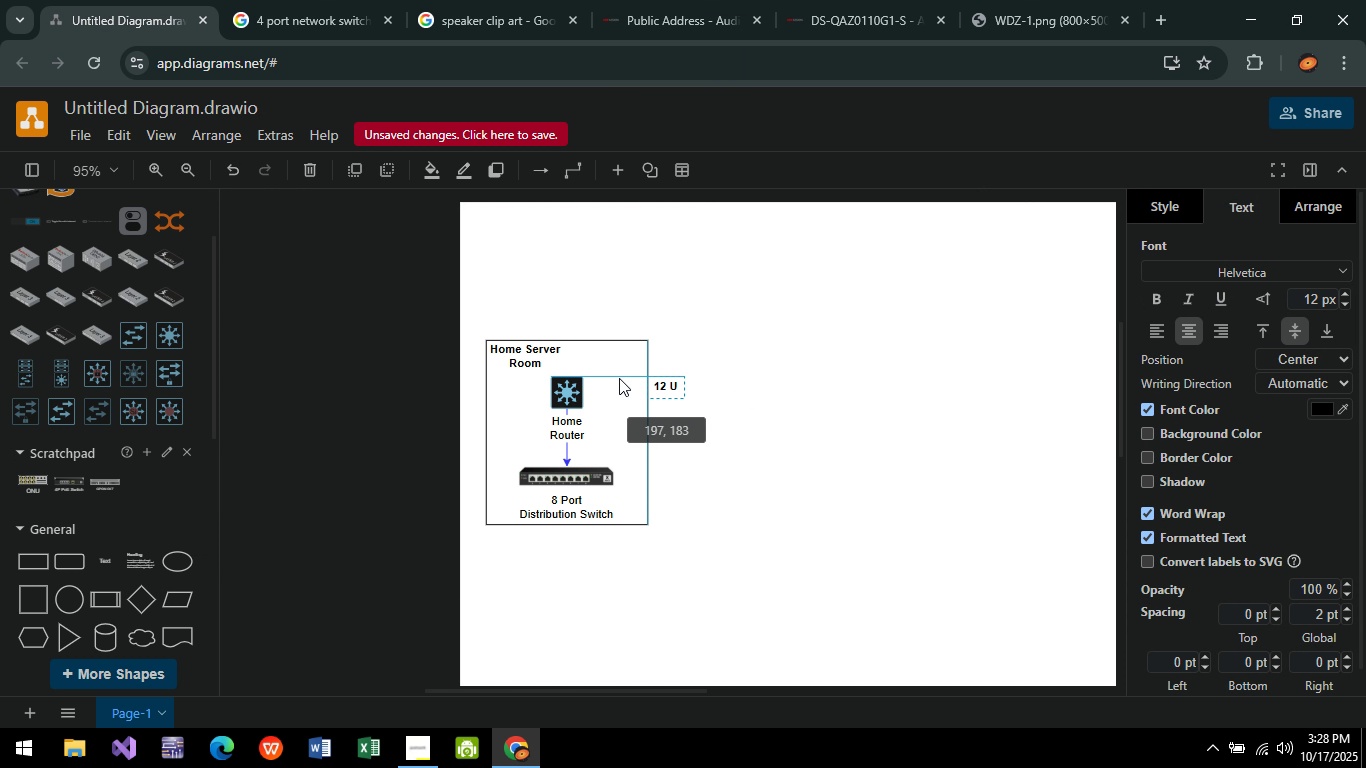 
left_click_drag(start_coordinate=[744, 399], to_coordinate=[626, 354])
 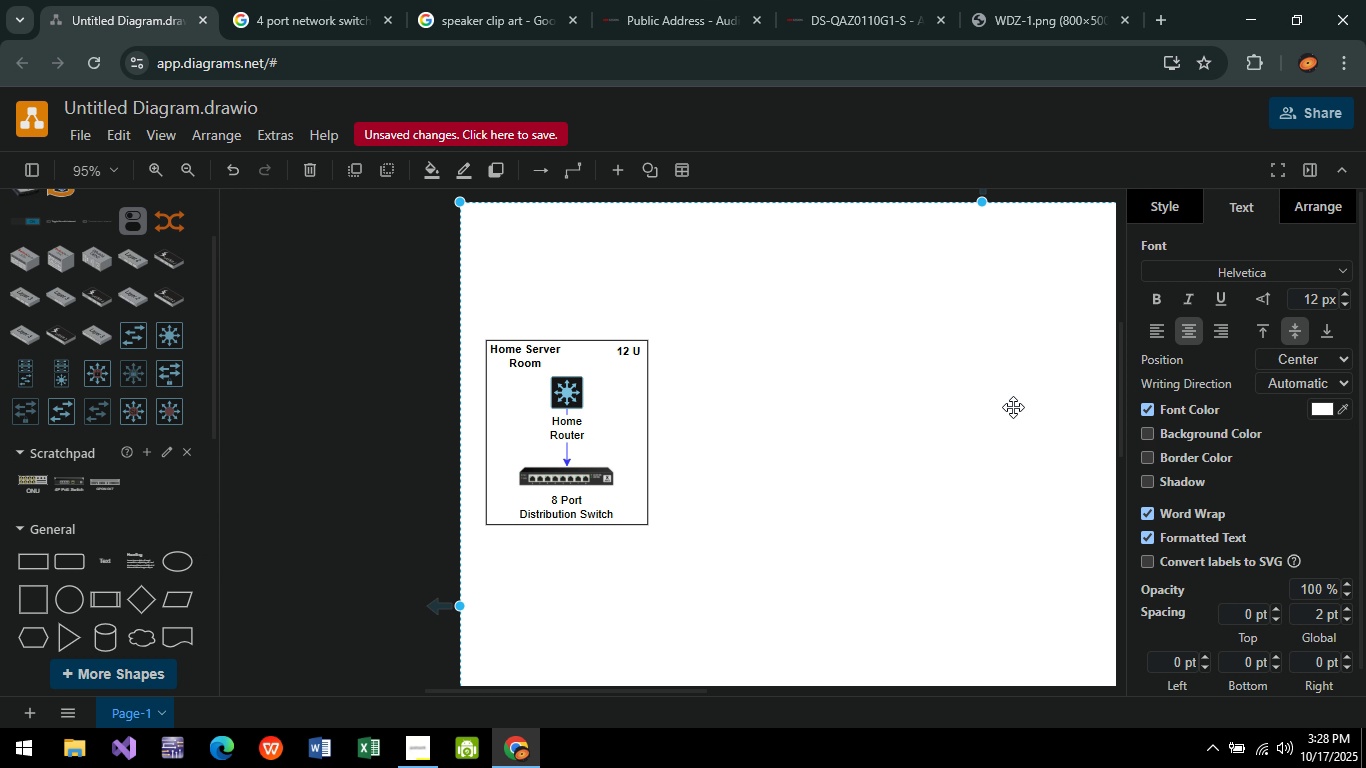 
wait(12.27)
 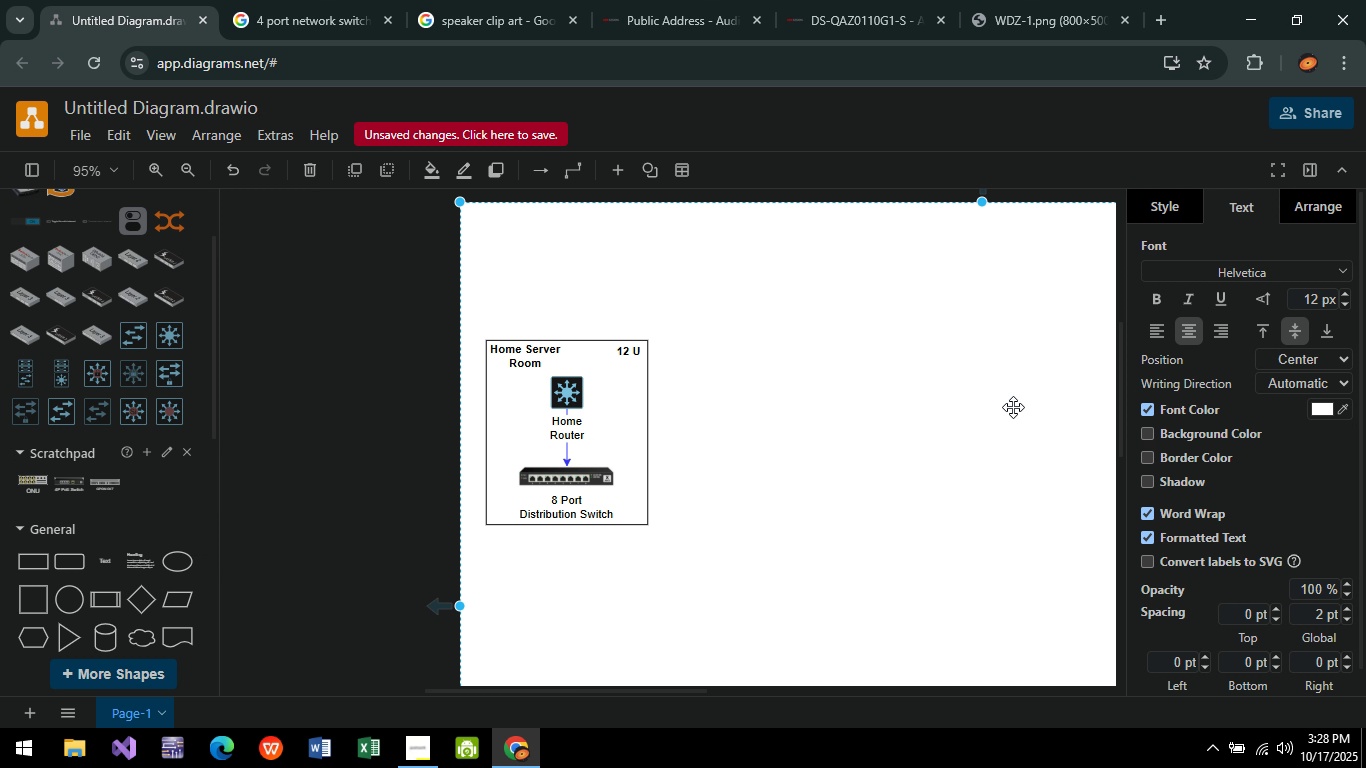 
key(Control+ControlLeft)
 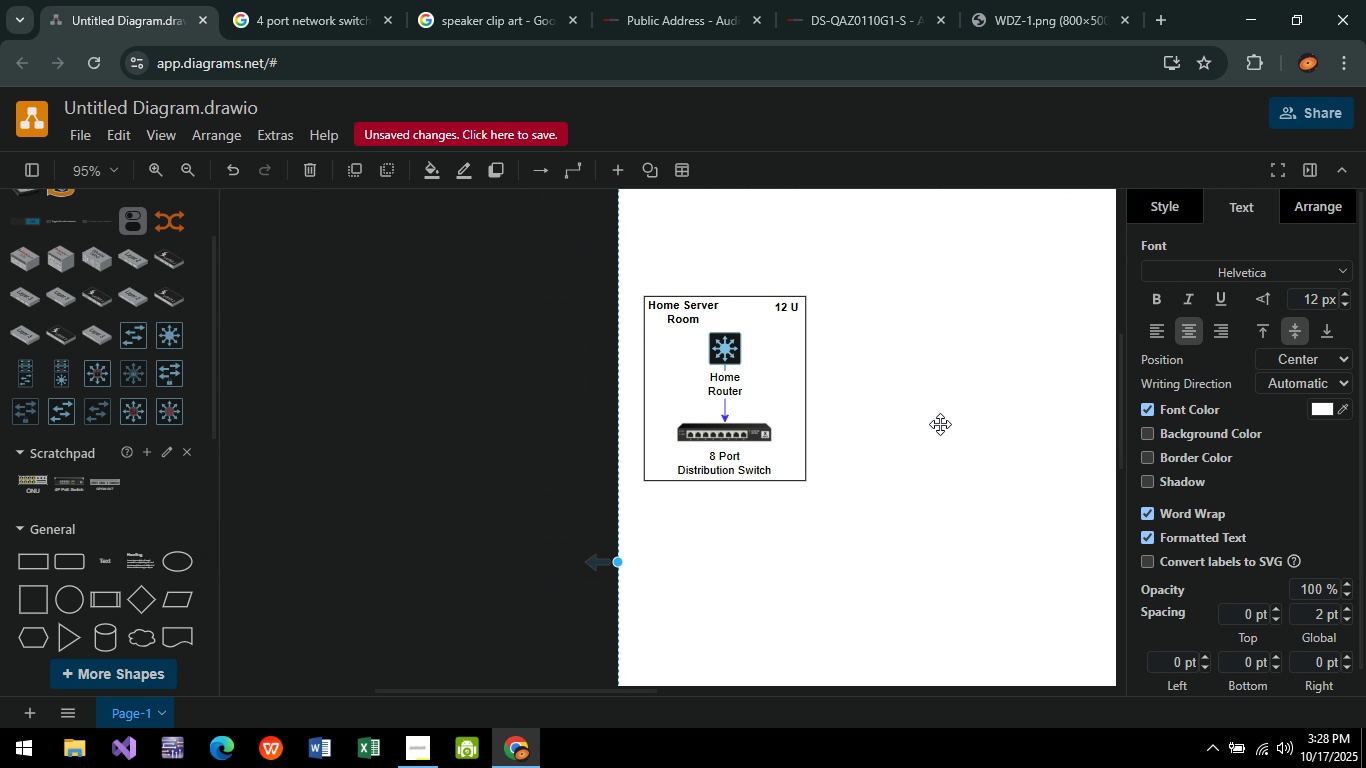 
key(Control+ControlLeft)
 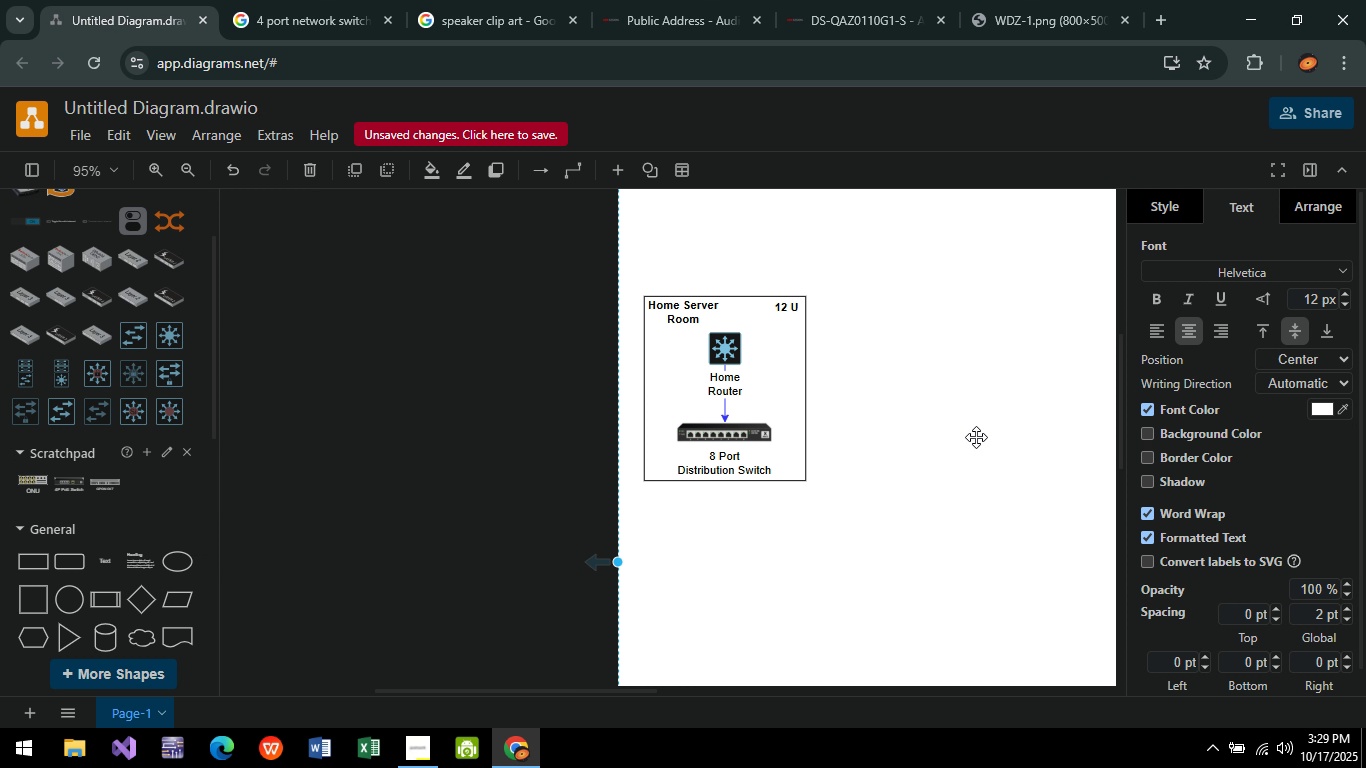 
wait(12.73)
 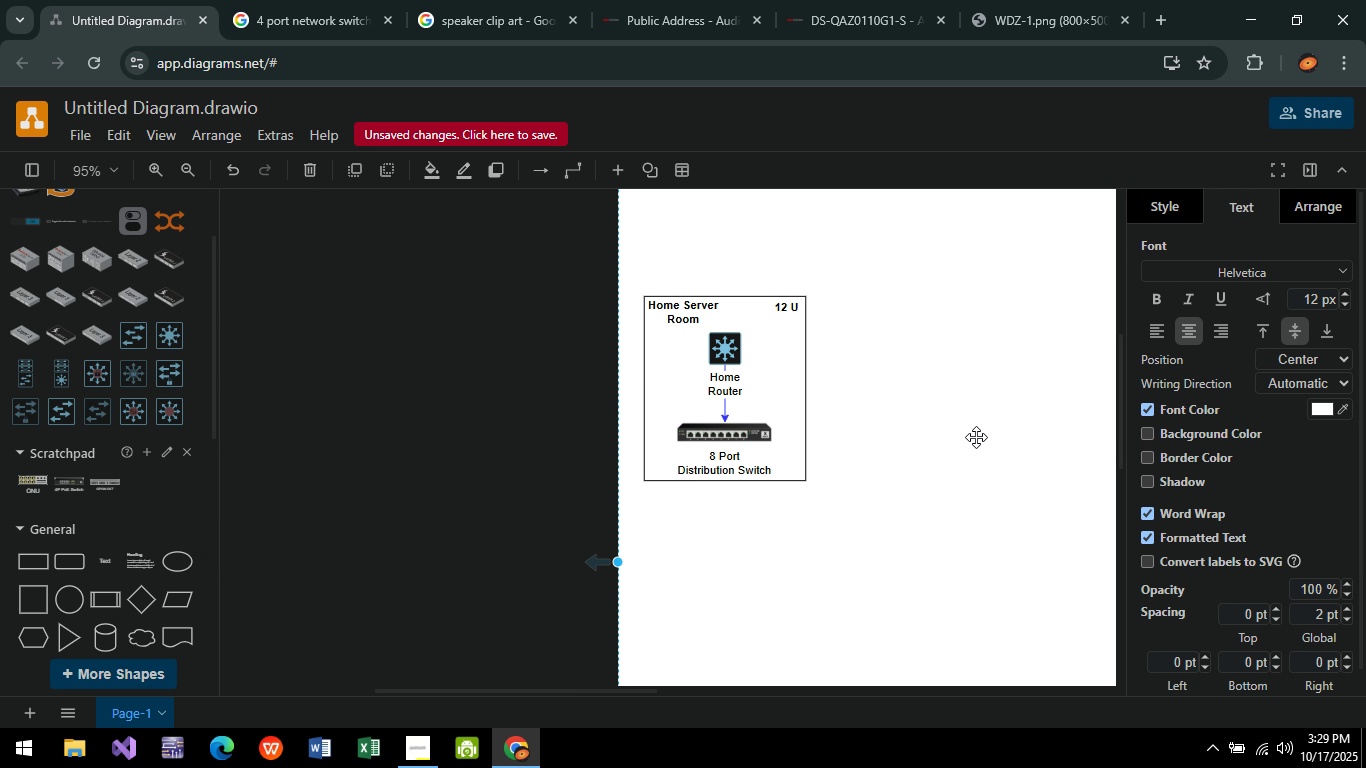 
hold_key(key=ControlLeft, duration=0.55)
scroll: coordinate [806, 359], scroll_direction: down, amount: 4.0
 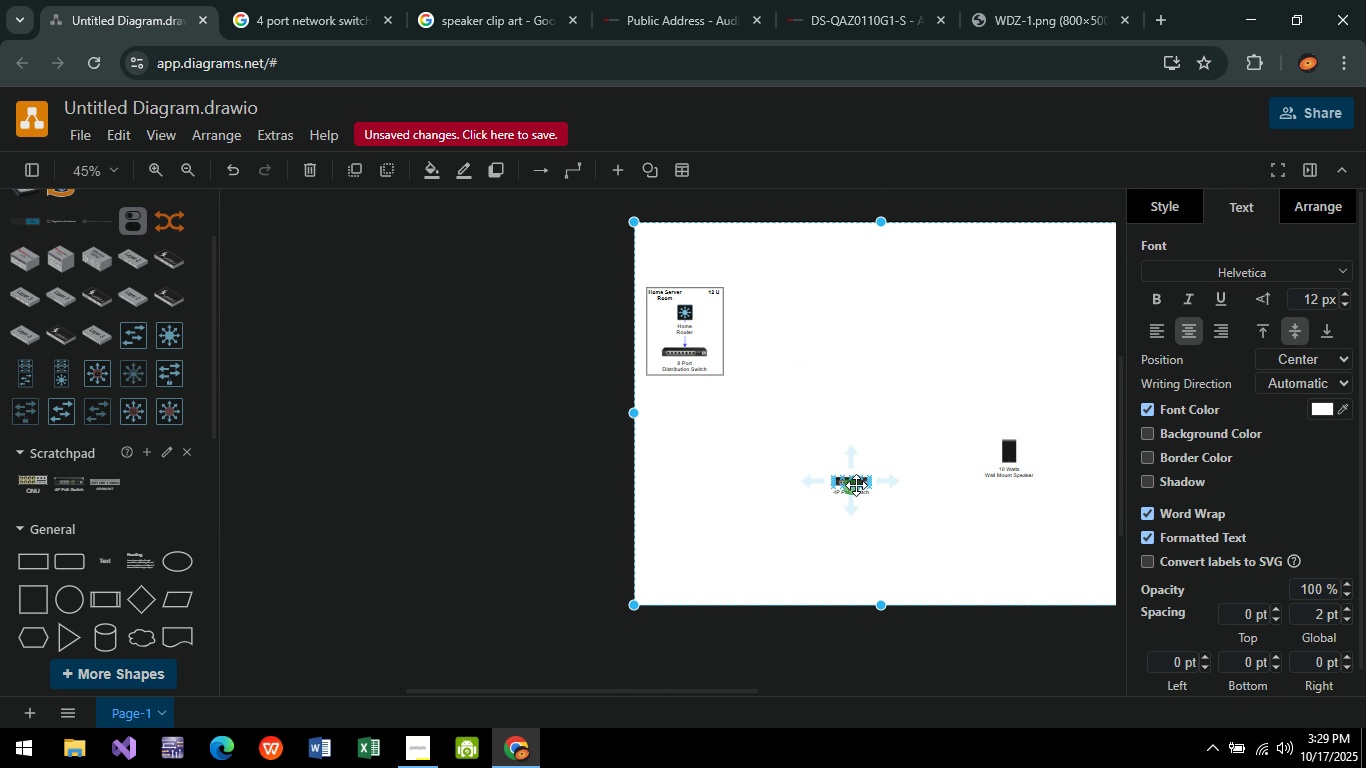 
left_click([858, 483])
 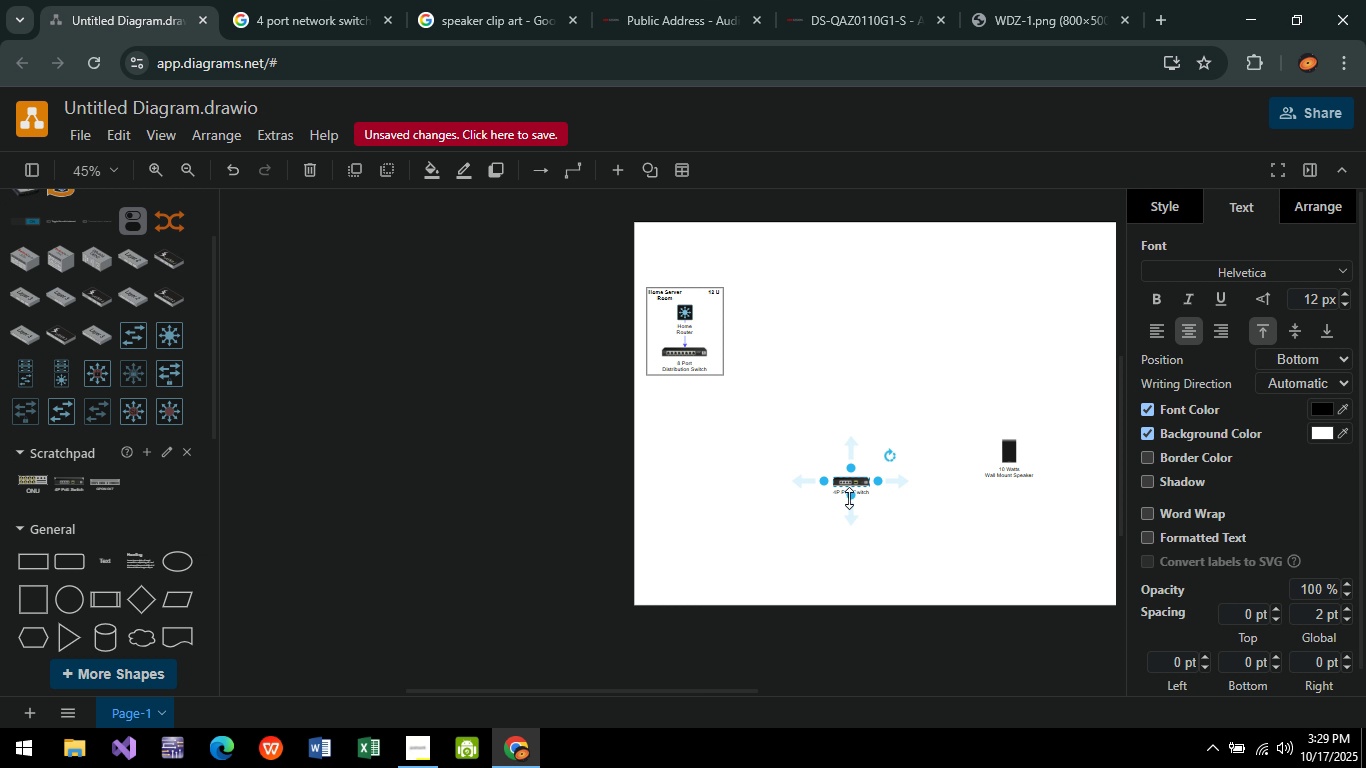 
wait(8.21)
 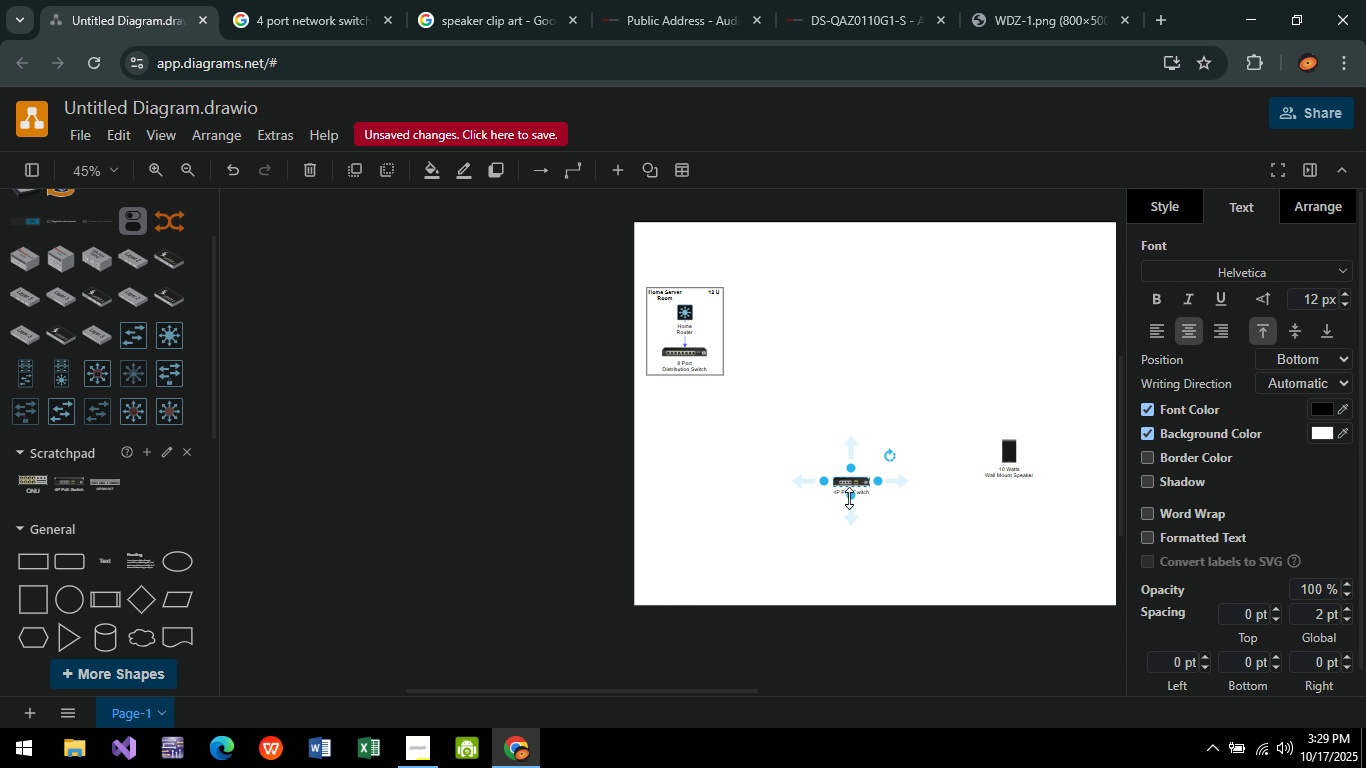 
hold_key(key=ControlLeft, duration=0.7)
scroll: coordinate [801, 431], scroll_direction: up, amount: 4.0
 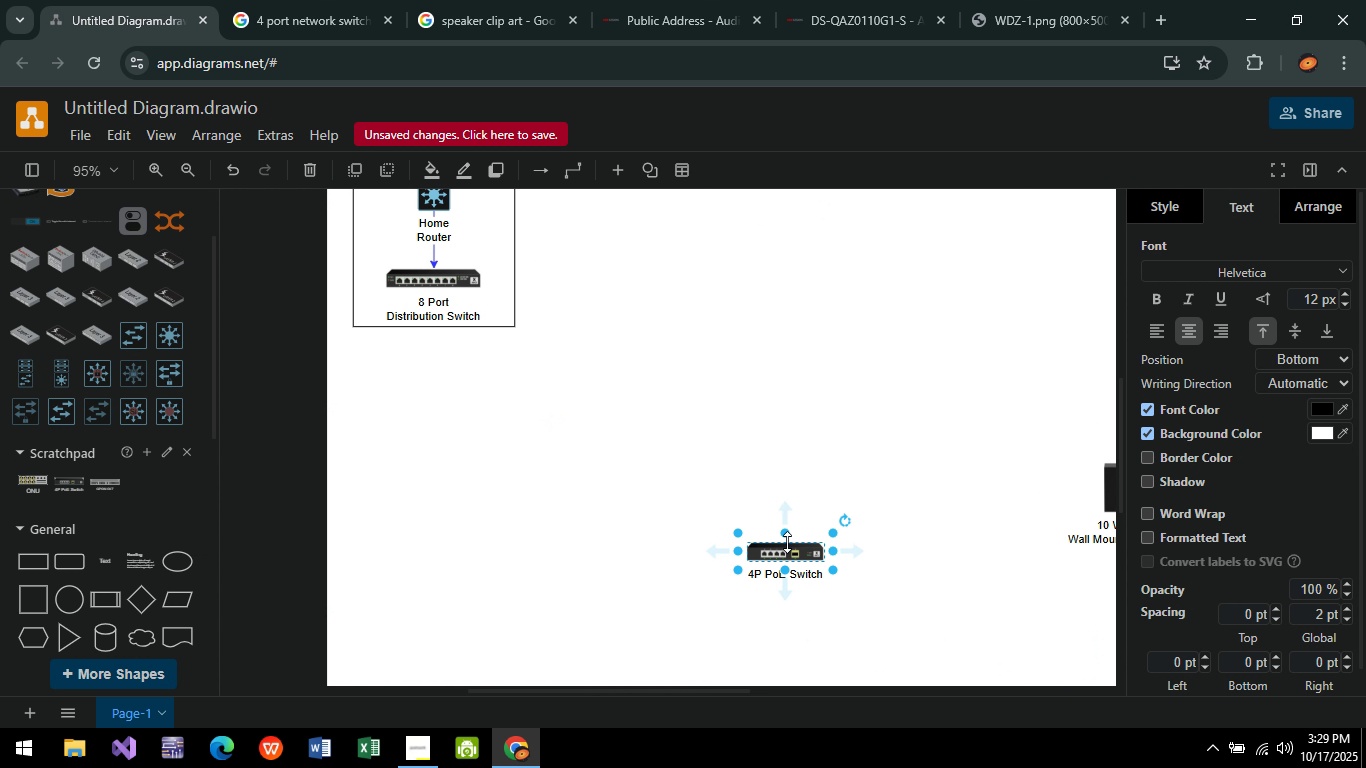 
left_click_drag(start_coordinate=[796, 550], to_coordinate=[791, 606])
 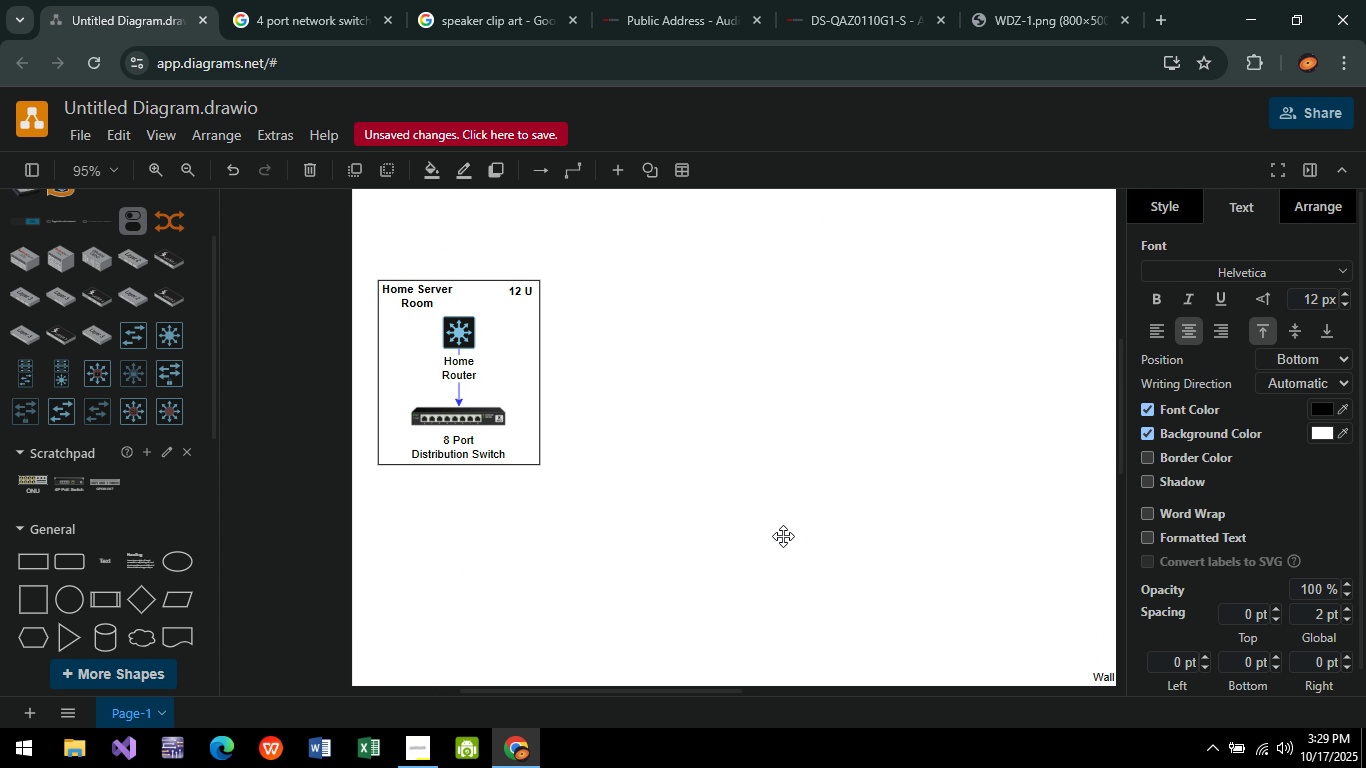 
hold_key(key=ControlLeft, duration=1.53)
 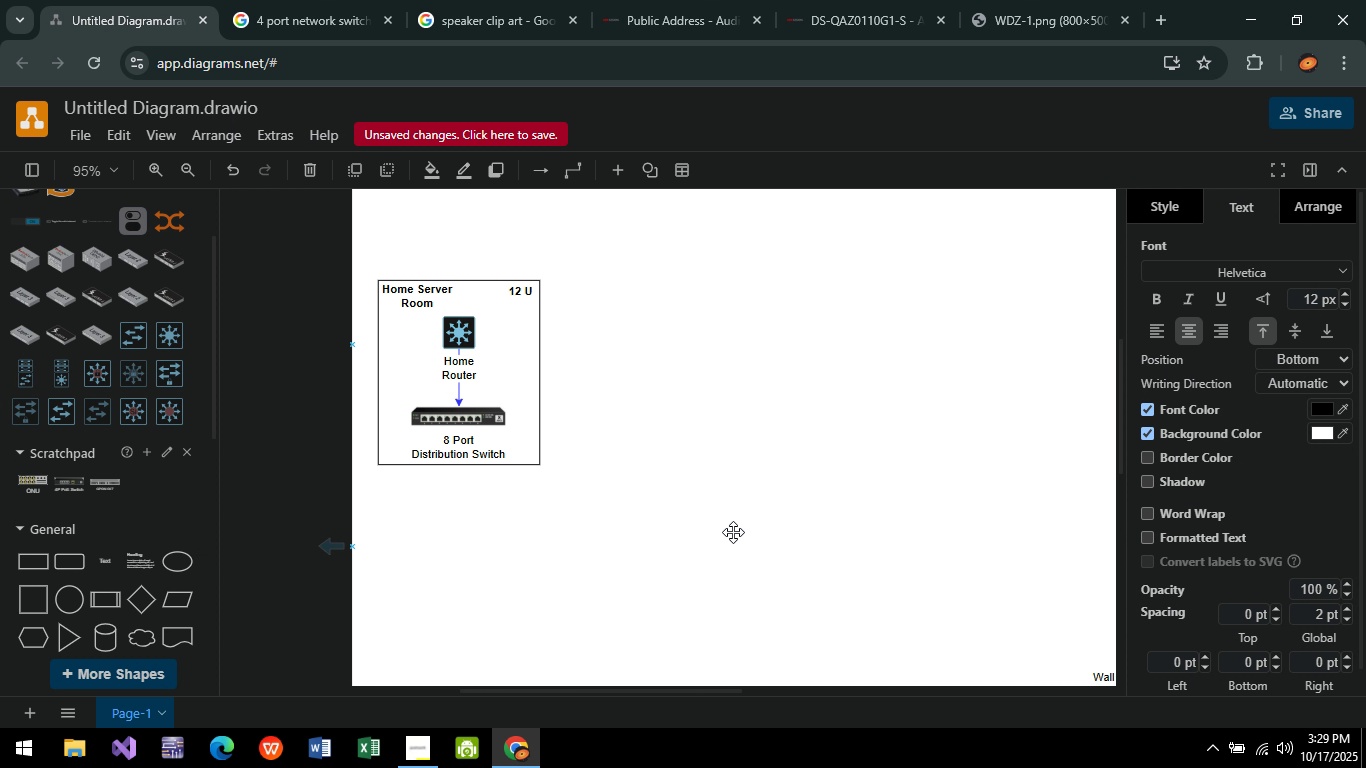 
key(Control+ControlLeft)
 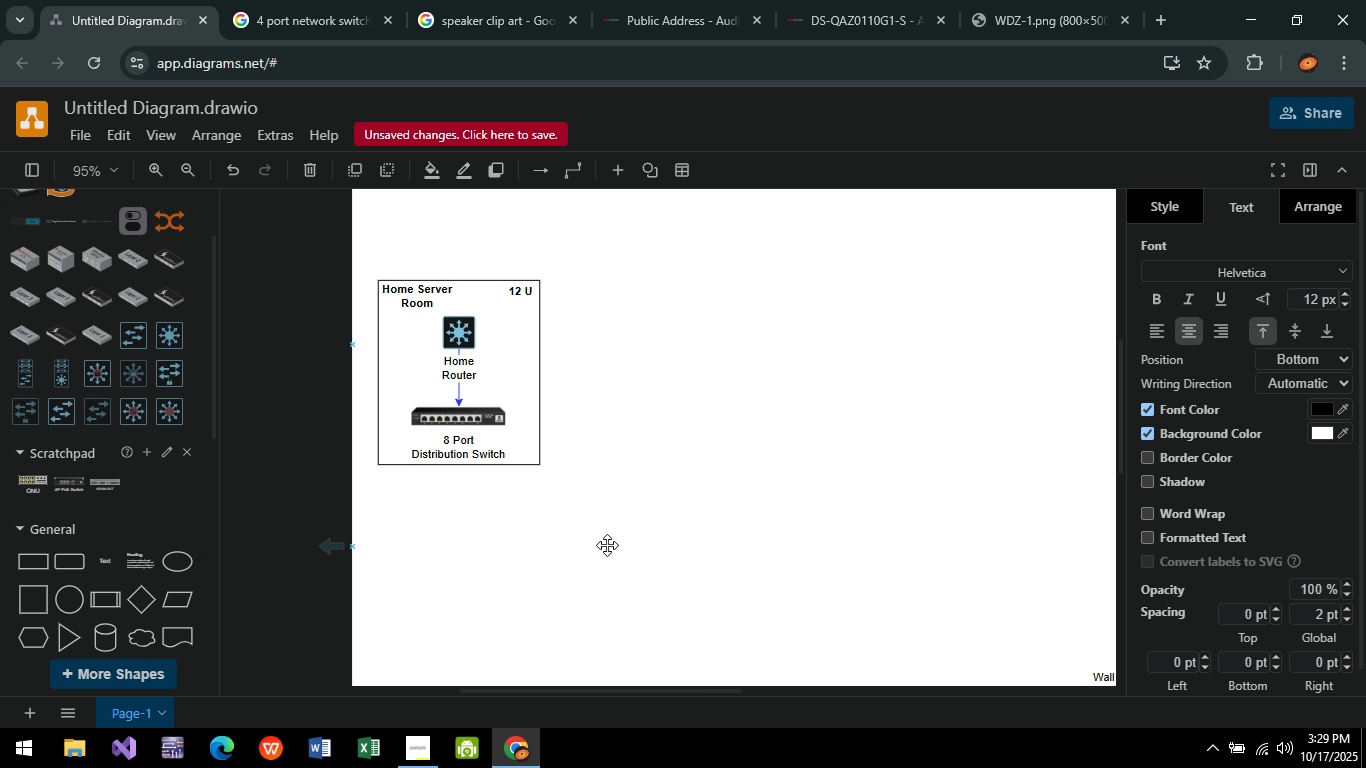 
key(Control+ControlLeft)
 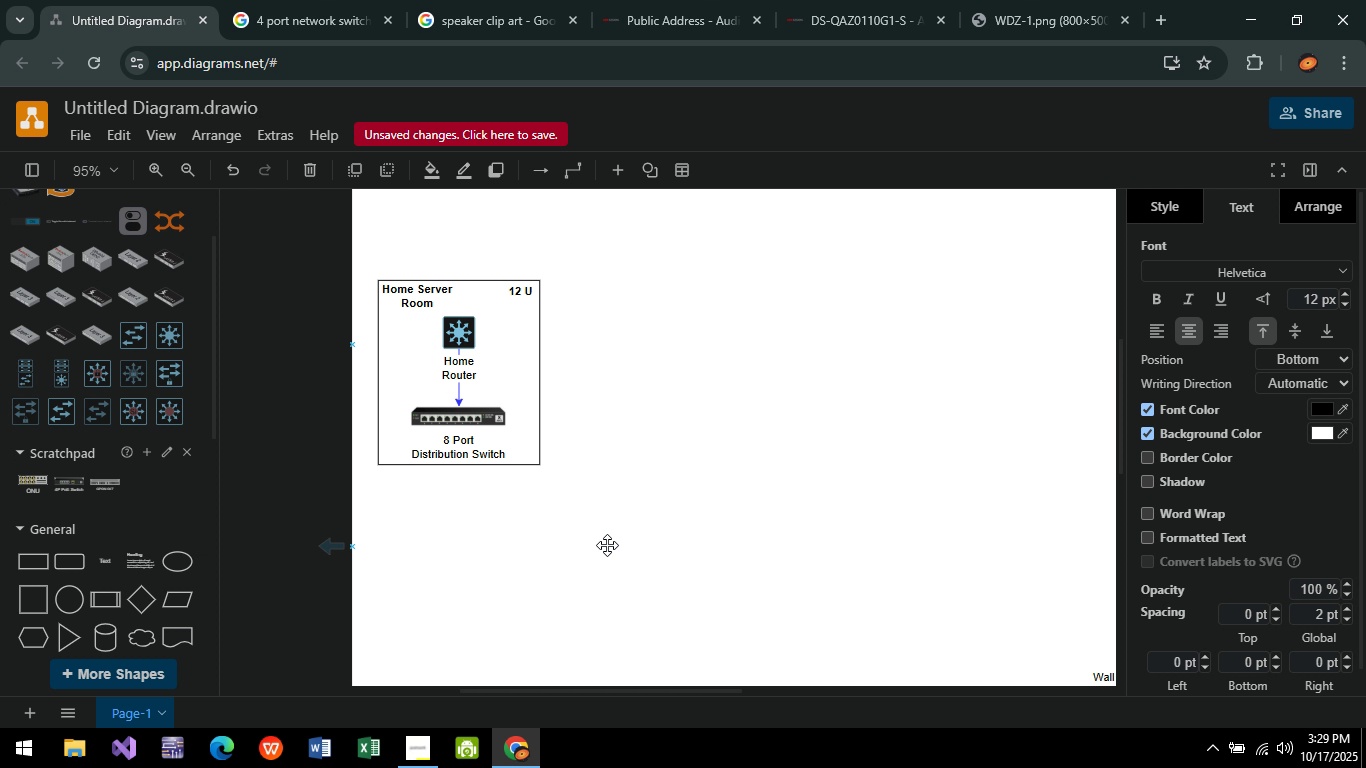 
key(Control+ControlLeft)
 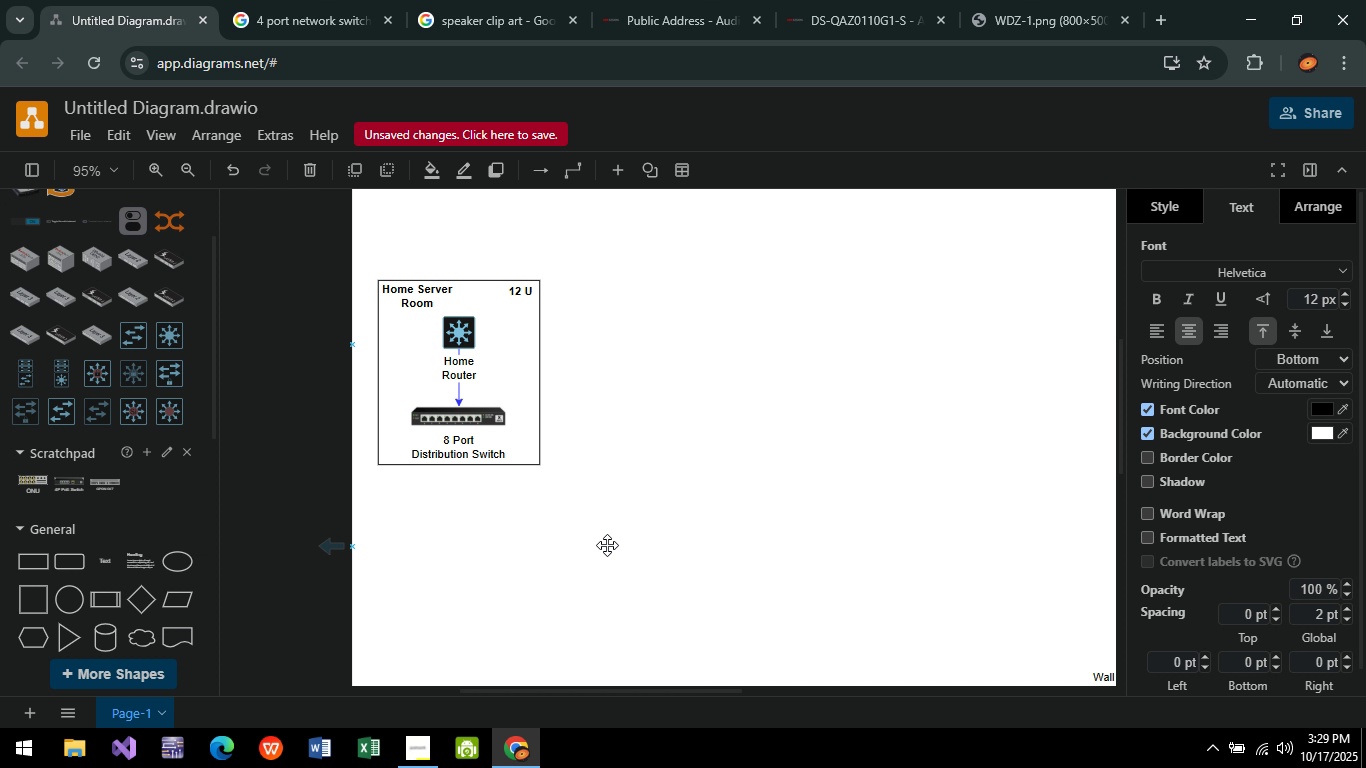 
key(Control+ControlLeft)
 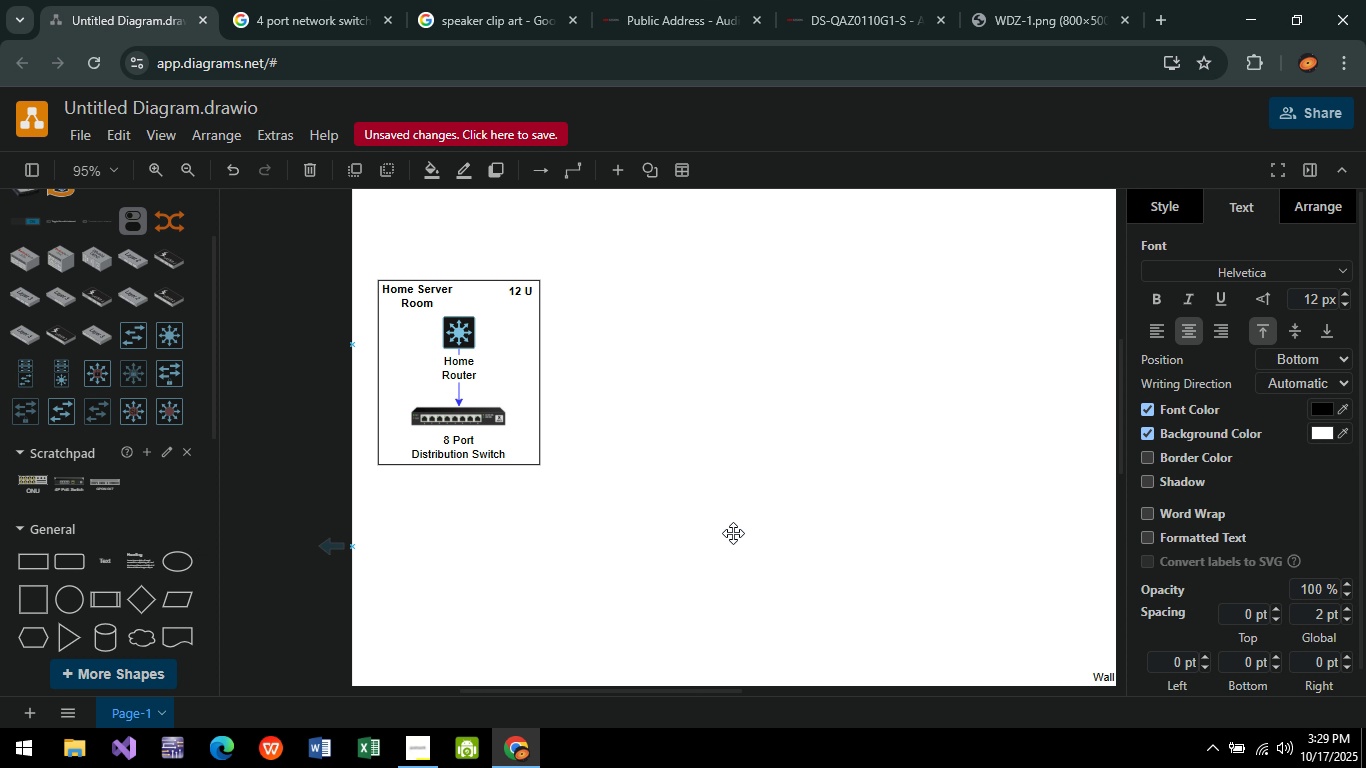 
hold_key(key=ControlLeft, duration=0.66)
 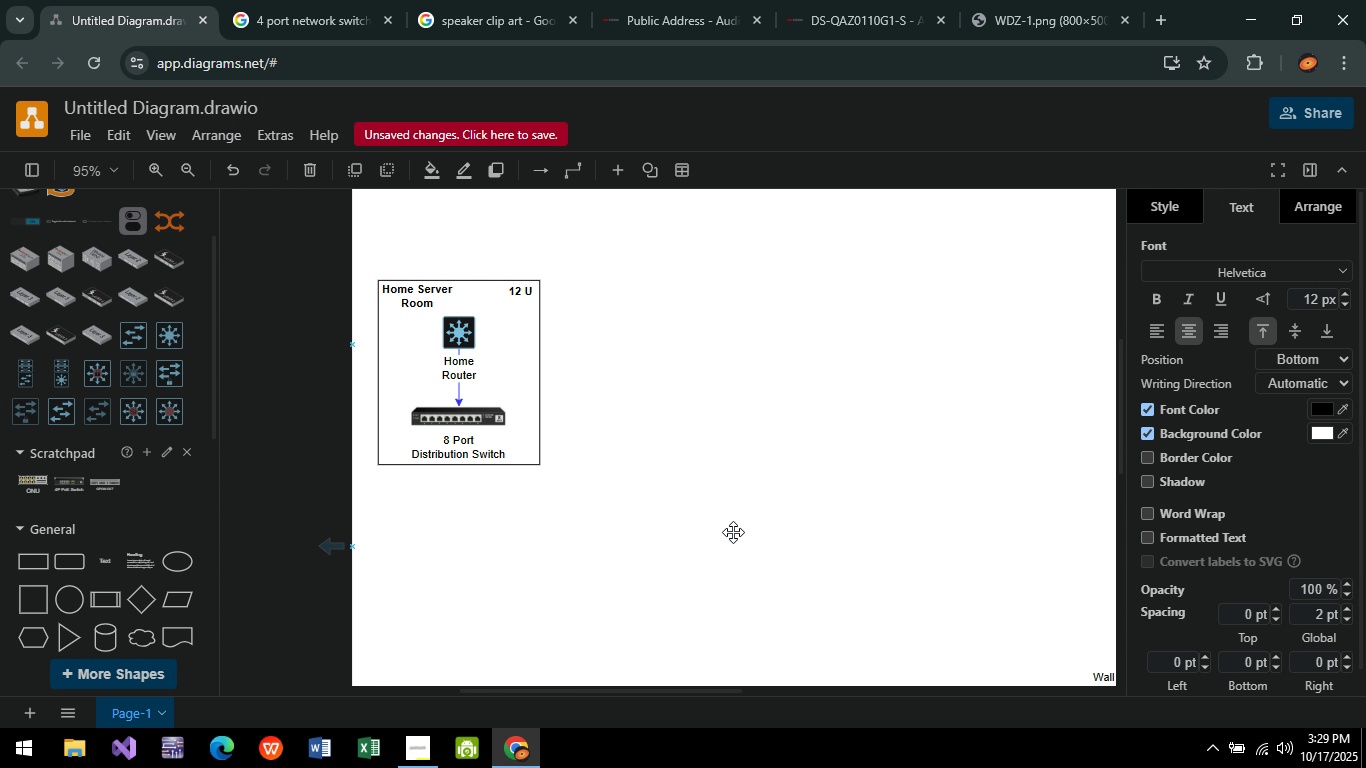 
hold_key(key=ControlLeft, duration=0.52)
scroll: coordinate [733, 532], scroll_direction: down, amount: 4.0
 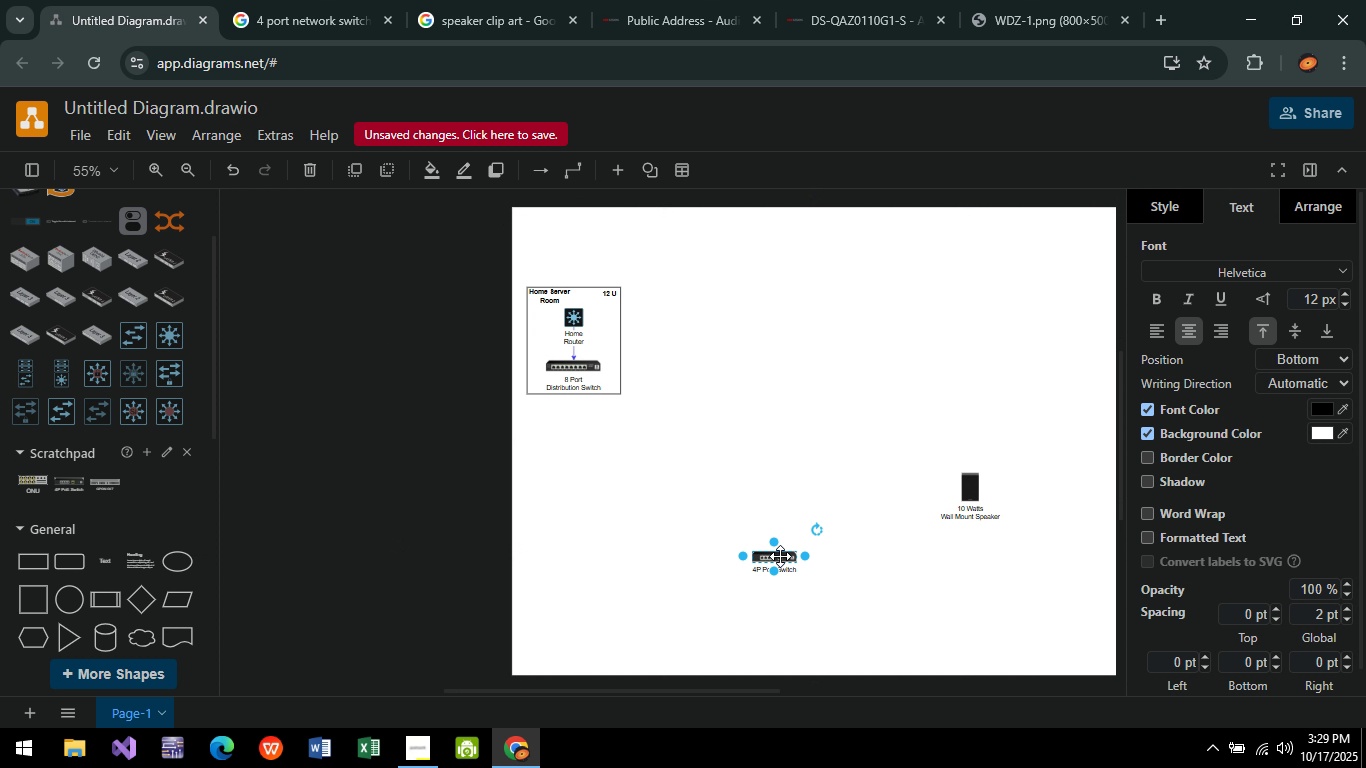 
left_click_drag(start_coordinate=[780, 556], to_coordinate=[581, 556])
 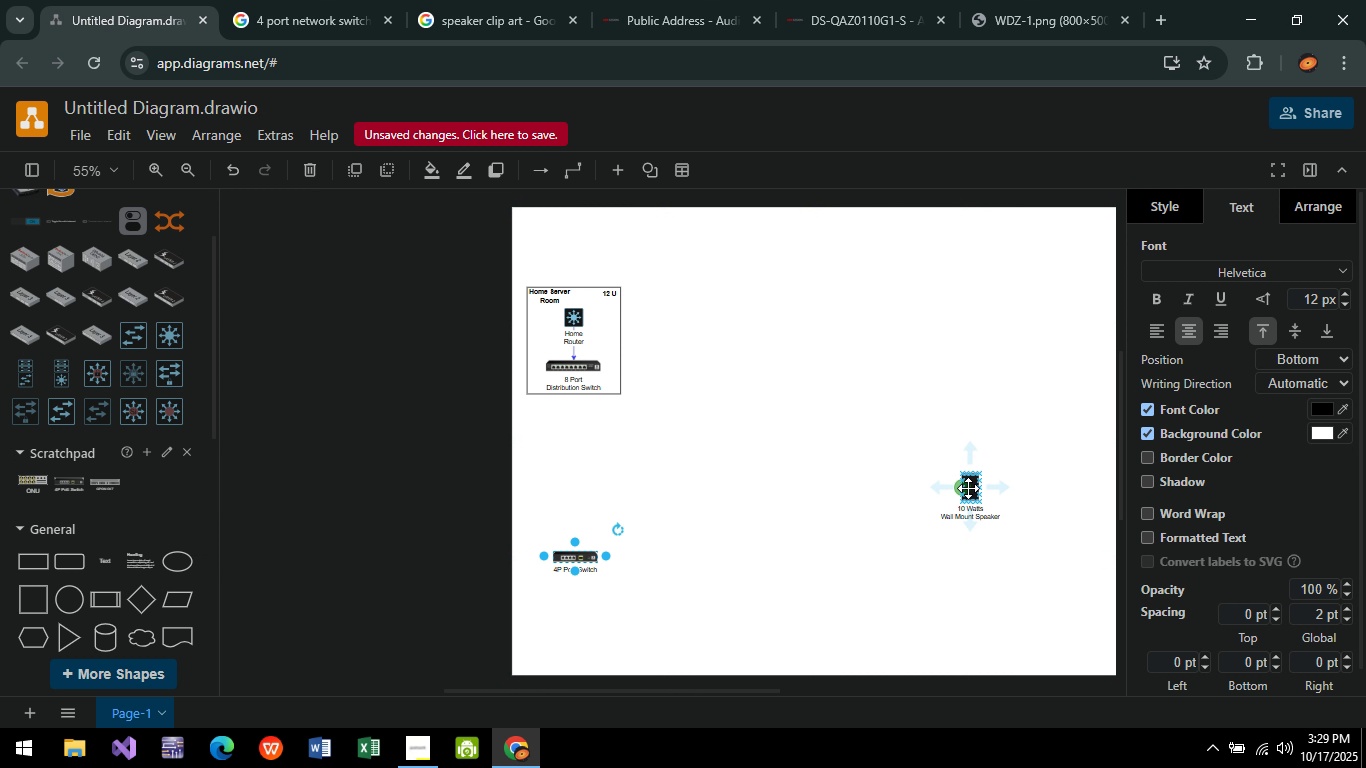 
left_click_drag(start_coordinate=[968, 488], to_coordinate=[617, 595])
 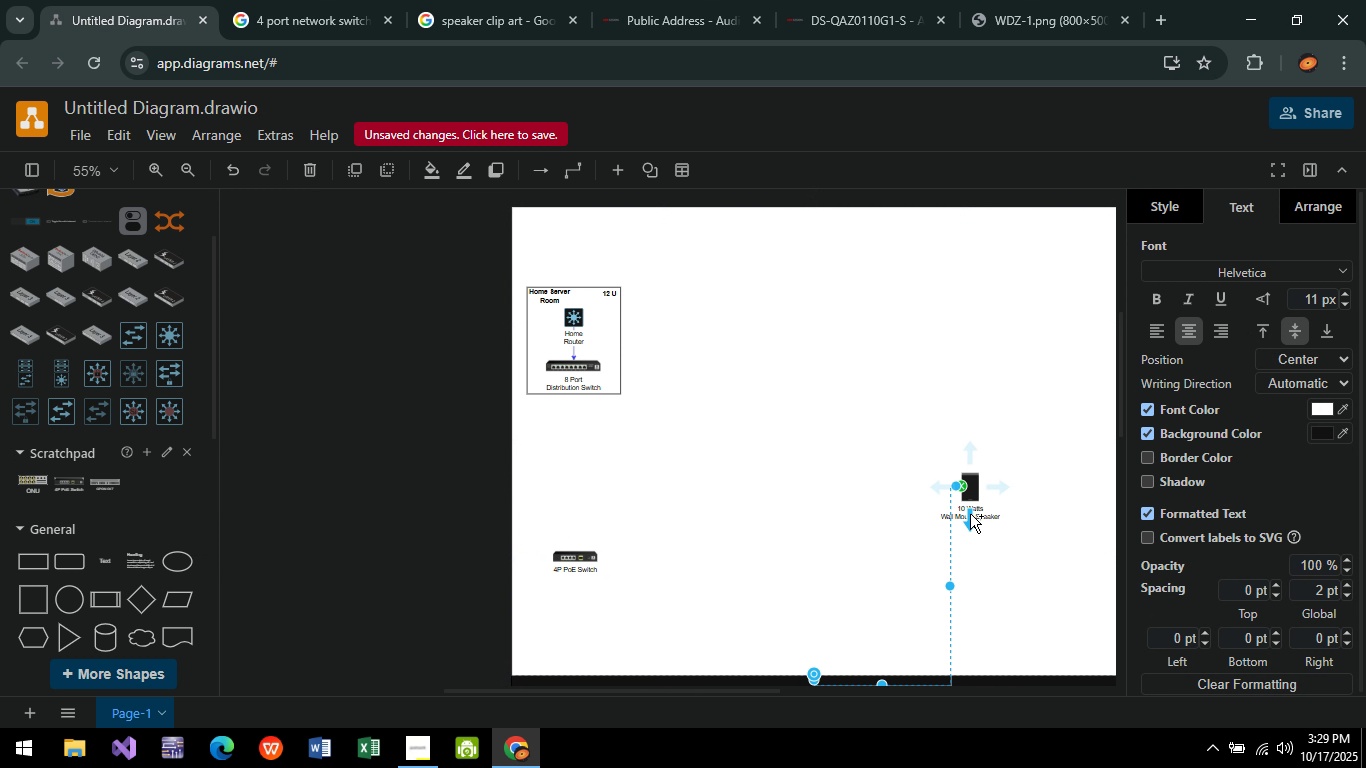 
key(Control+Z)
 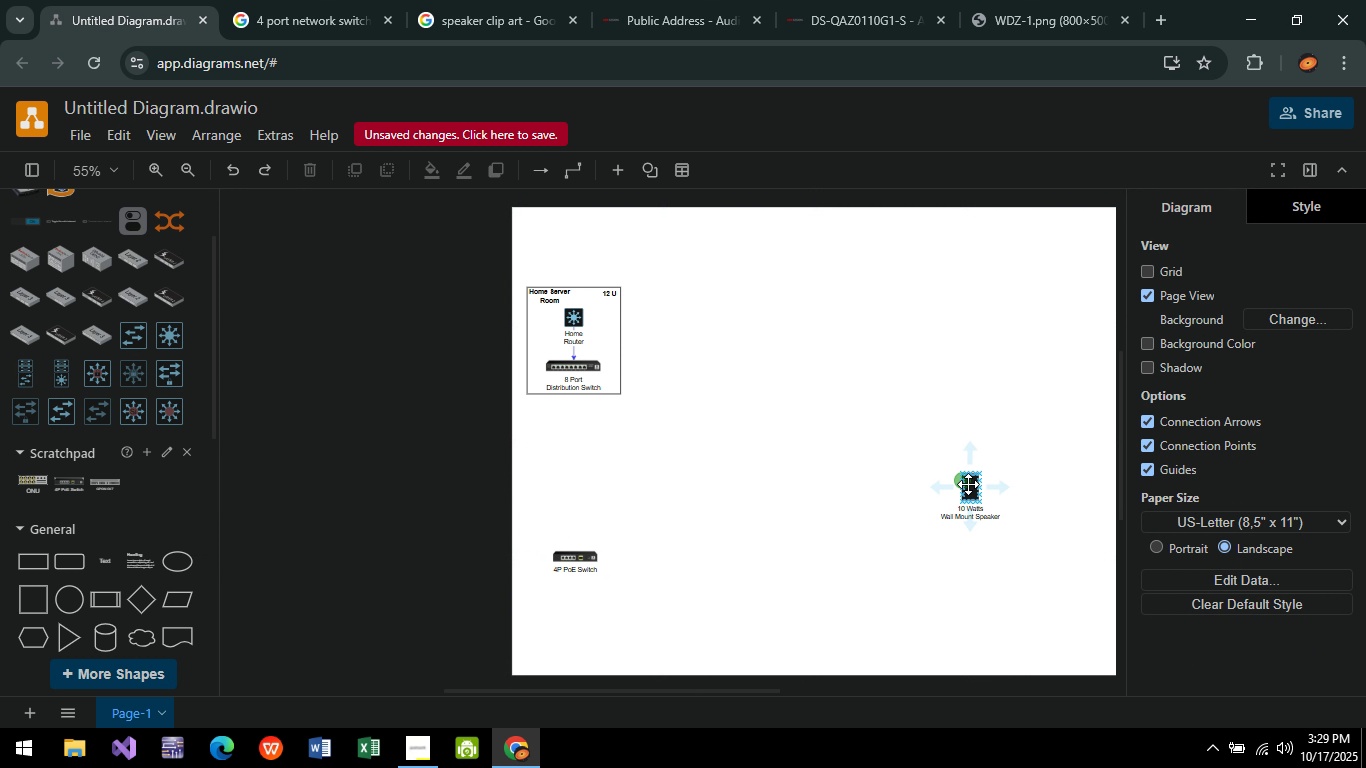 
left_click([968, 484])
 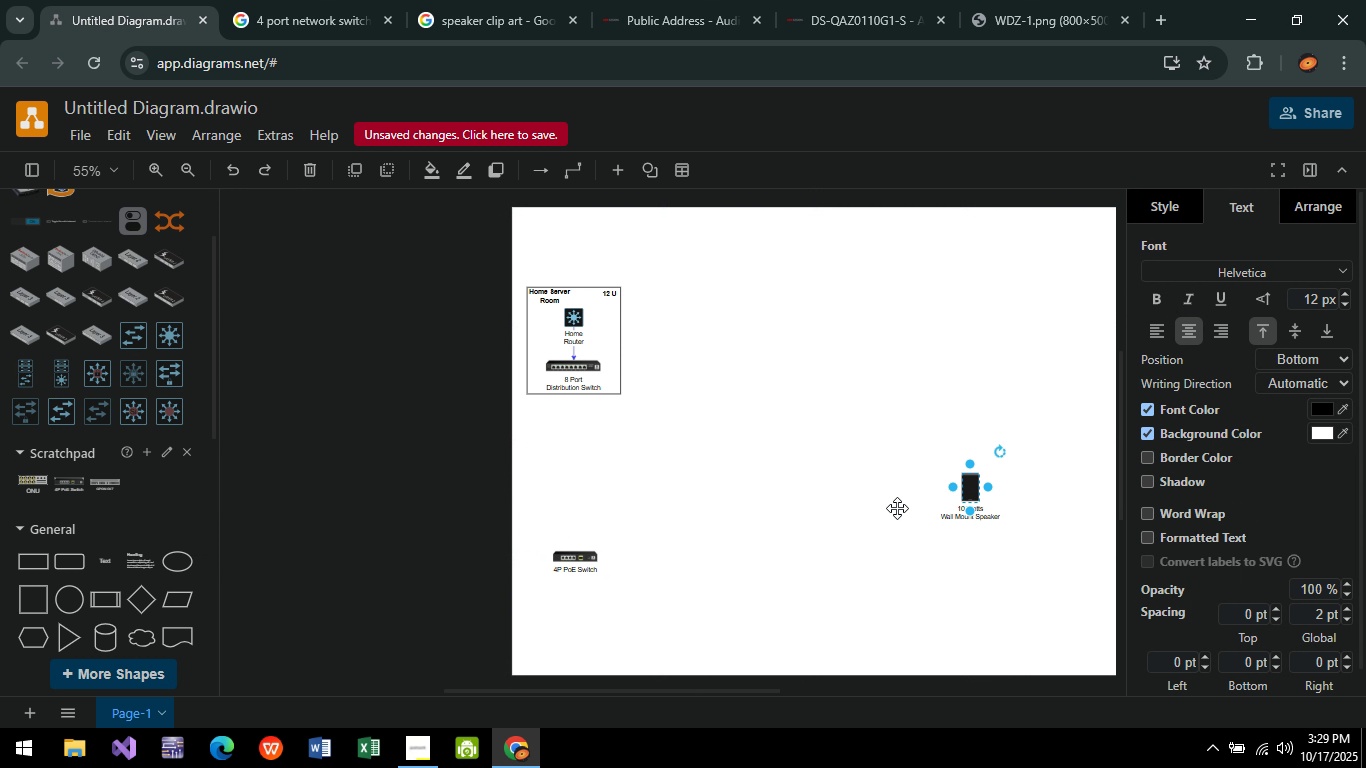 
left_click_drag(start_coordinate=[968, 484], to_coordinate=[573, 598])
 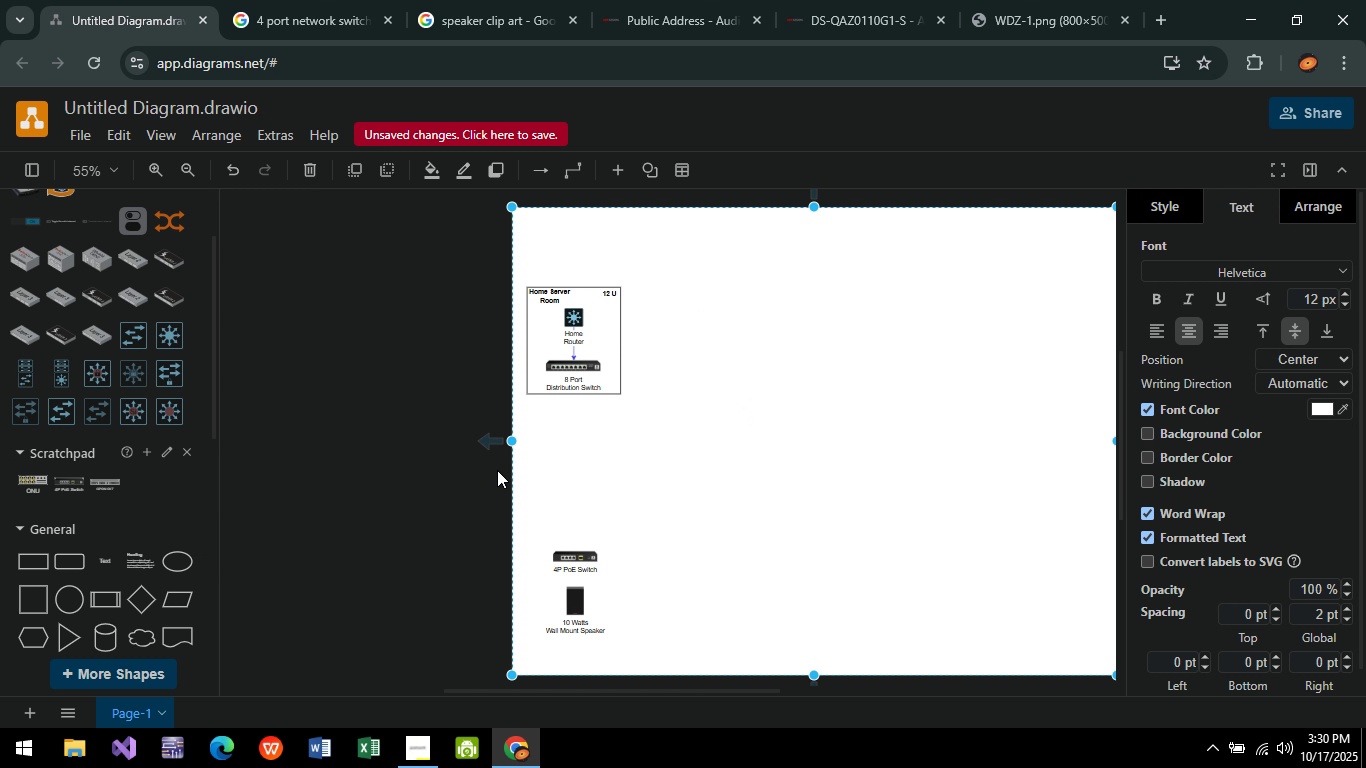 
wait(25.74)
 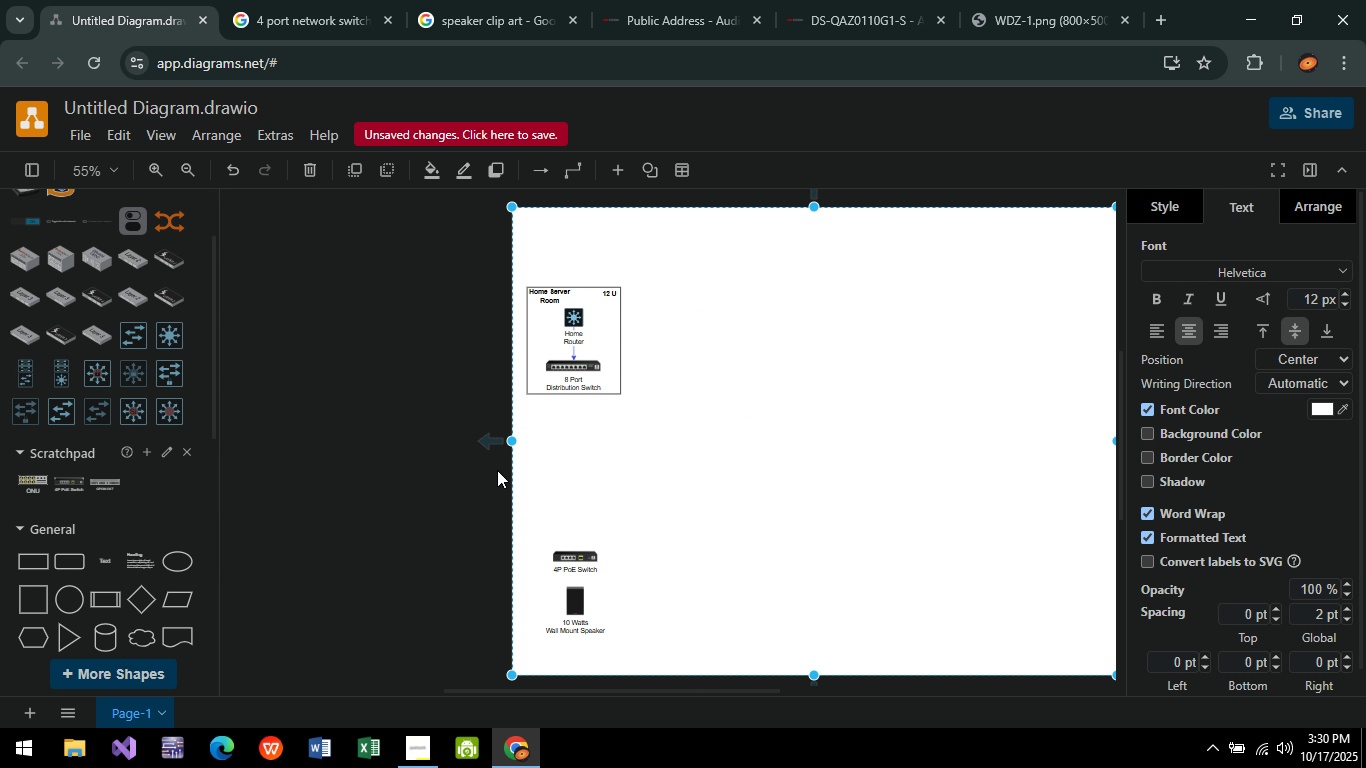 
left_click([618, 326])
 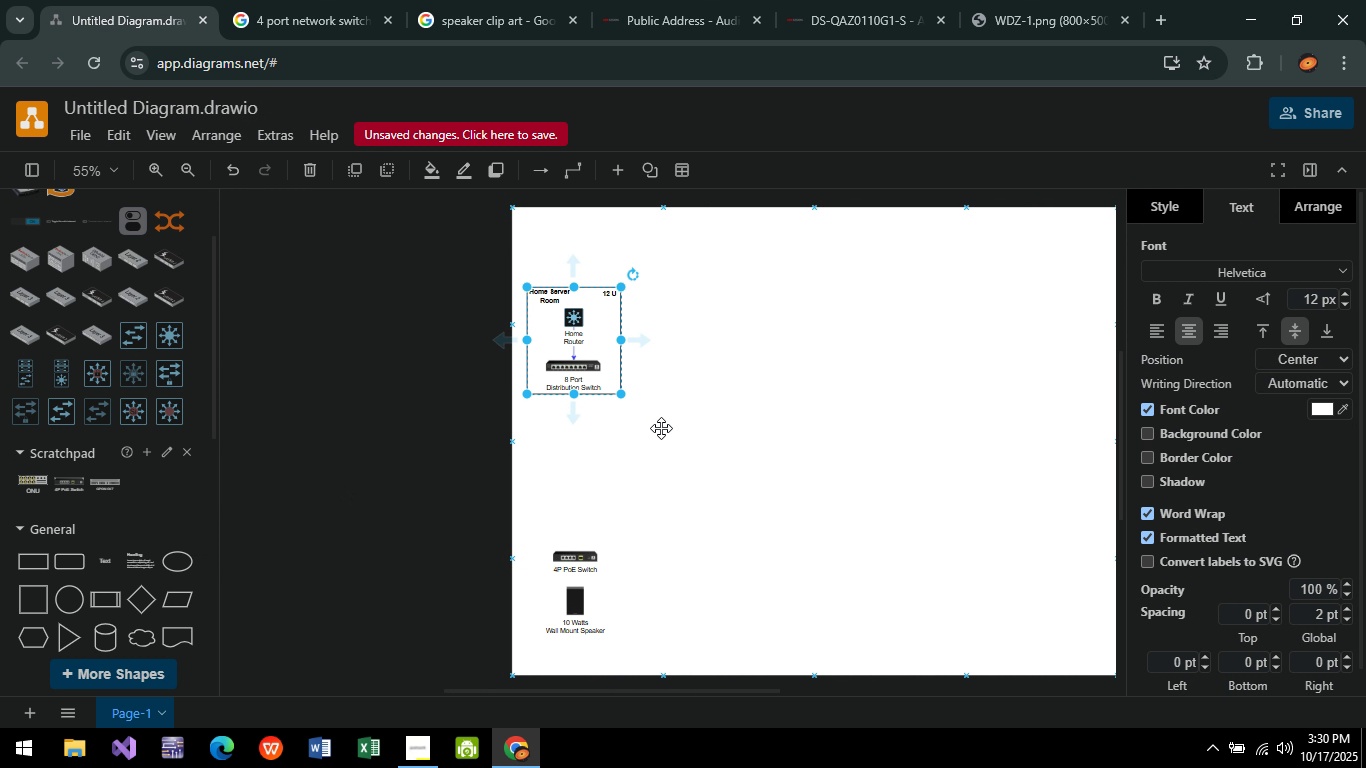 
key(Control+C)
 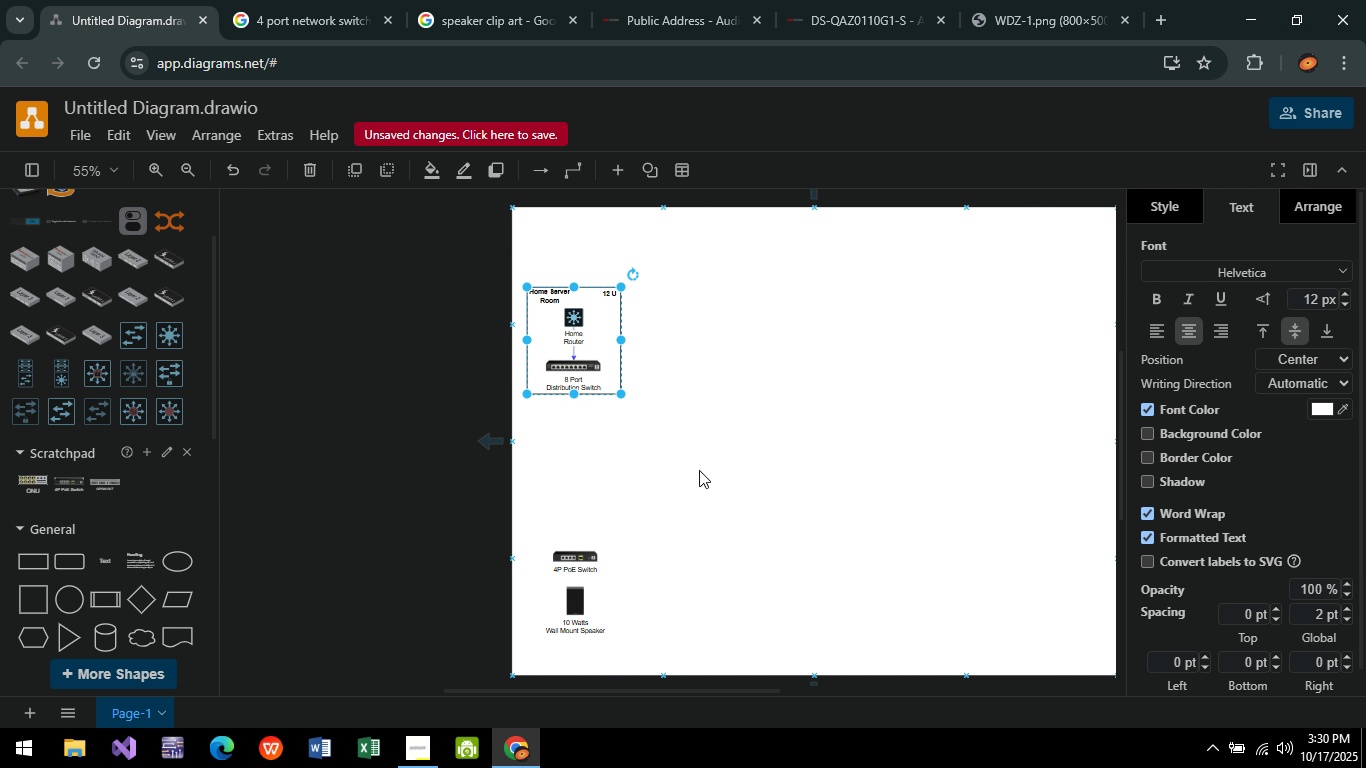 
key(Control+V)
 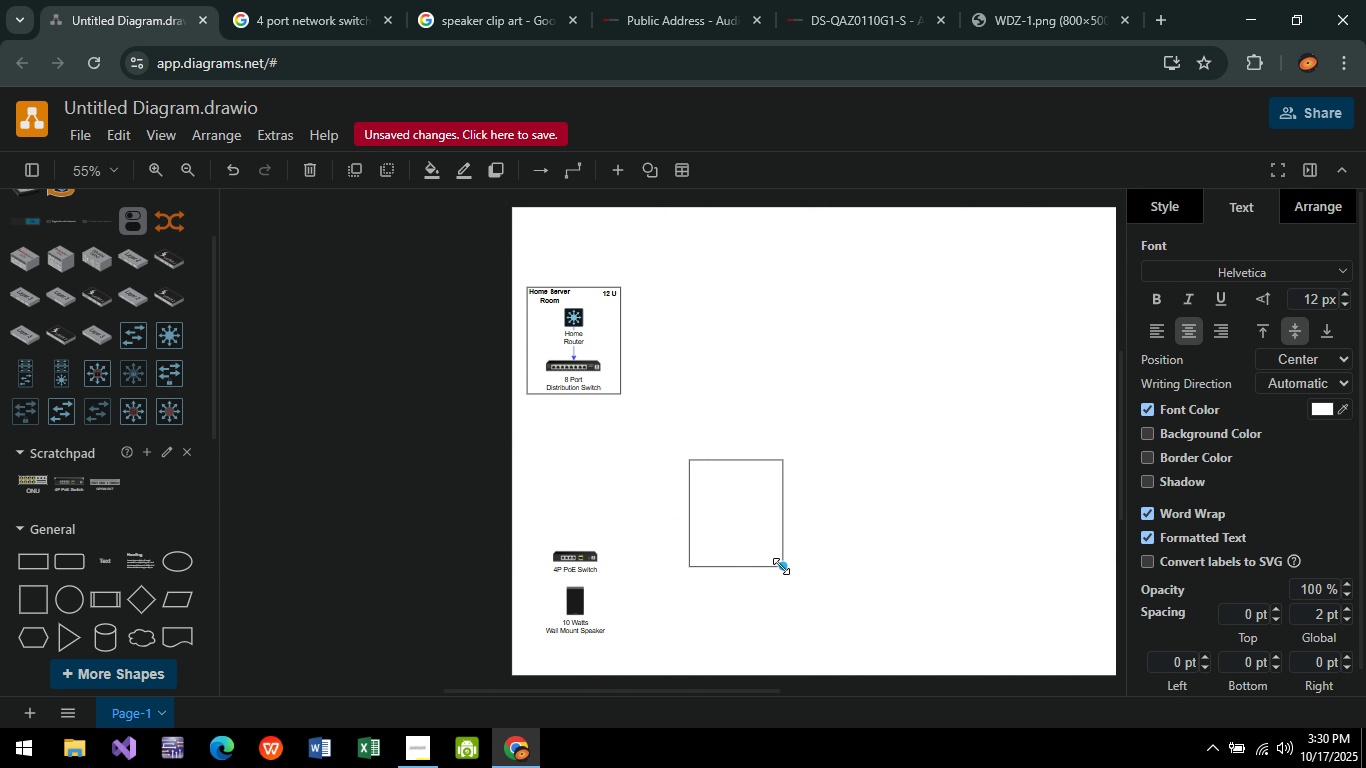 
left_click_drag(start_coordinate=[781, 566], to_coordinate=[764, 532])
 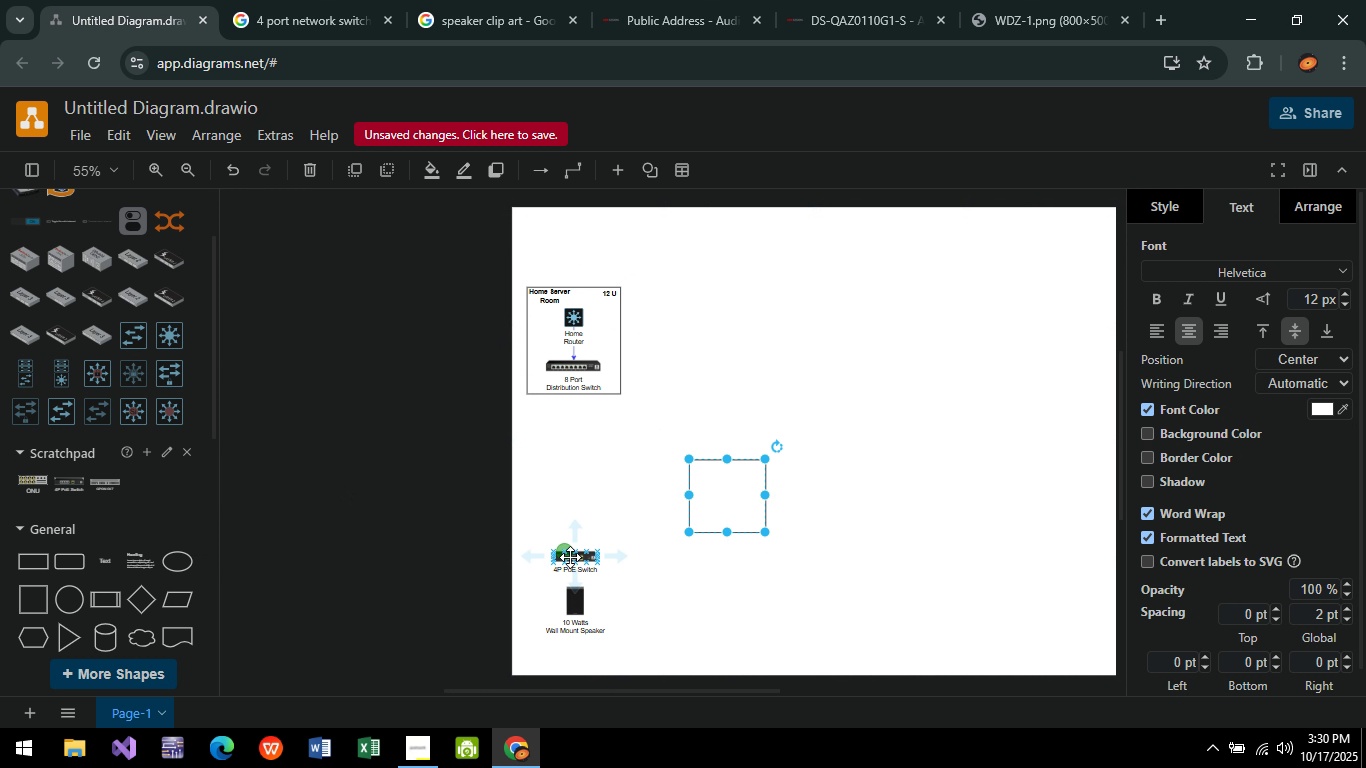 
left_click([570, 557])
 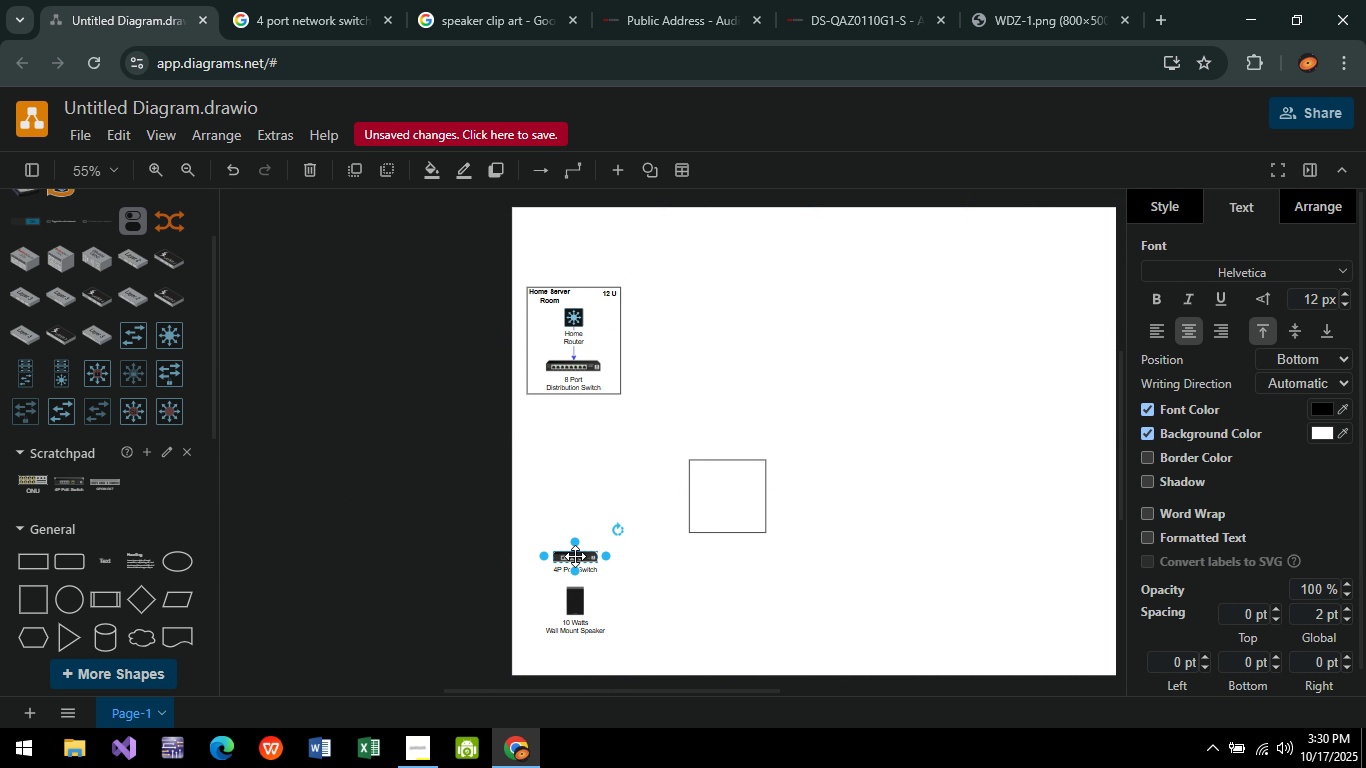 
left_click_drag(start_coordinate=[575, 556], to_coordinate=[575, 532])
 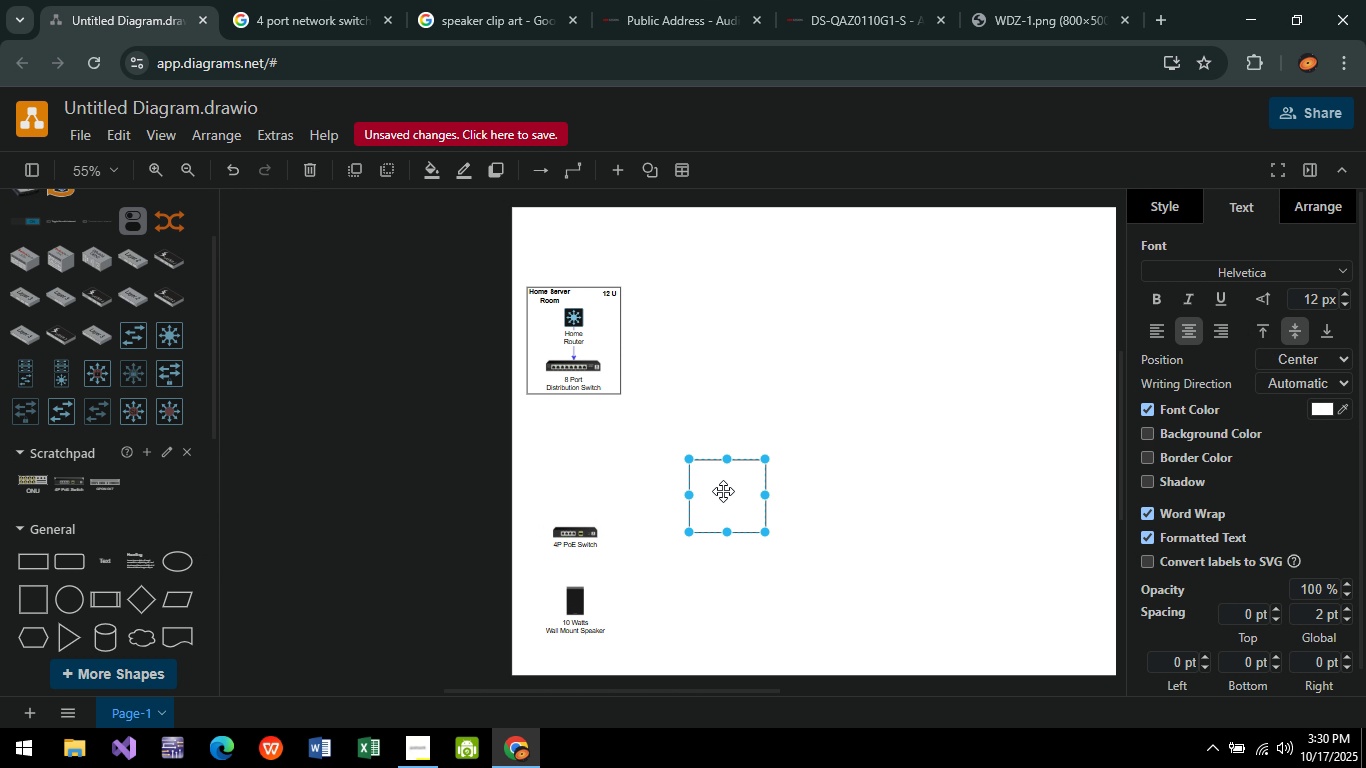 
left_click_drag(start_coordinate=[731, 490], to_coordinate=[722, 491])
 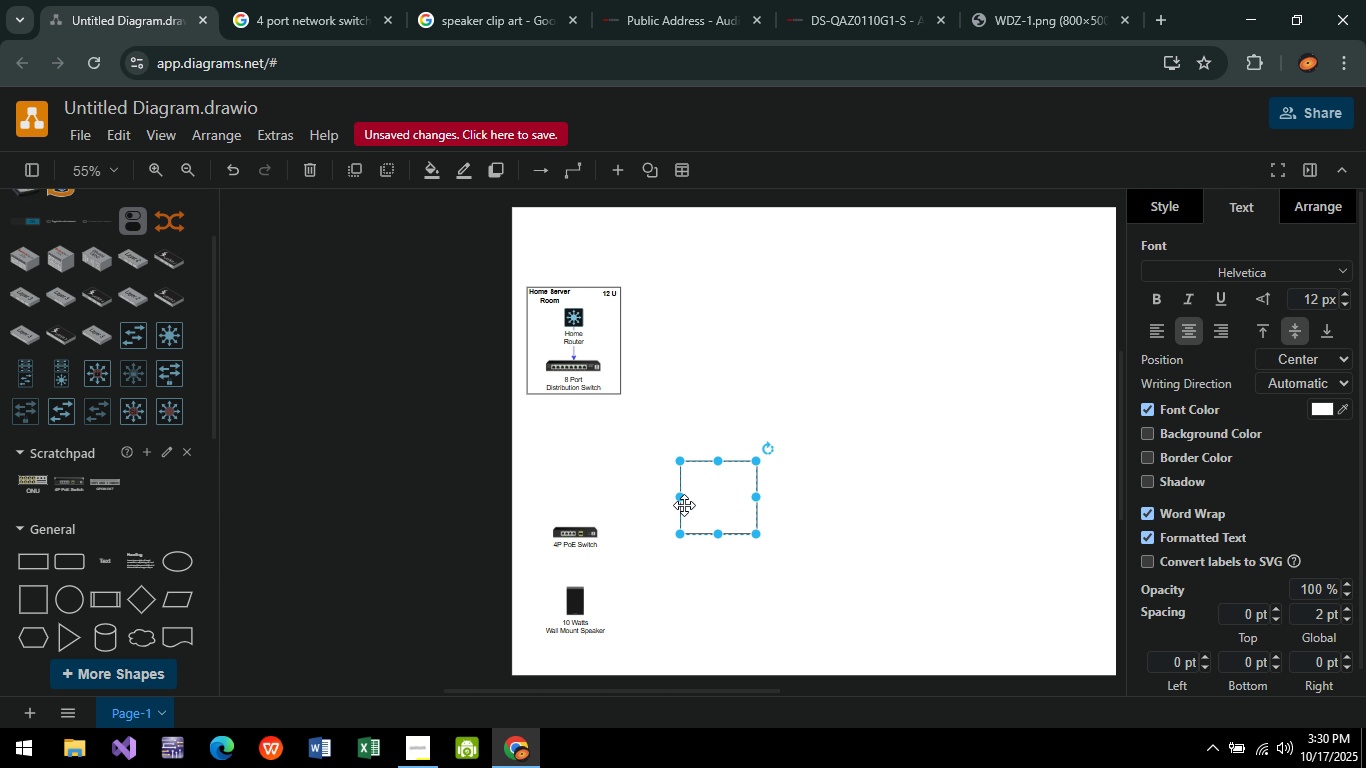 
left_click_drag(start_coordinate=[725, 491], to_coordinate=[579, 530])
 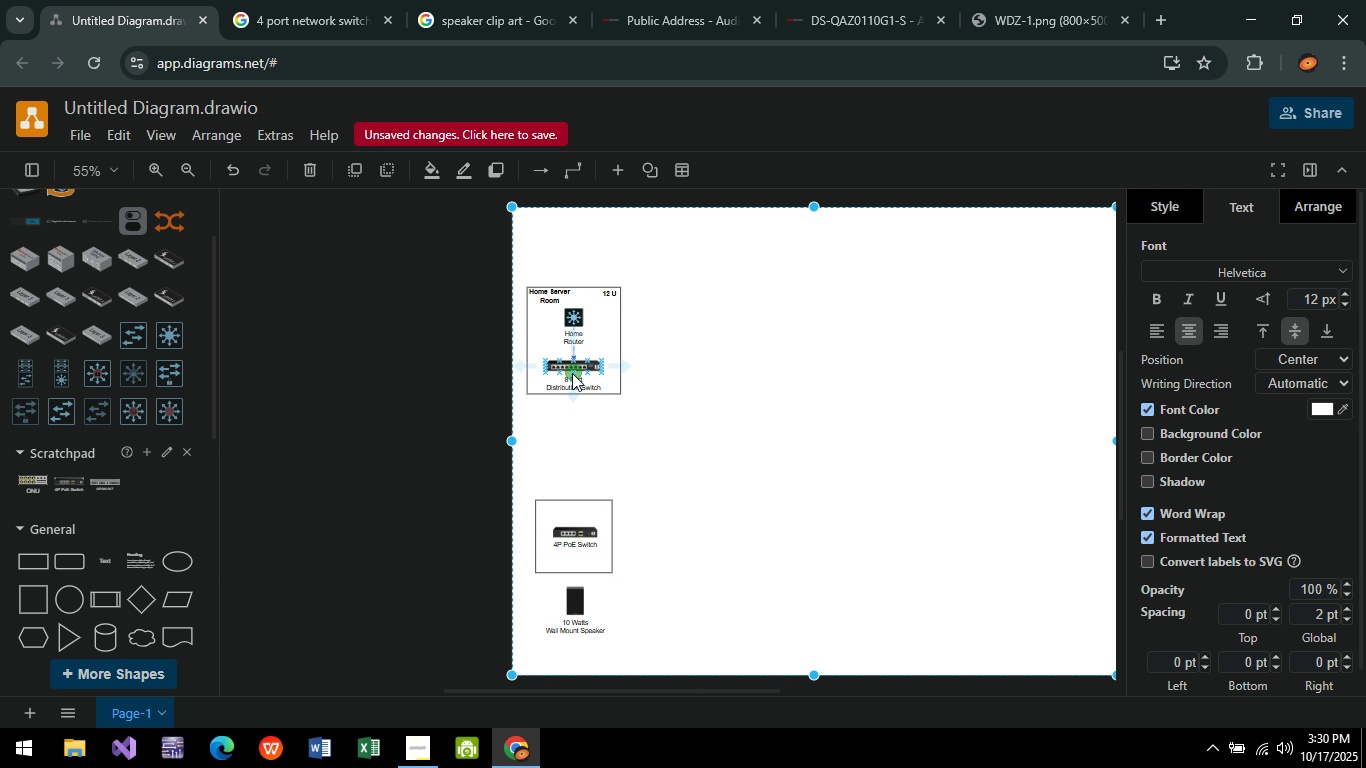 
left_click_drag(start_coordinate=[572, 373], to_coordinate=[860, 354])
 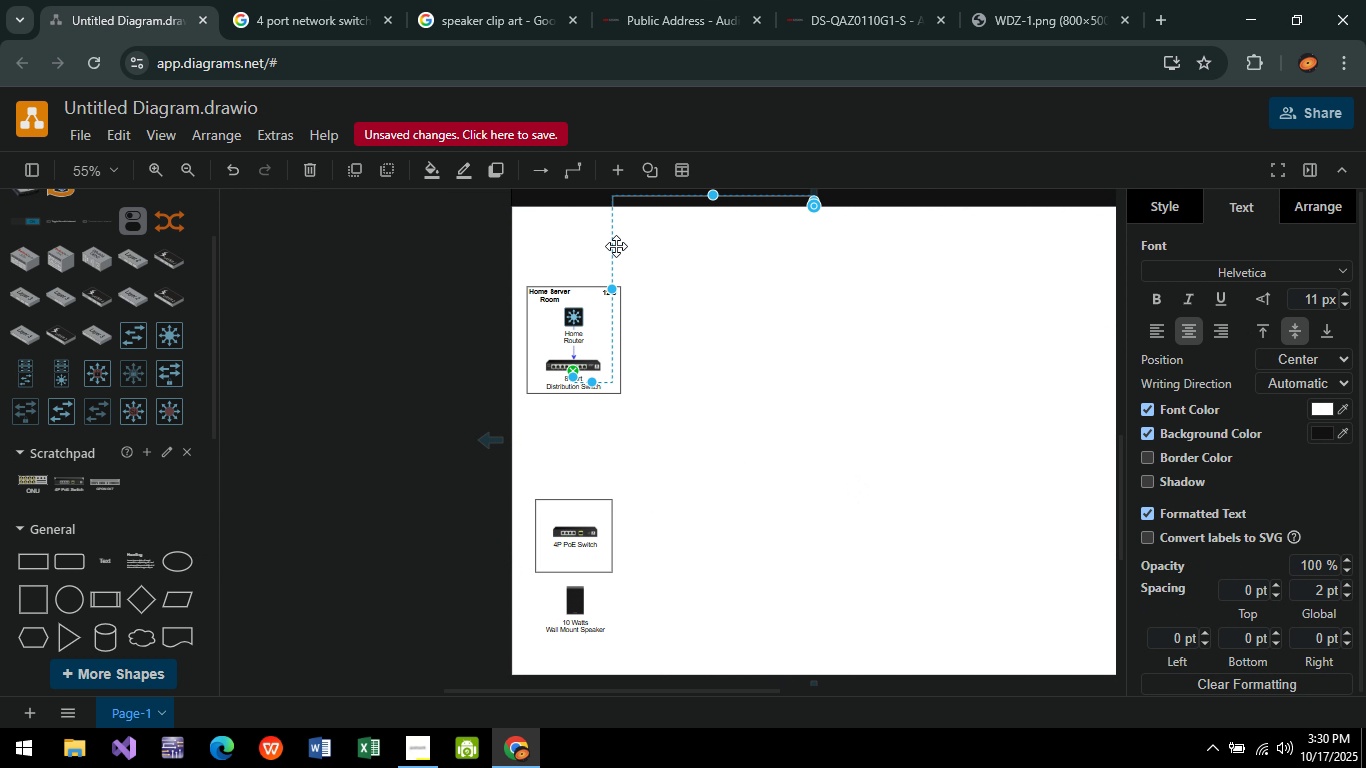 
key(Delete)
 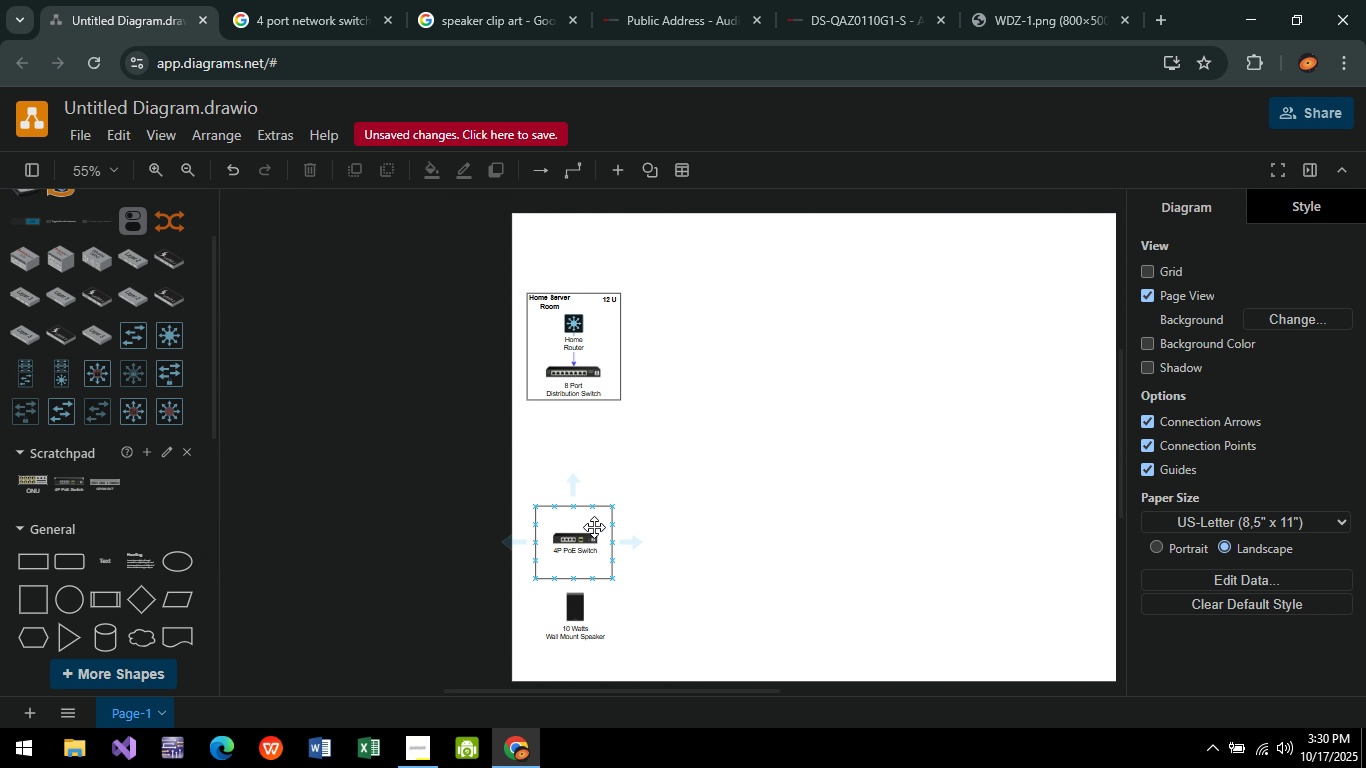 
left_click([596, 523])
 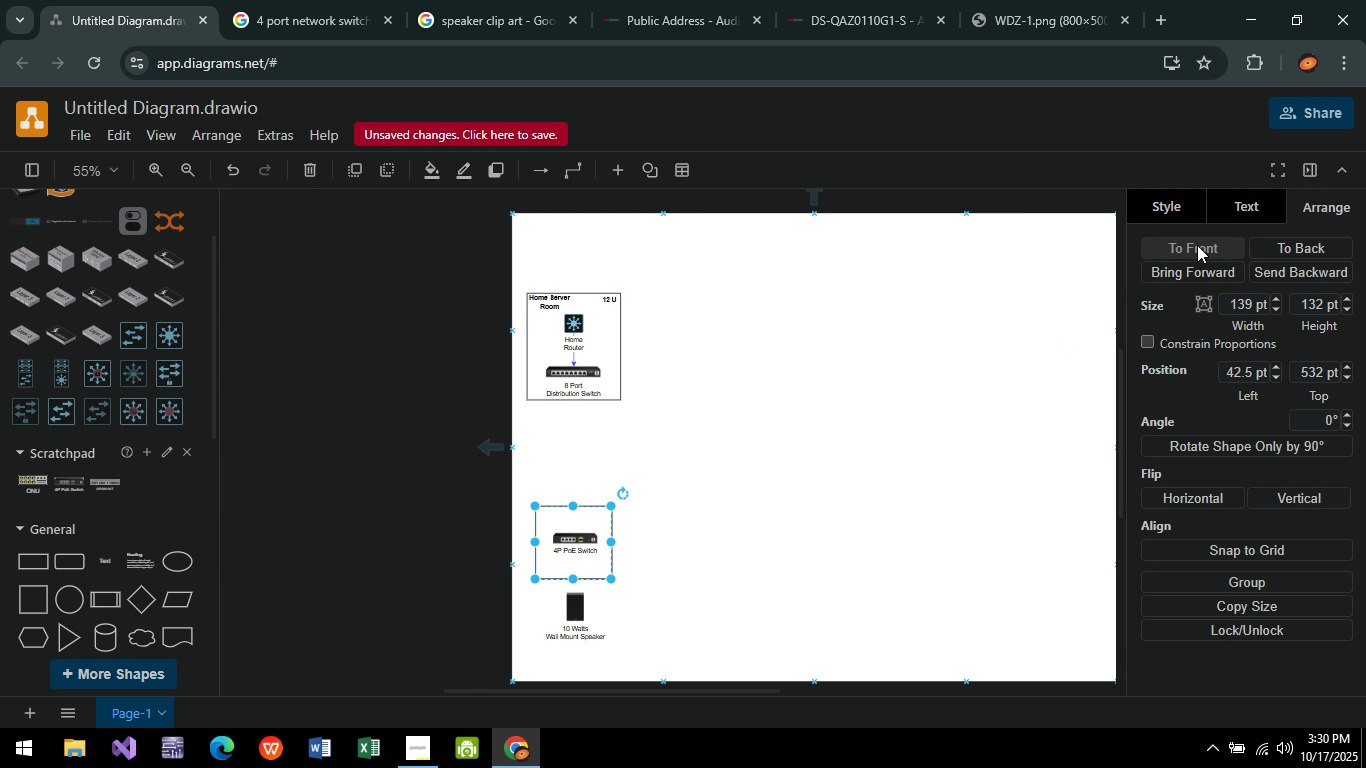 
double_click([834, 384])
 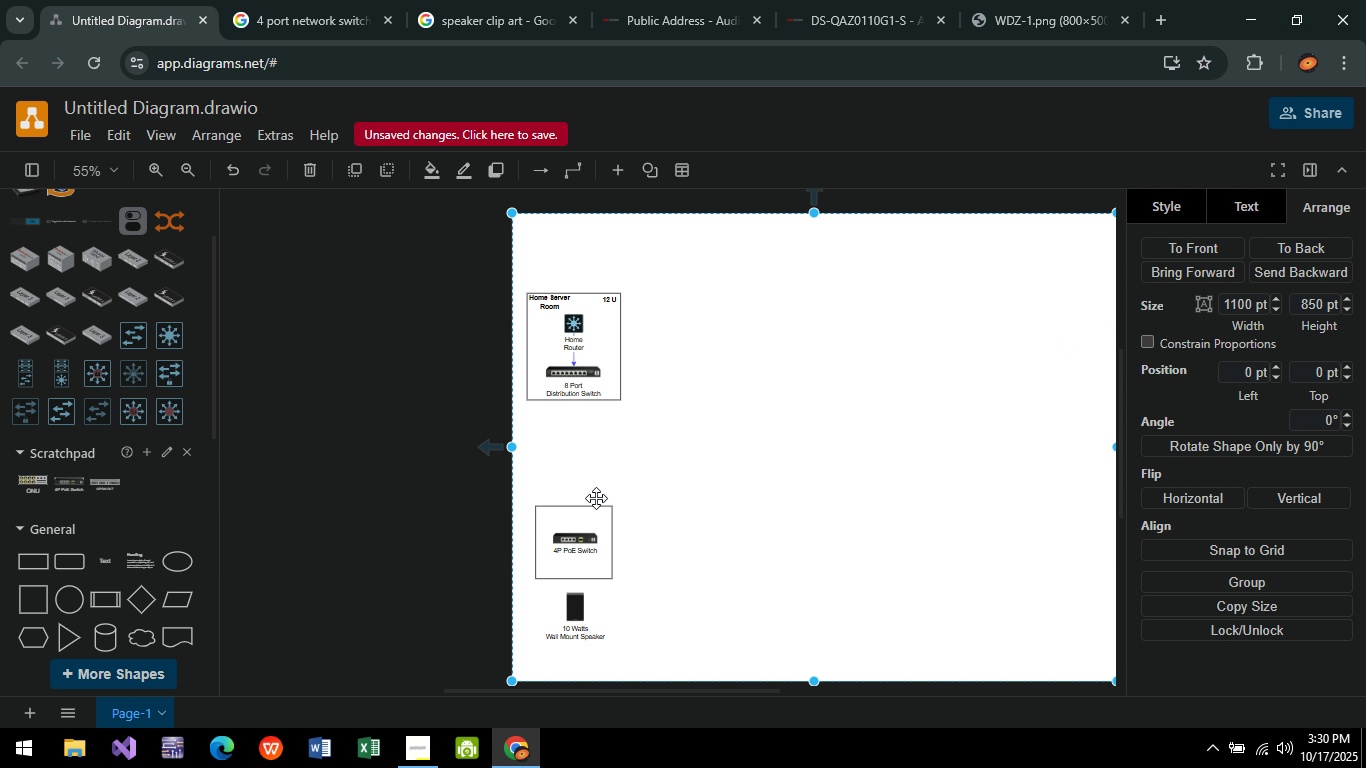 
left_click([587, 518])
 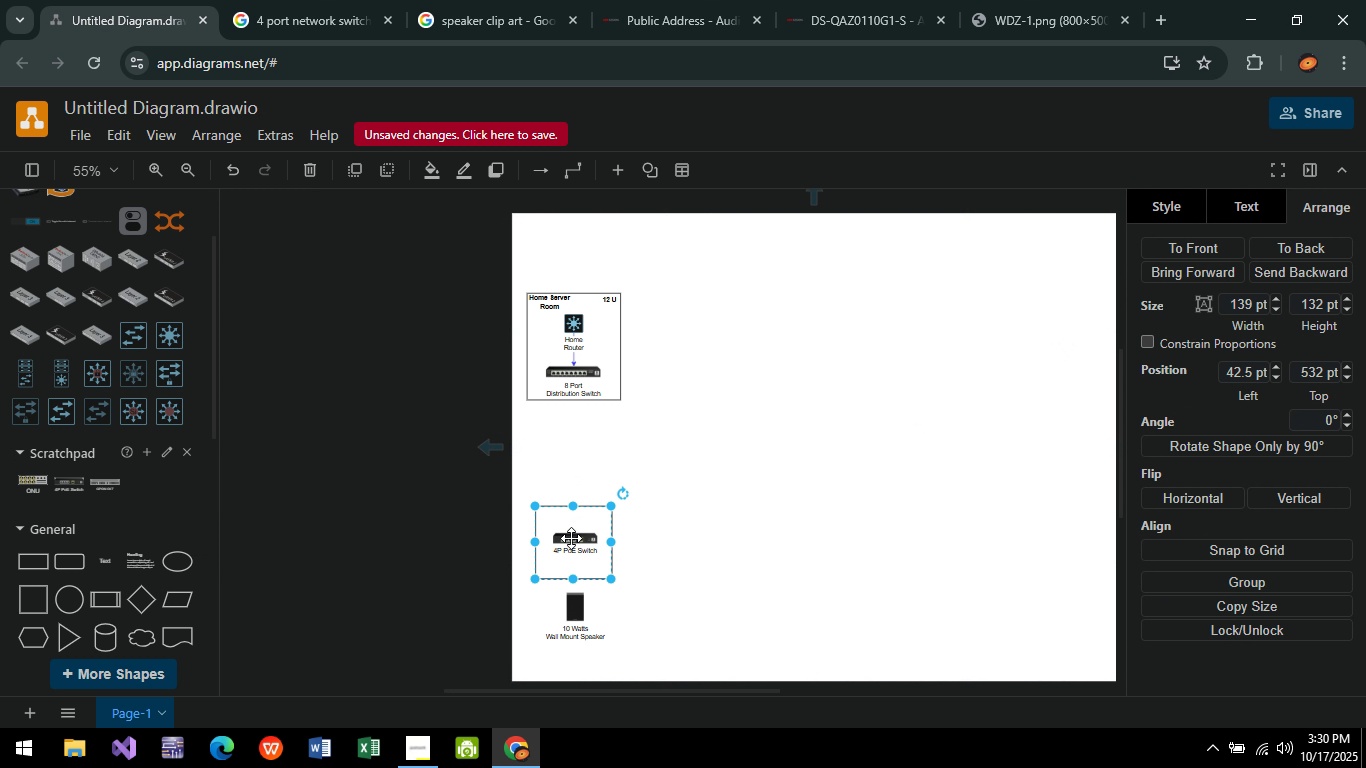 
left_click([571, 539])
 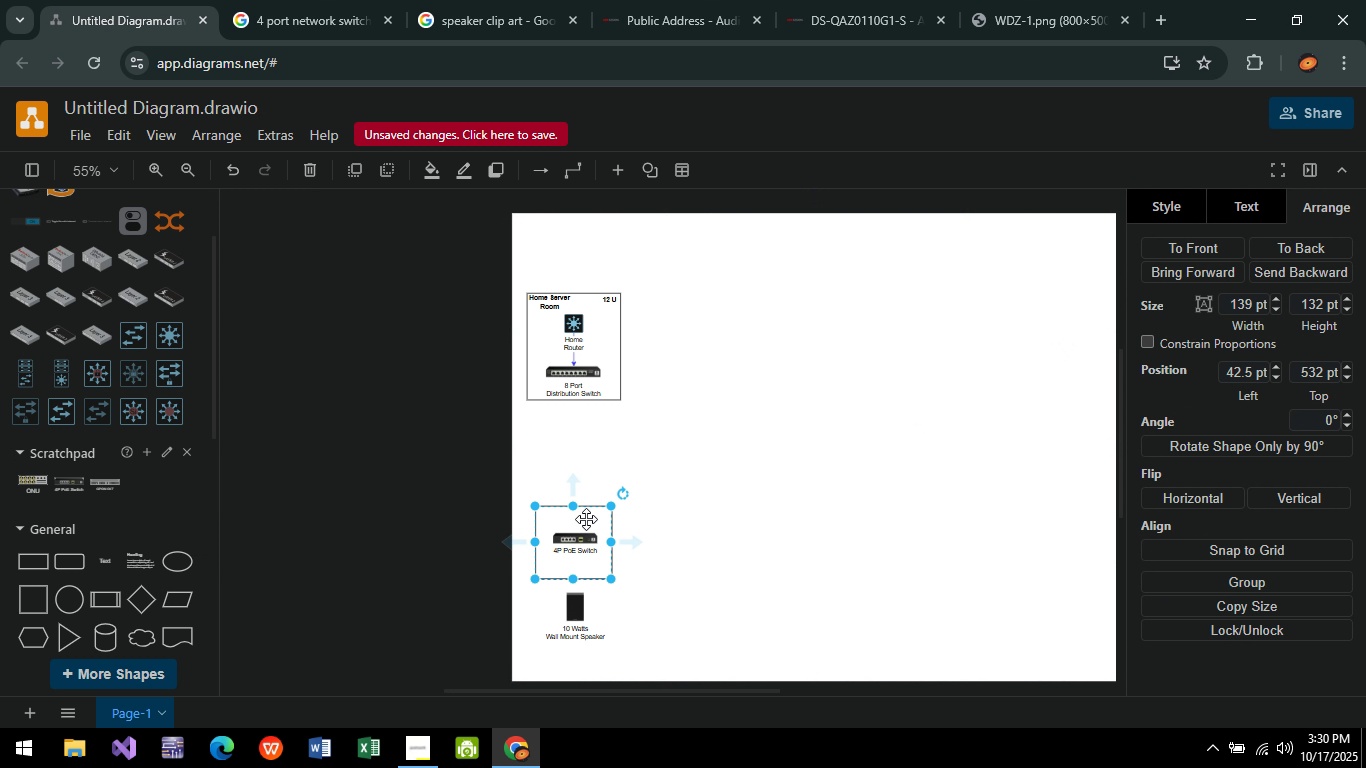 
left_click_drag(start_coordinate=[586, 519], to_coordinate=[757, 506])
 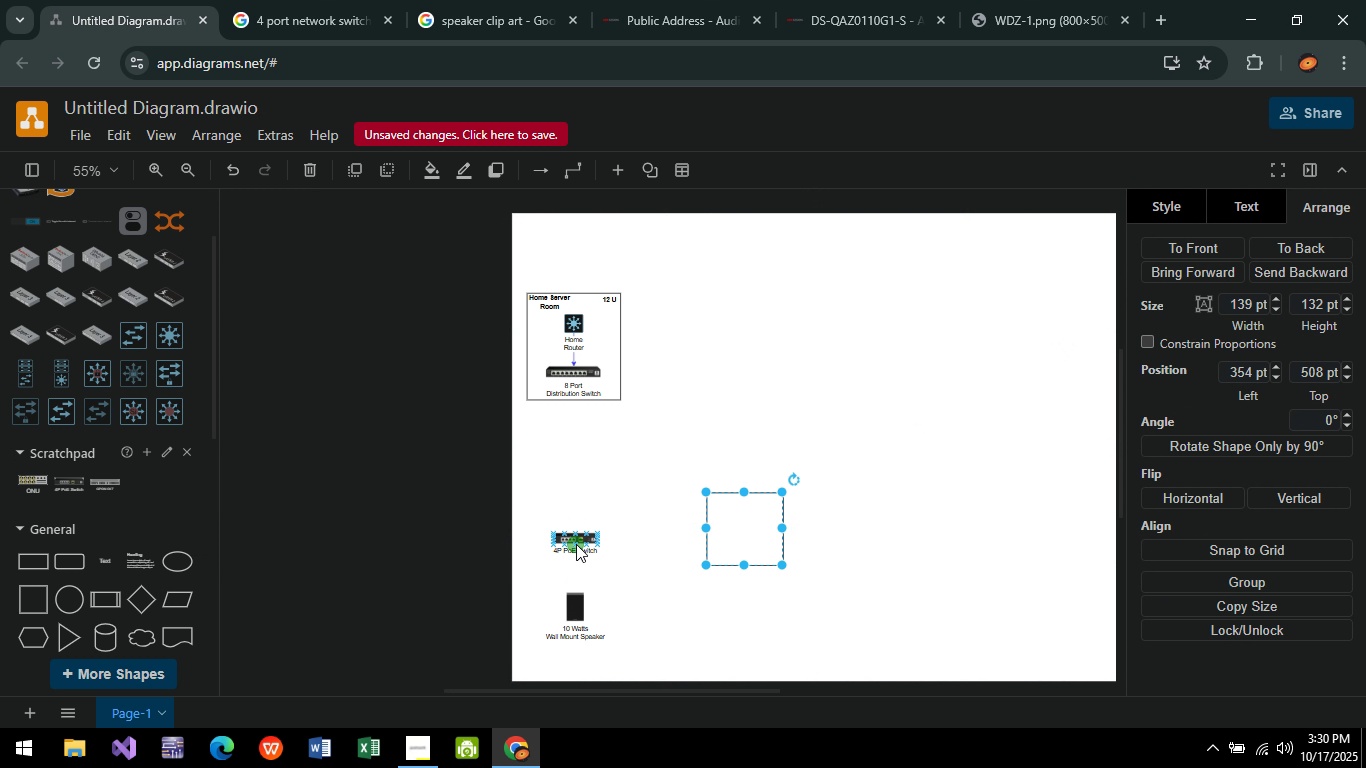 
left_click([576, 544])
 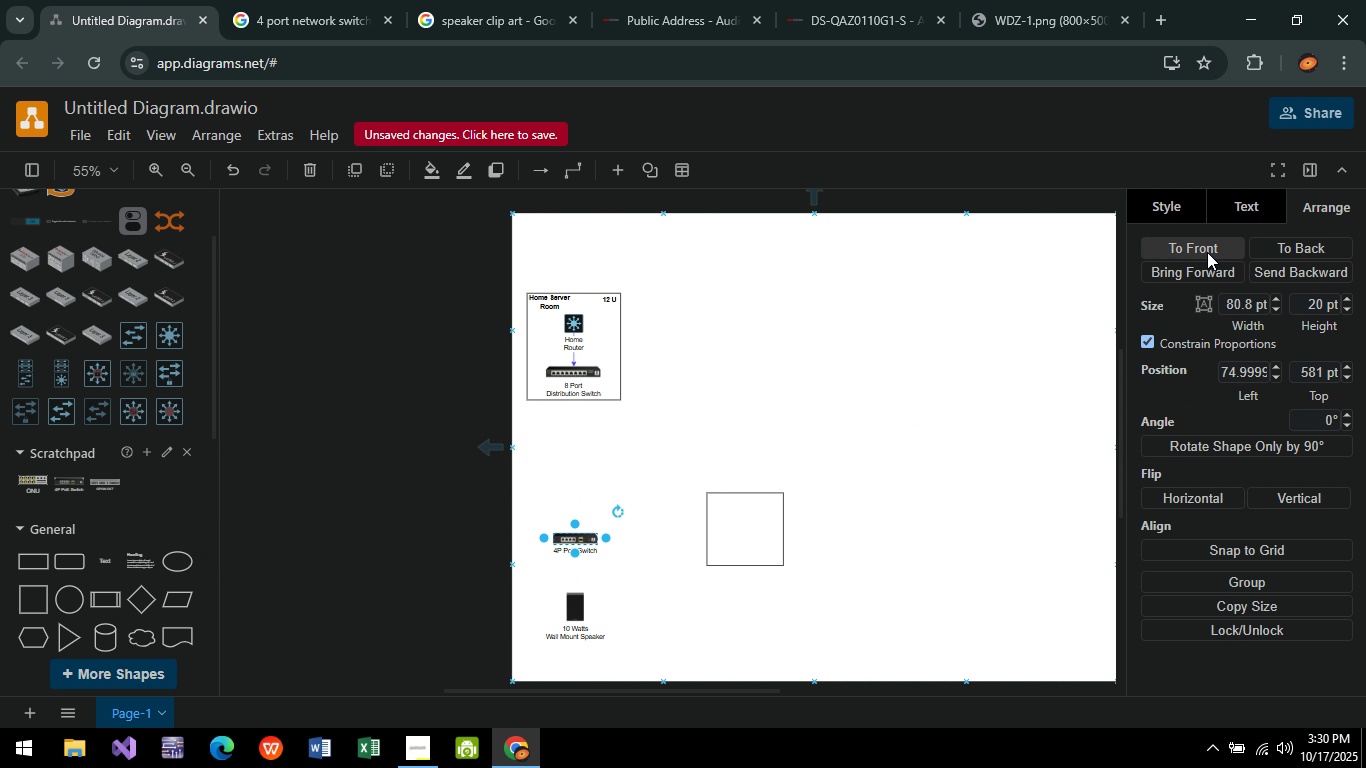 
left_click([1209, 249])
 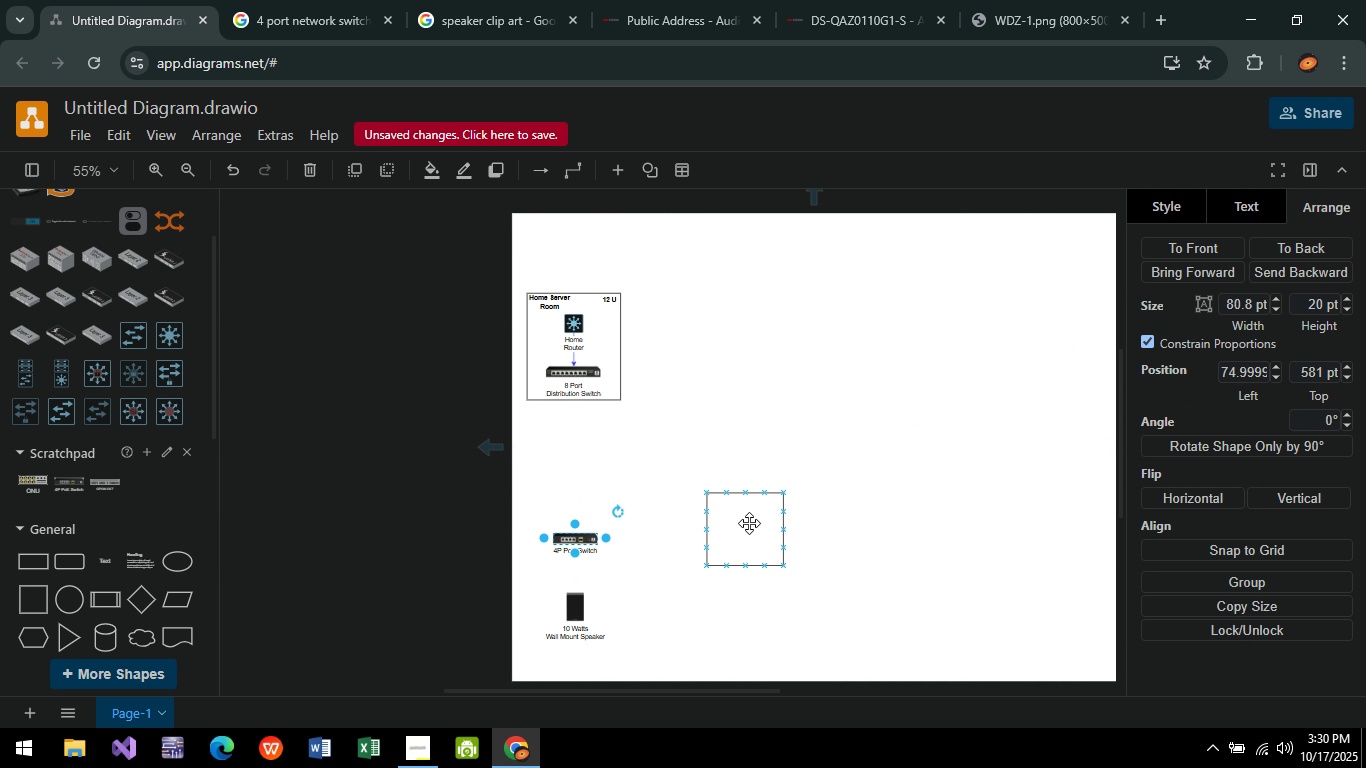 
left_click_drag(start_coordinate=[749, 523], to_coordinate=[581, 531])
 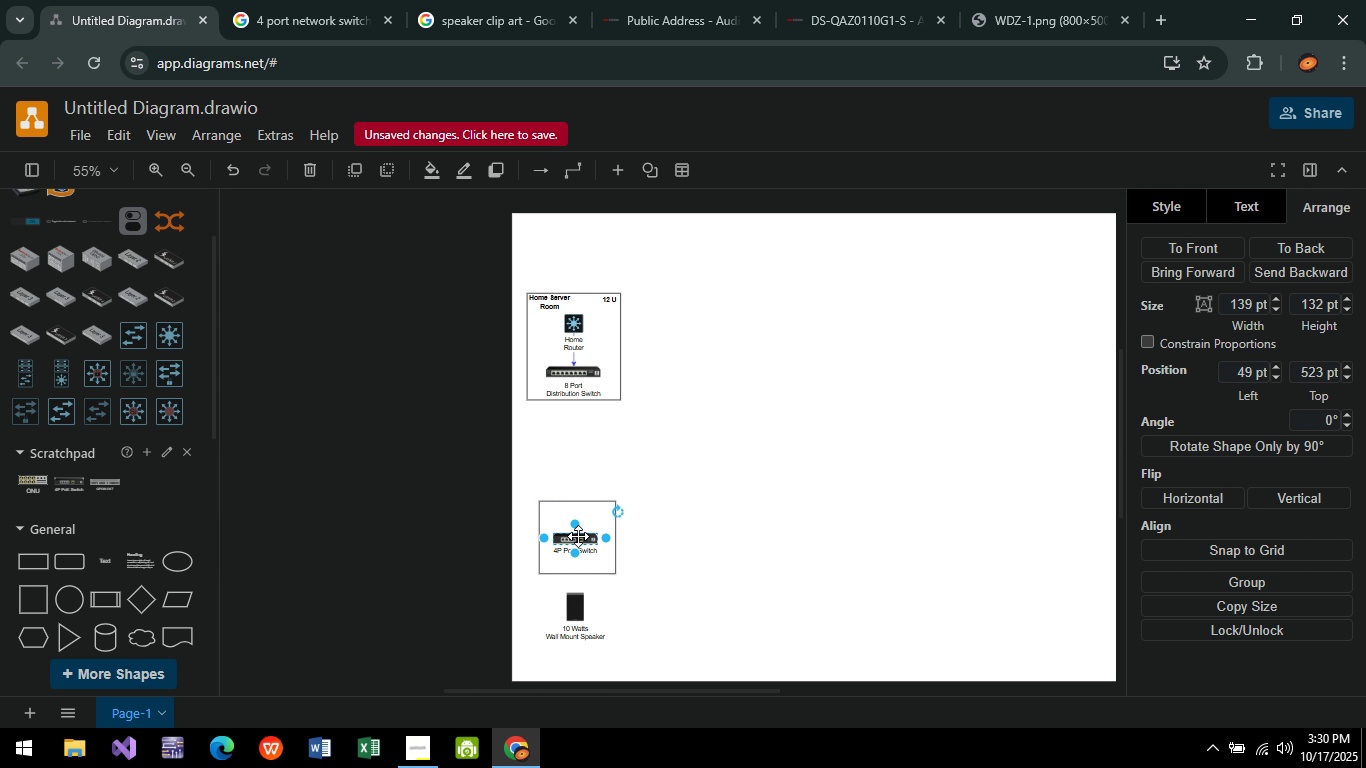 
left_click([578, 536])
 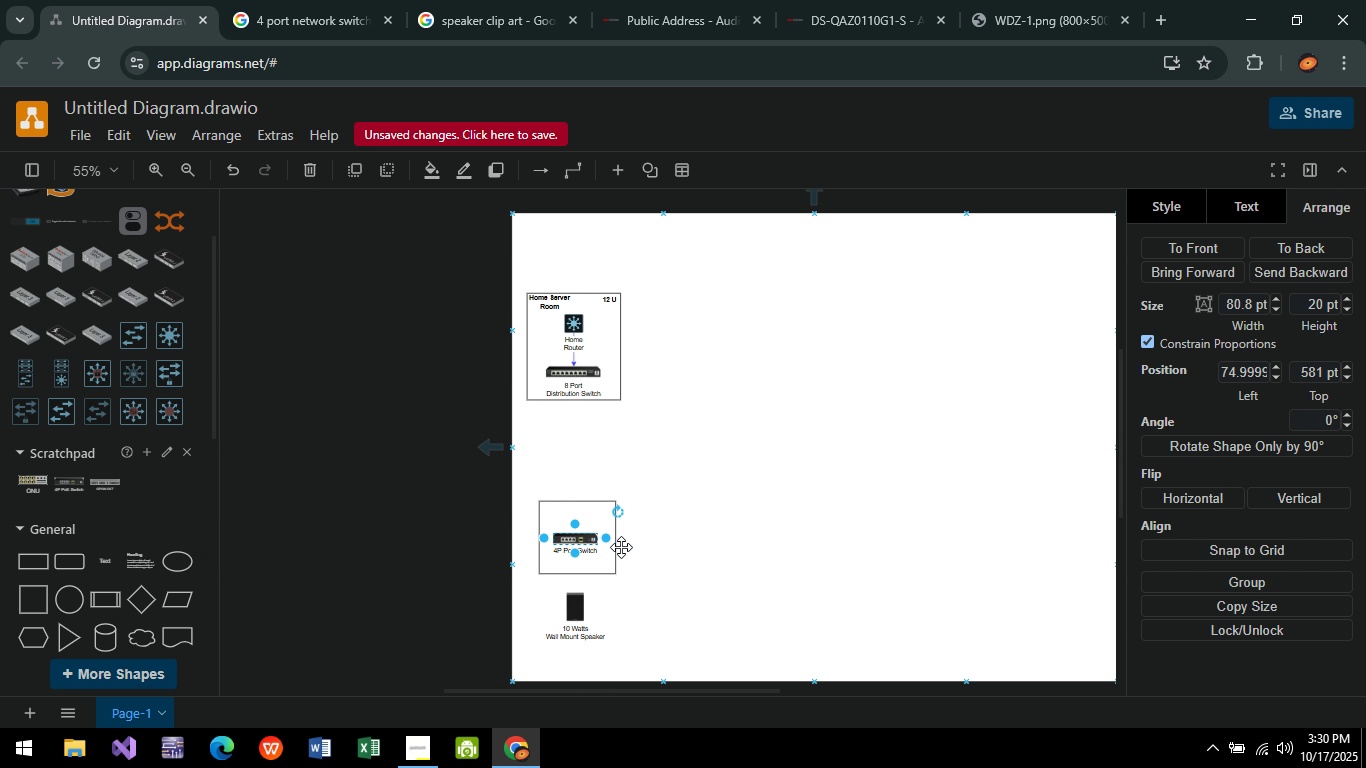 
key(Control+ControlLeft)
 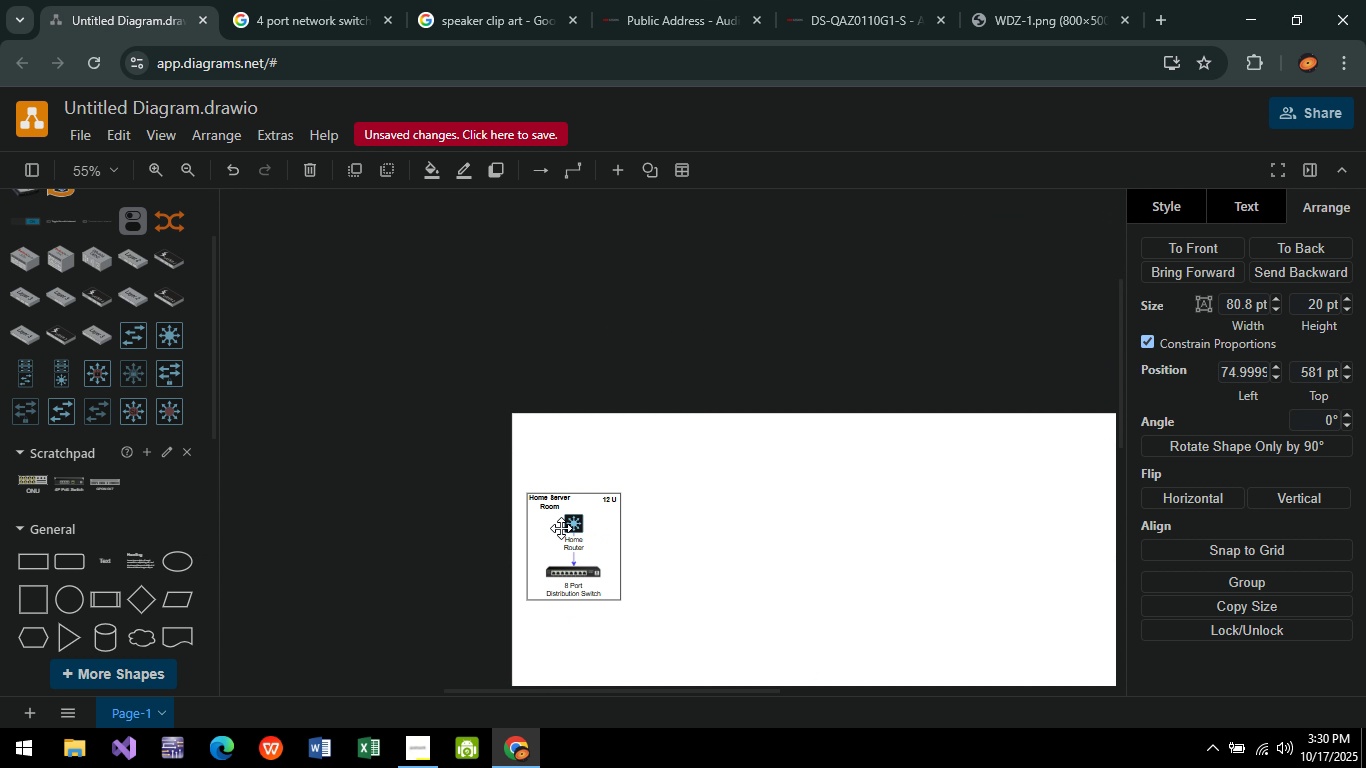 
scroll: coordinate [561, 528], scroll_direction: up, amount: 3.0
 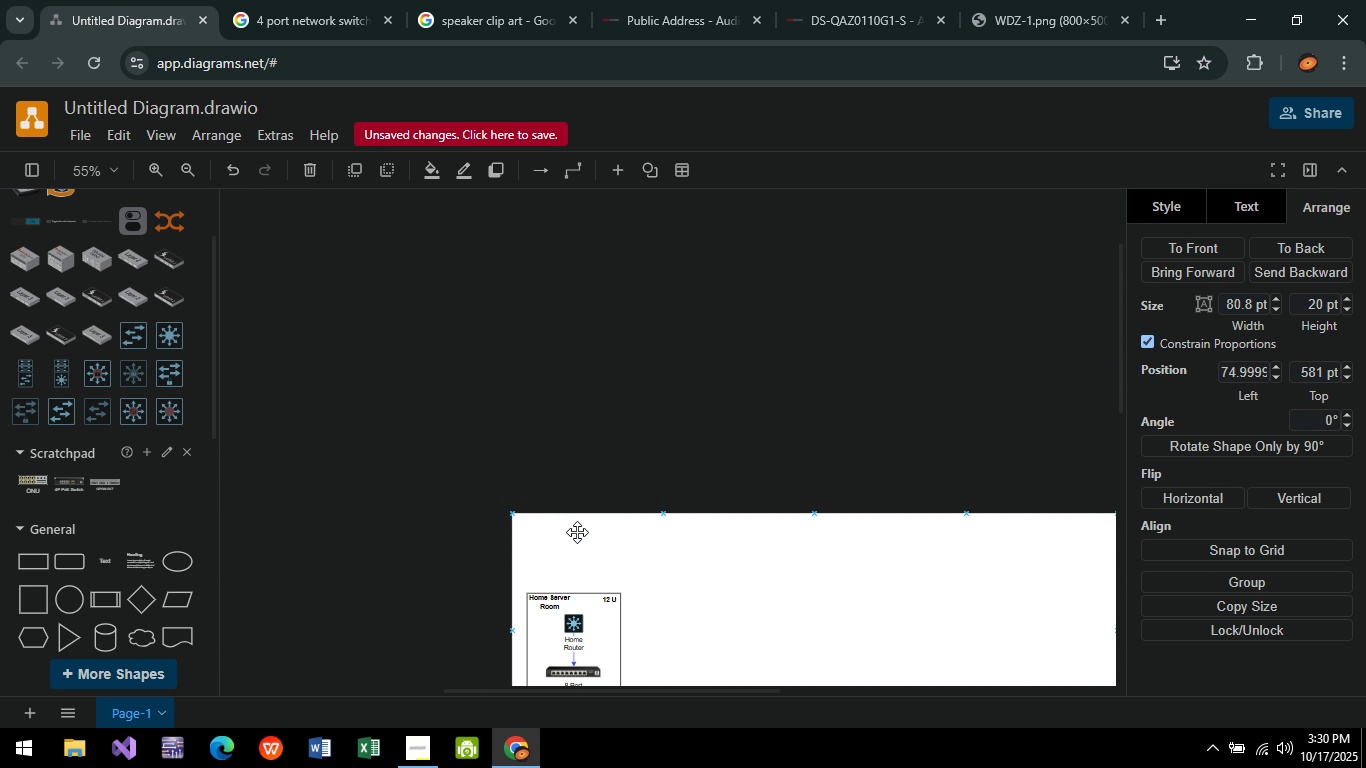 
key(Control+ControlLeft)
 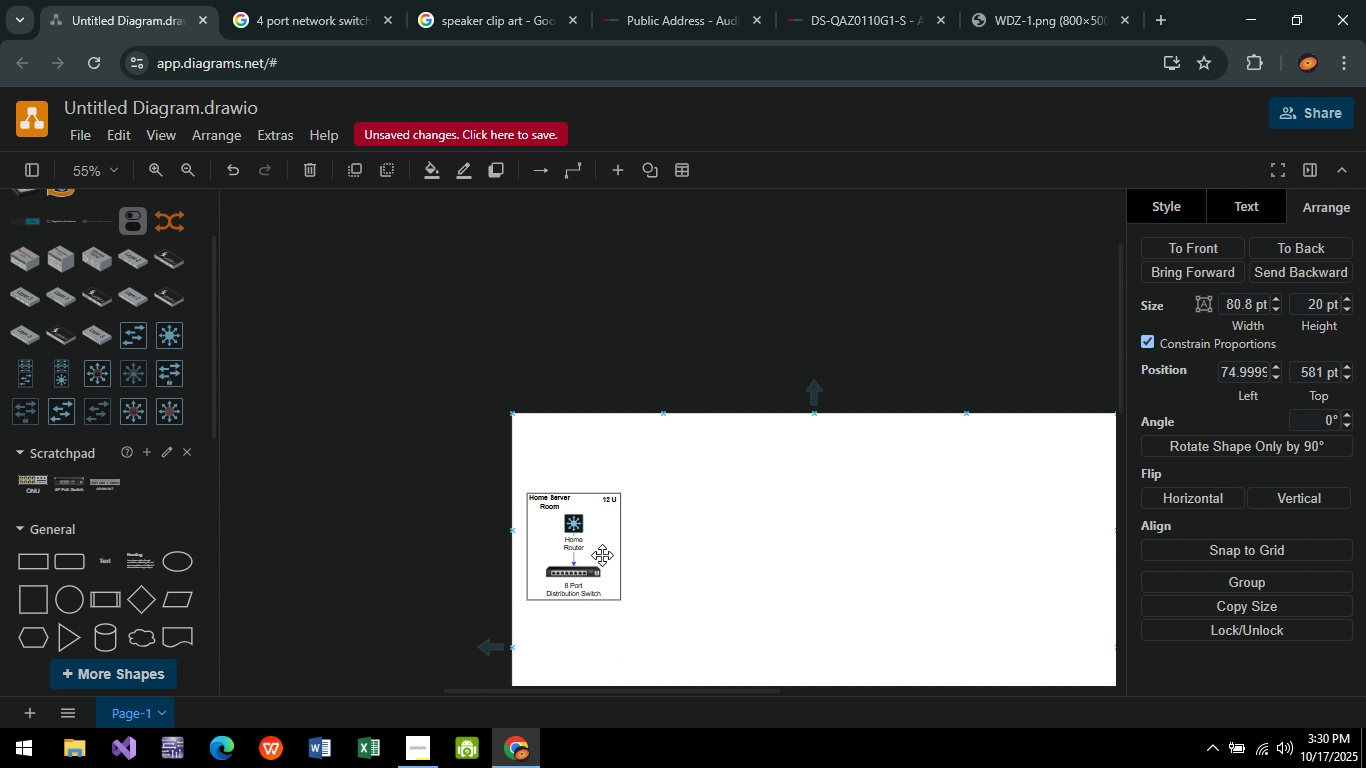 
scroll: coordinate [602, 555], scroll_direction: down, amount: 3.0
 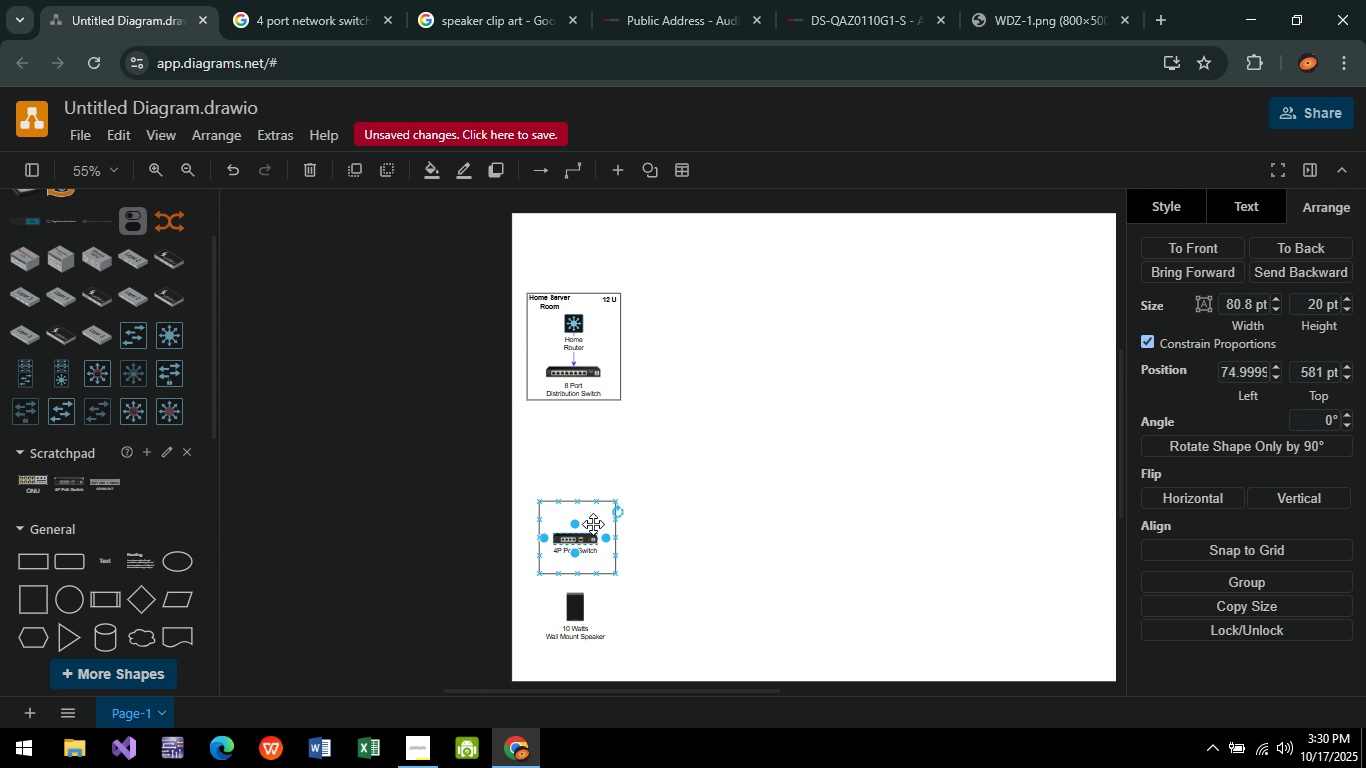 
hold_key(key=ControlLeft, duration=0.68)
scroll: coordinate [618, 513], scroll_direction: up, amount: 4.0
 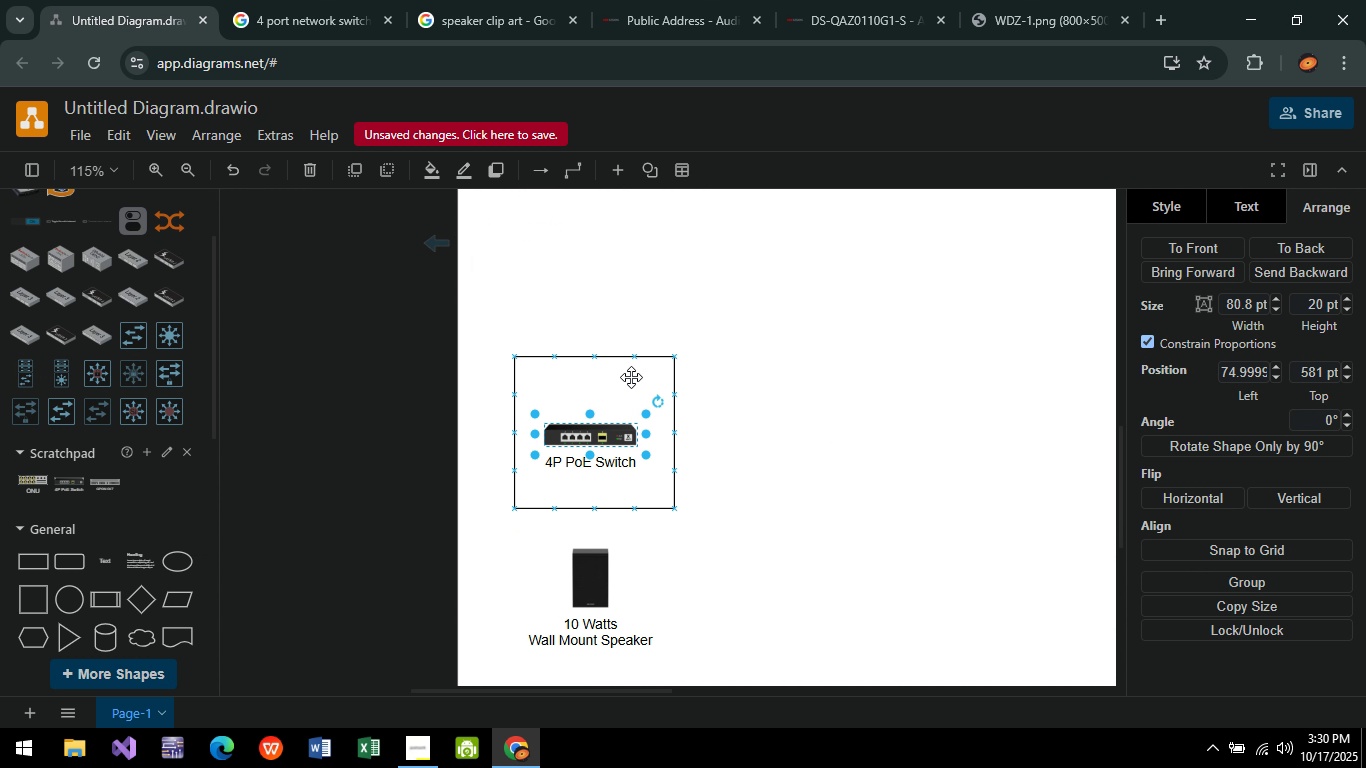 
left_click([618, 379])
 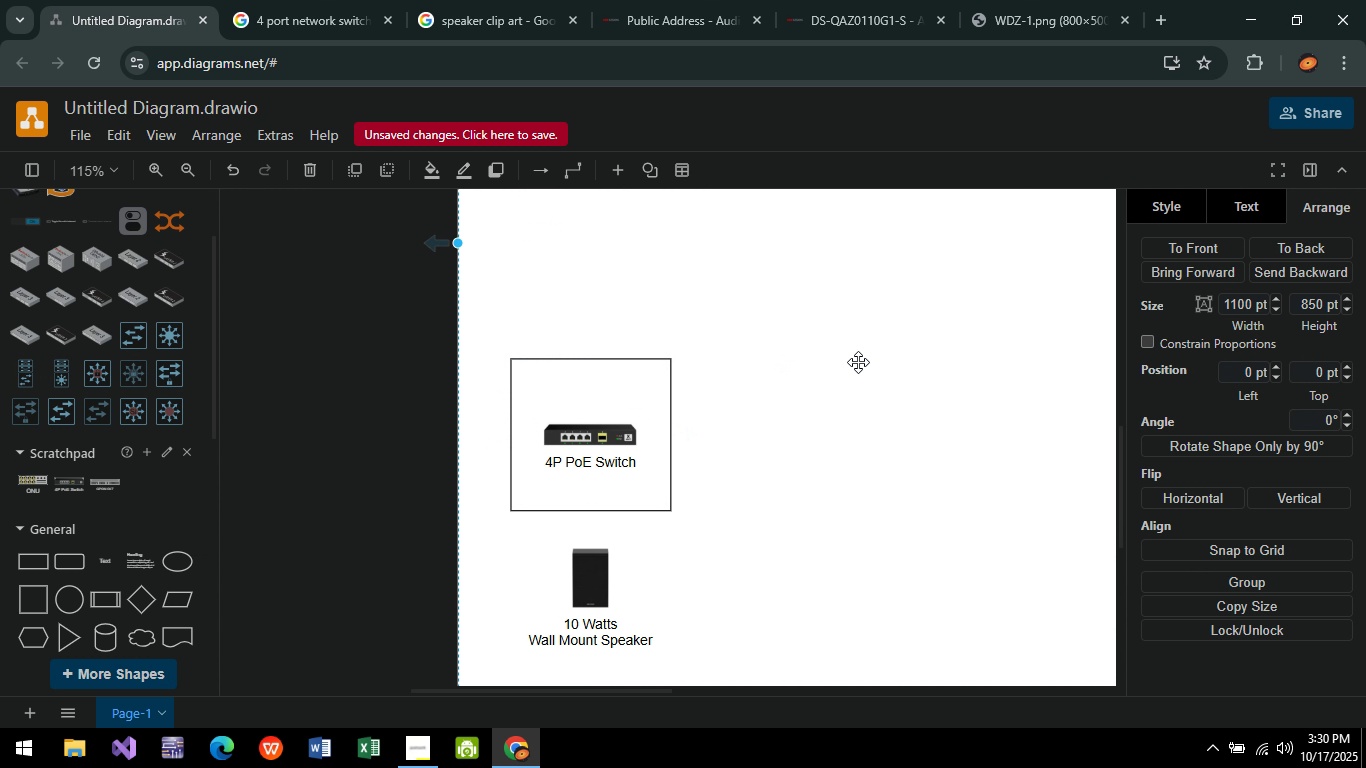 
hold_key(key=ControlLeft, duration=0.64)
scroll: coordinate [845, 485], scroll_direction: down, amount: 1.0
 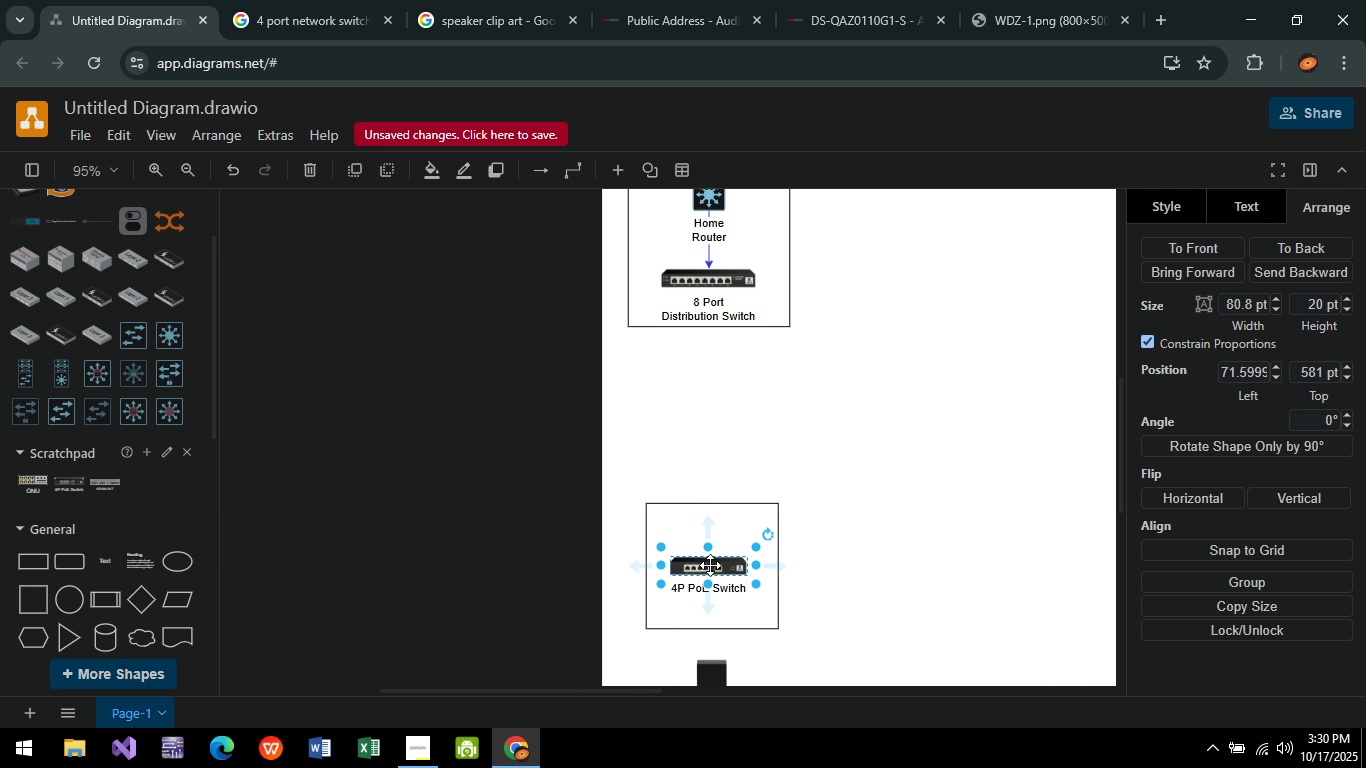 
left_click([989, 535])
 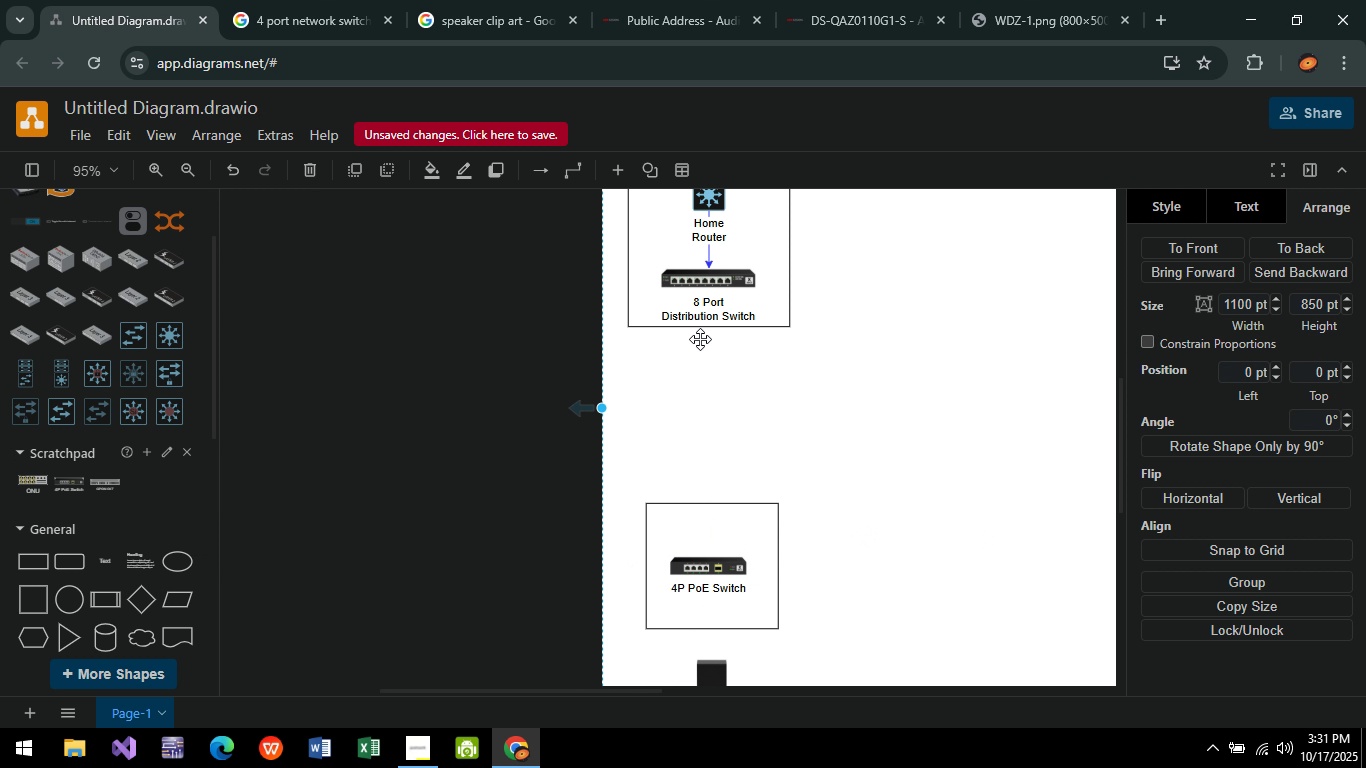 
left_click_drag(start_coordinate=[711, 289], to_coordinate=[706, 554])
 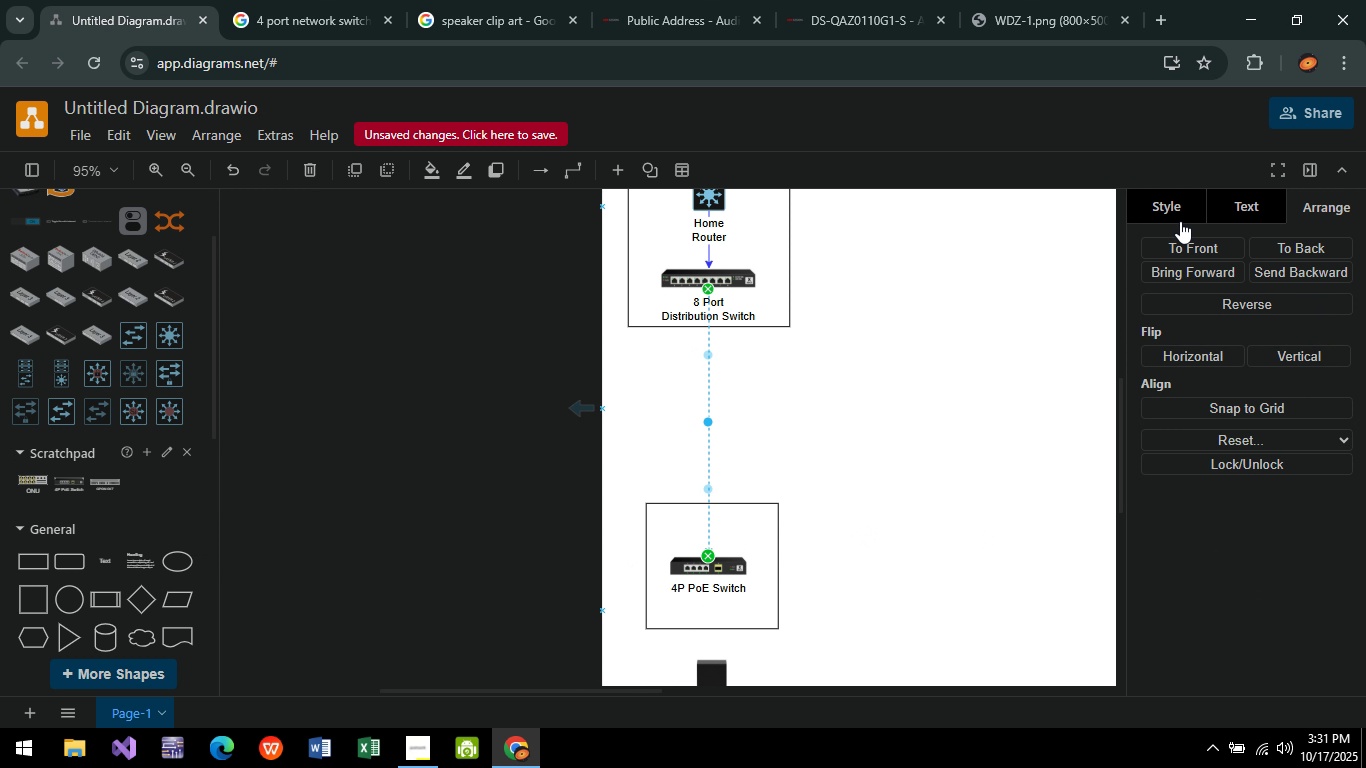 
left_click([1180, 221])
 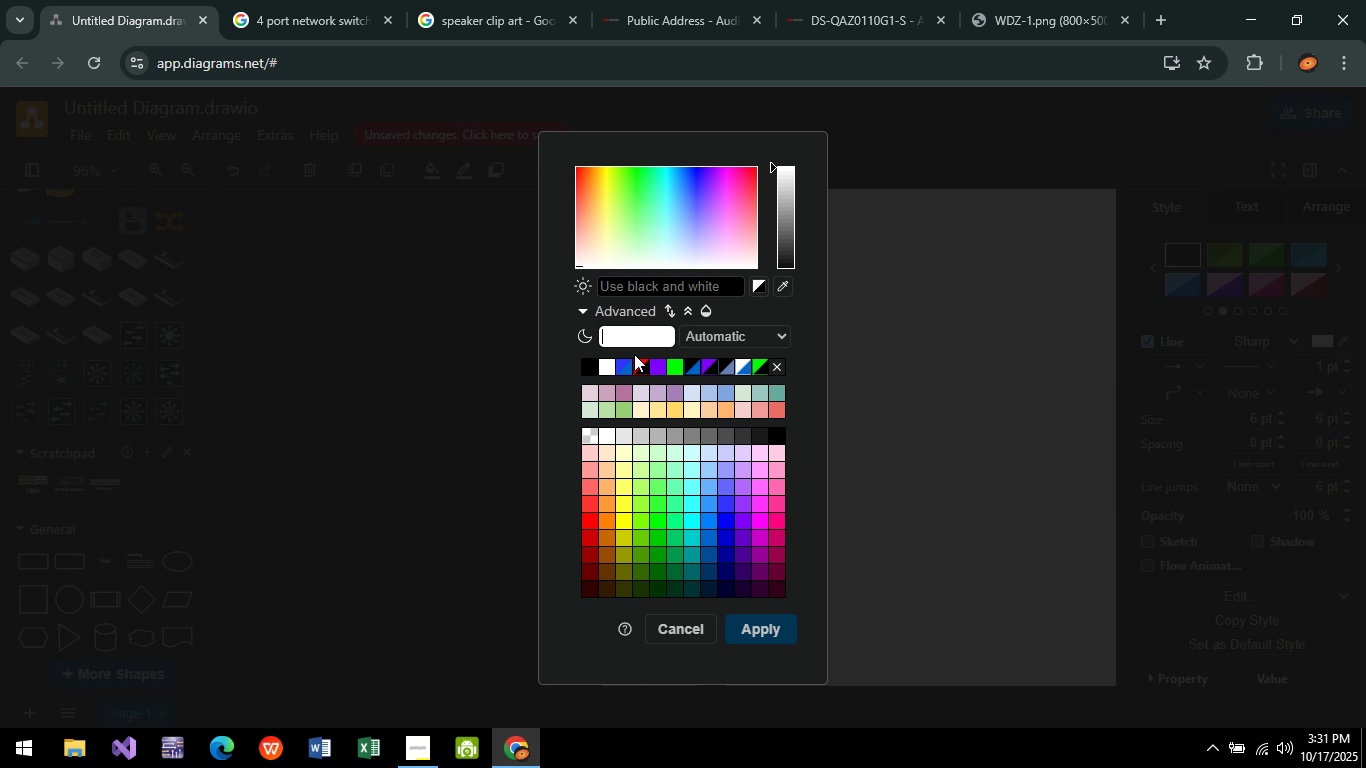 
left_click([592, 370])
 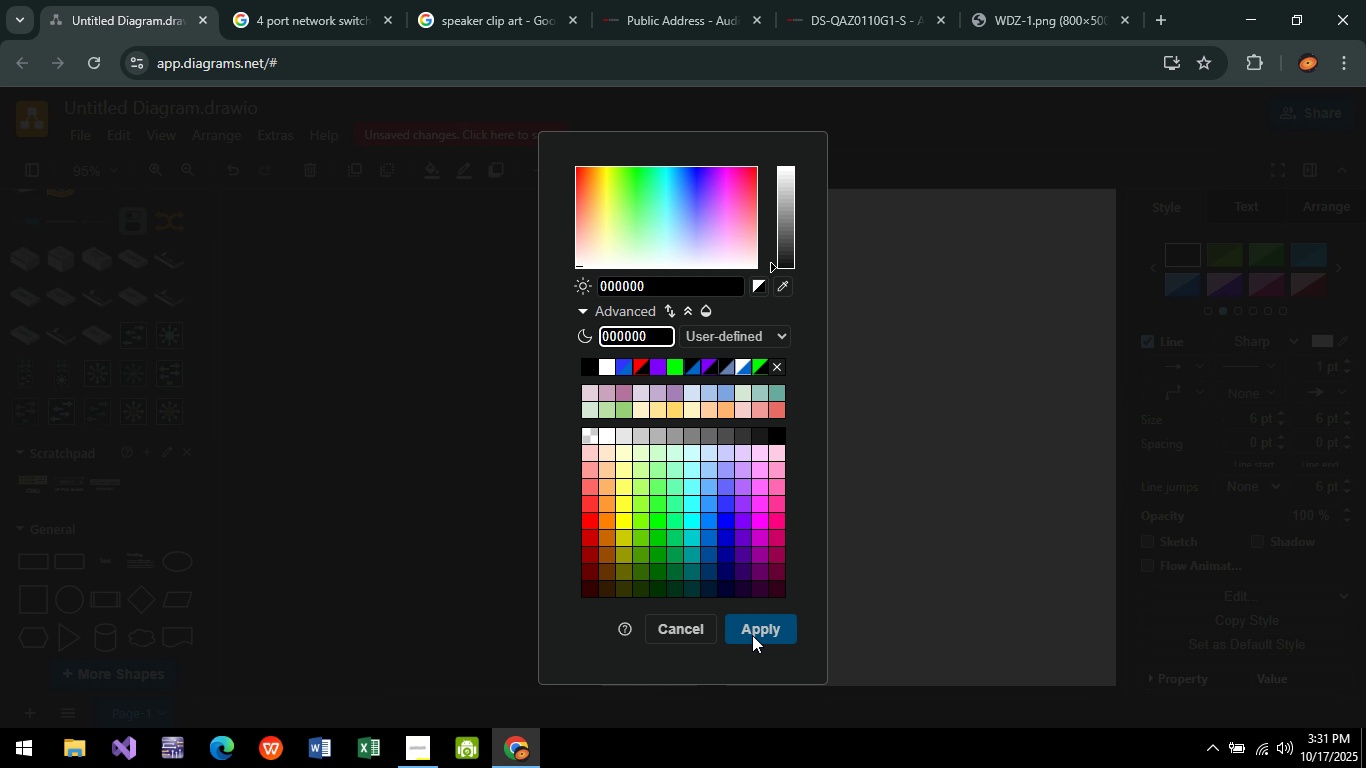 
left_click([752, 635])
 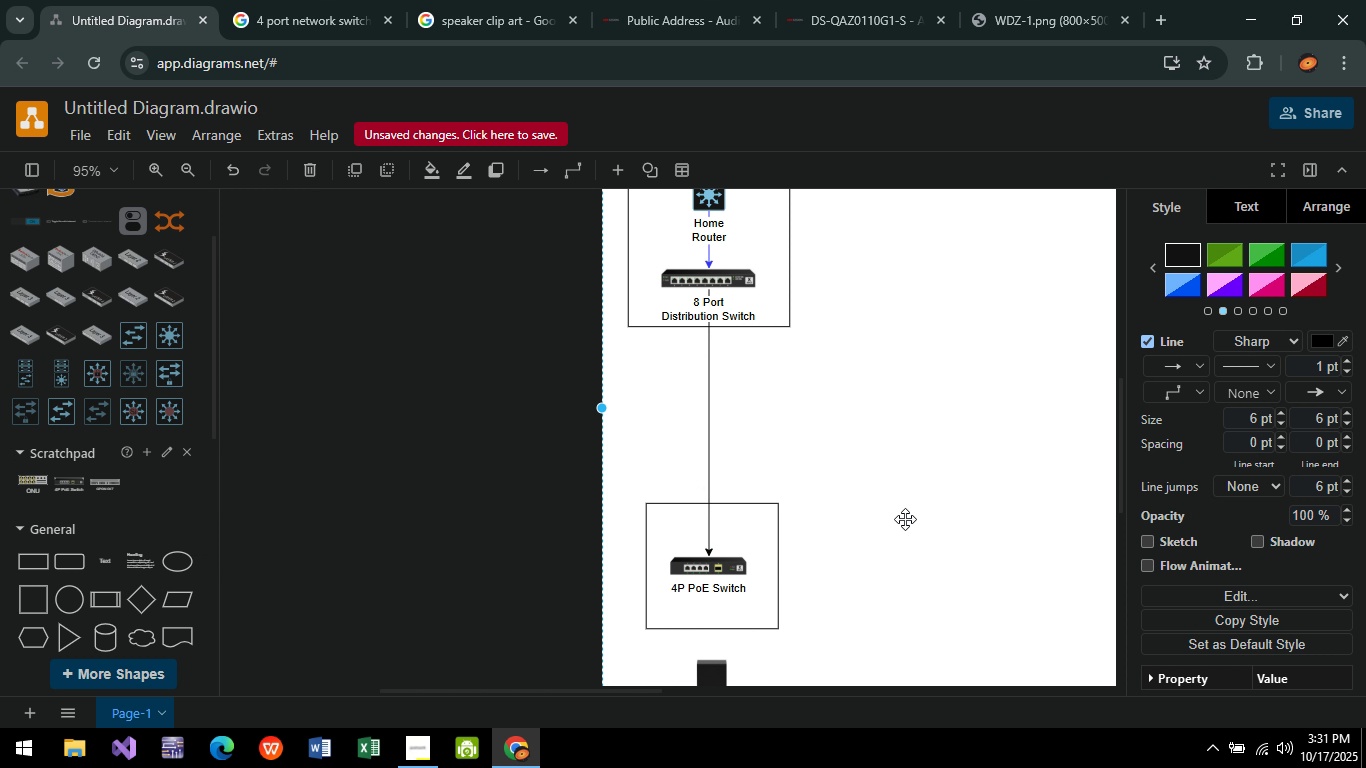 
left_click([905, 519])
 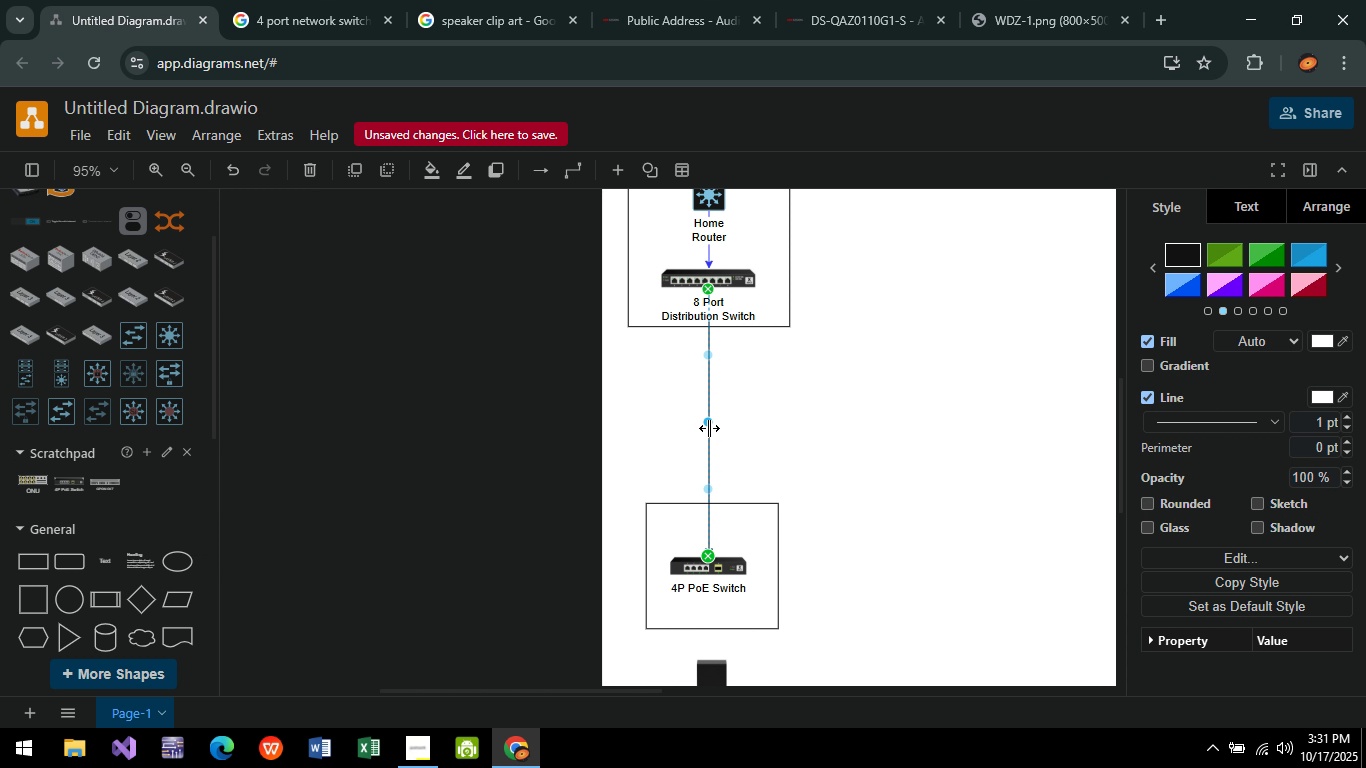 
left_click([709, 428])
 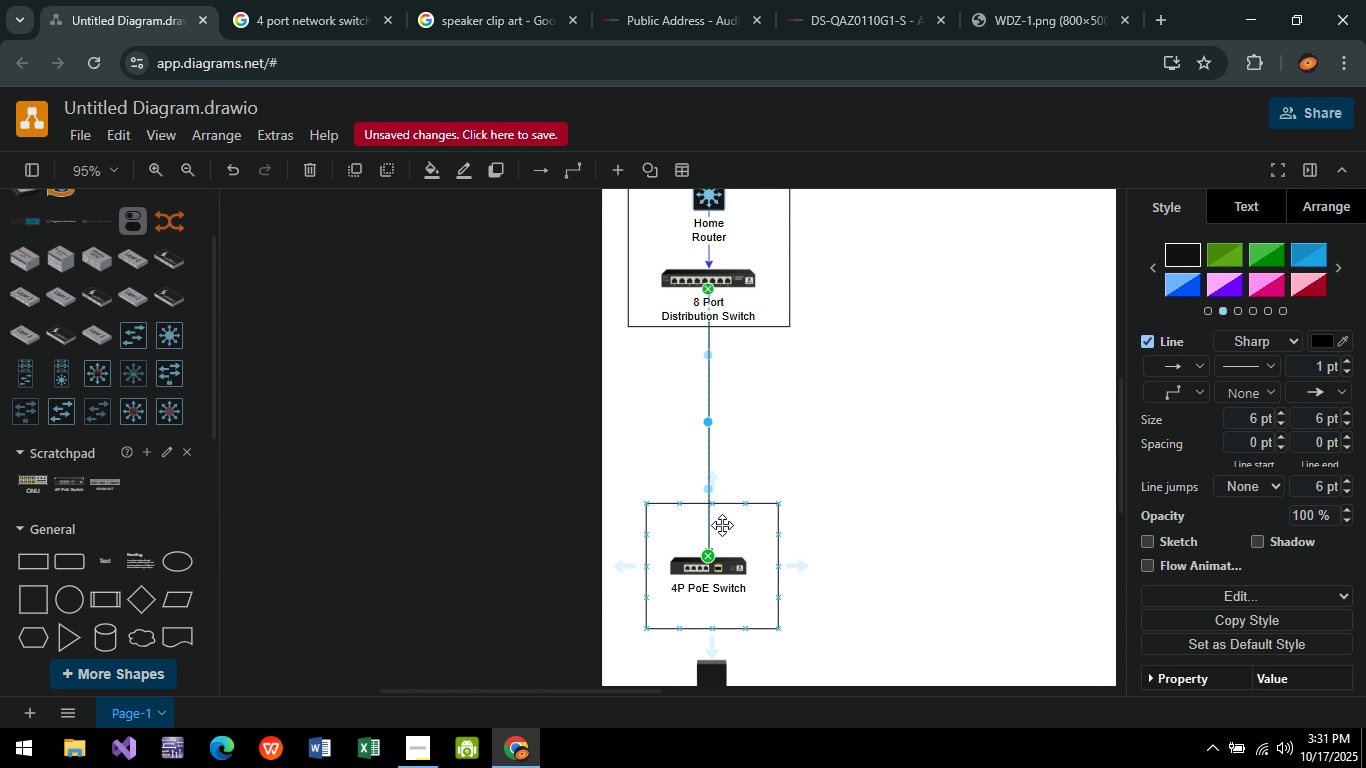 
wait(7.74)
 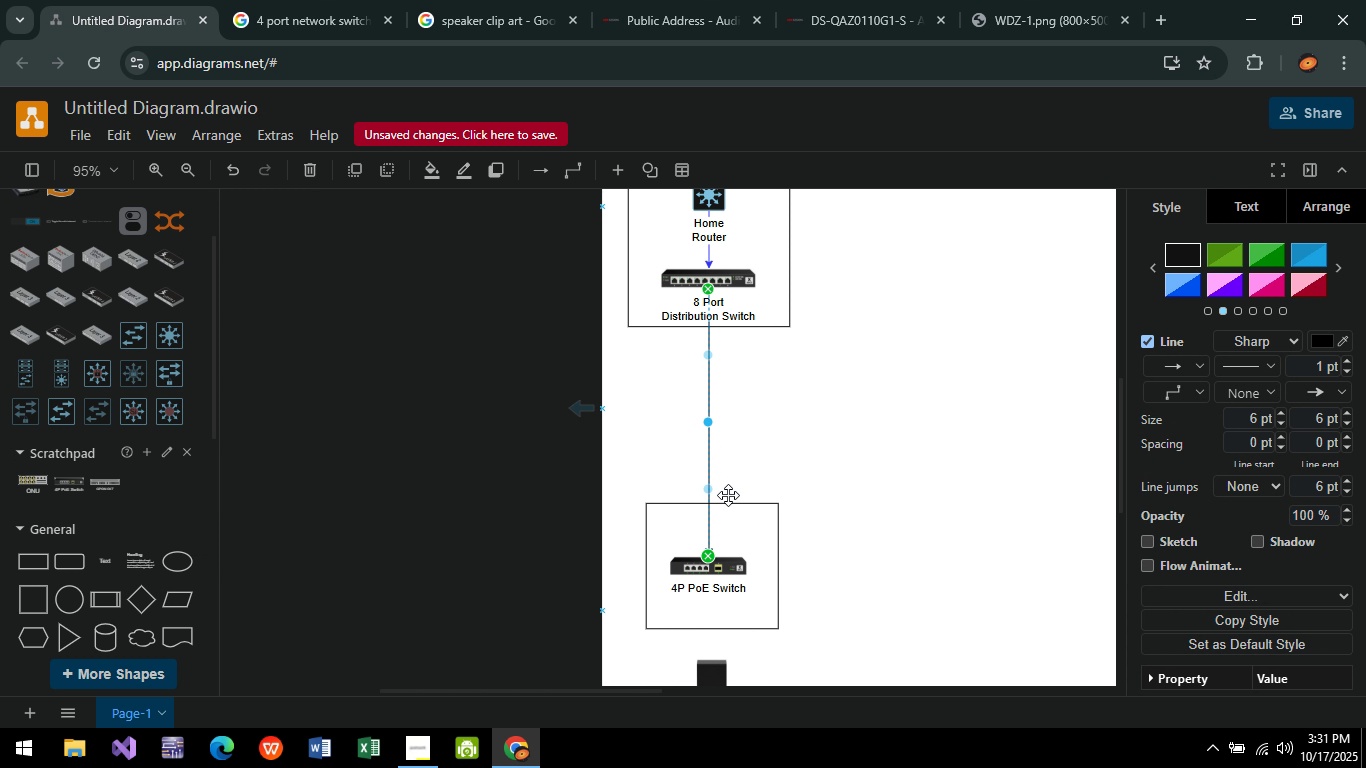 
left_click([886, 511])
 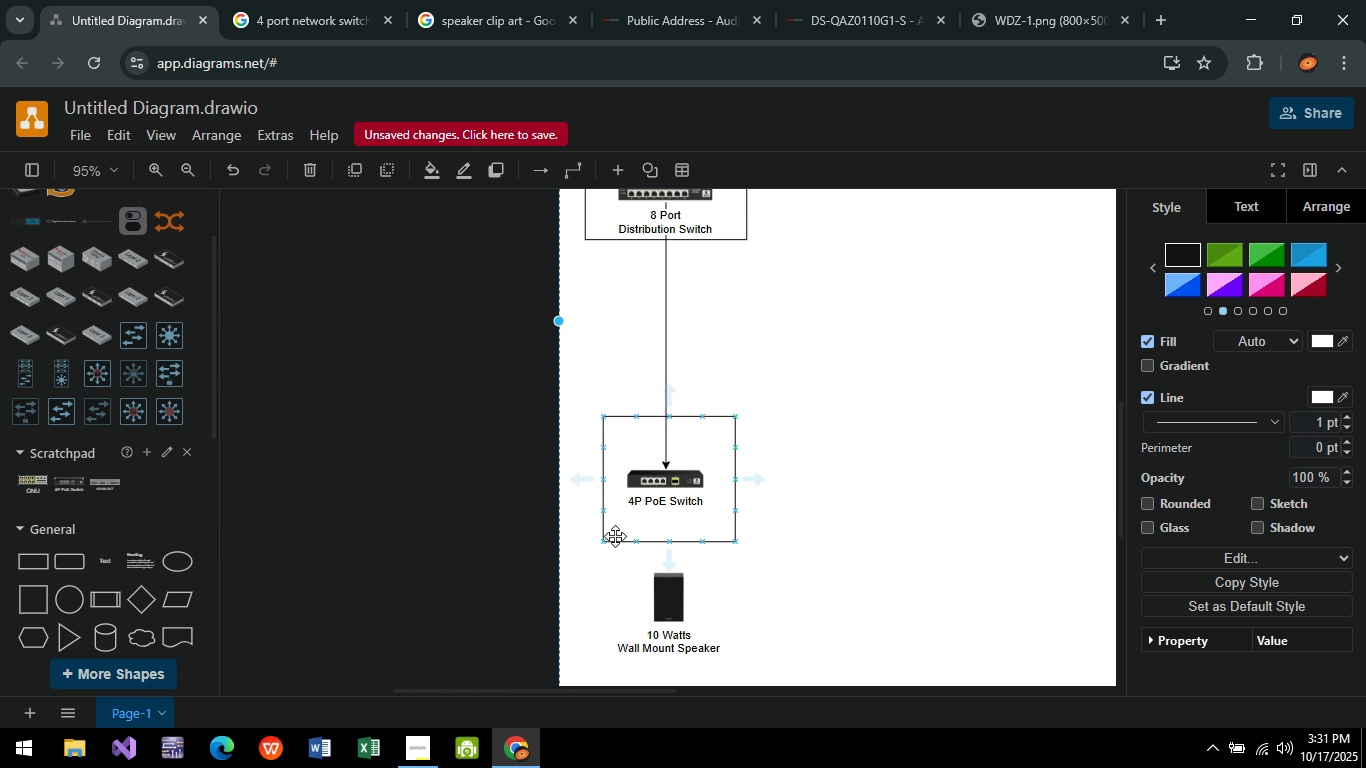 
wait(19.02)
 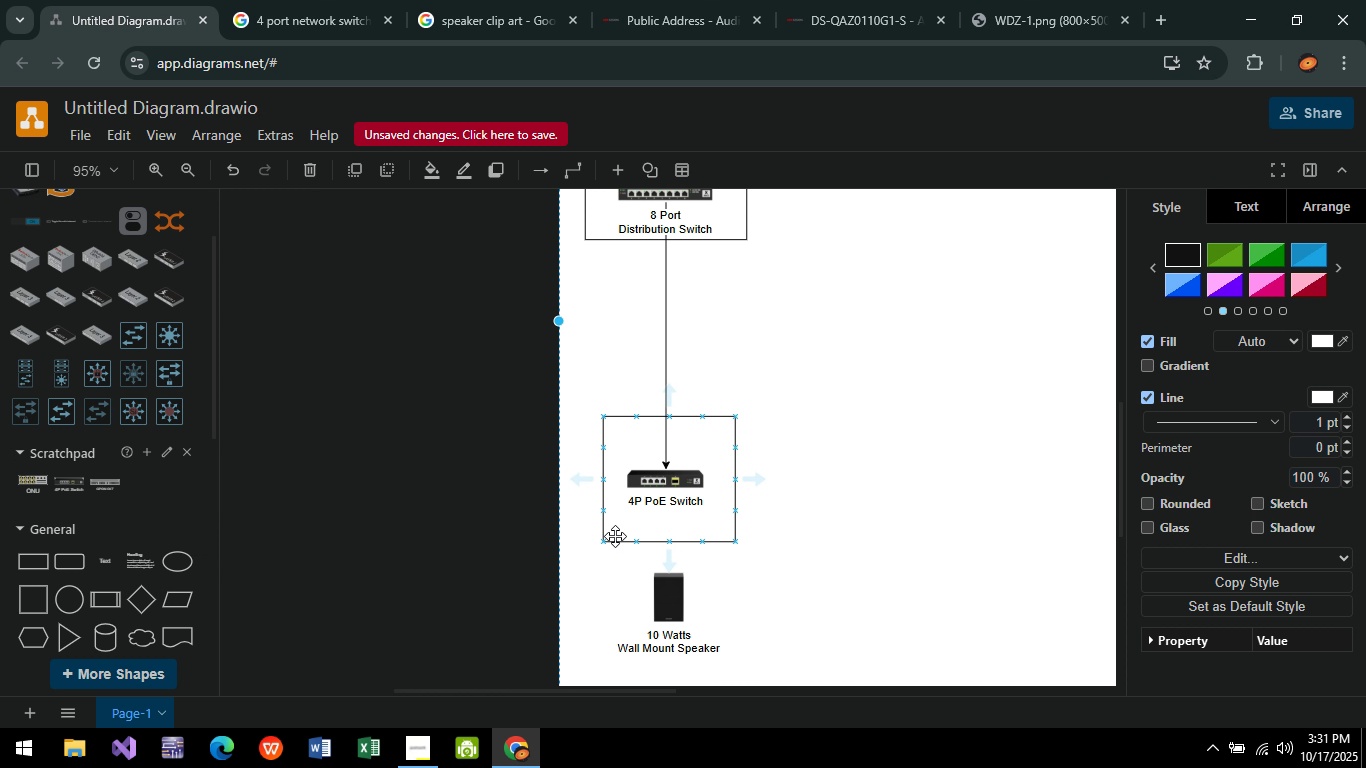 
left_click_drag(start_coordinate=[667, 488], to_coordinate=[669, 571])
 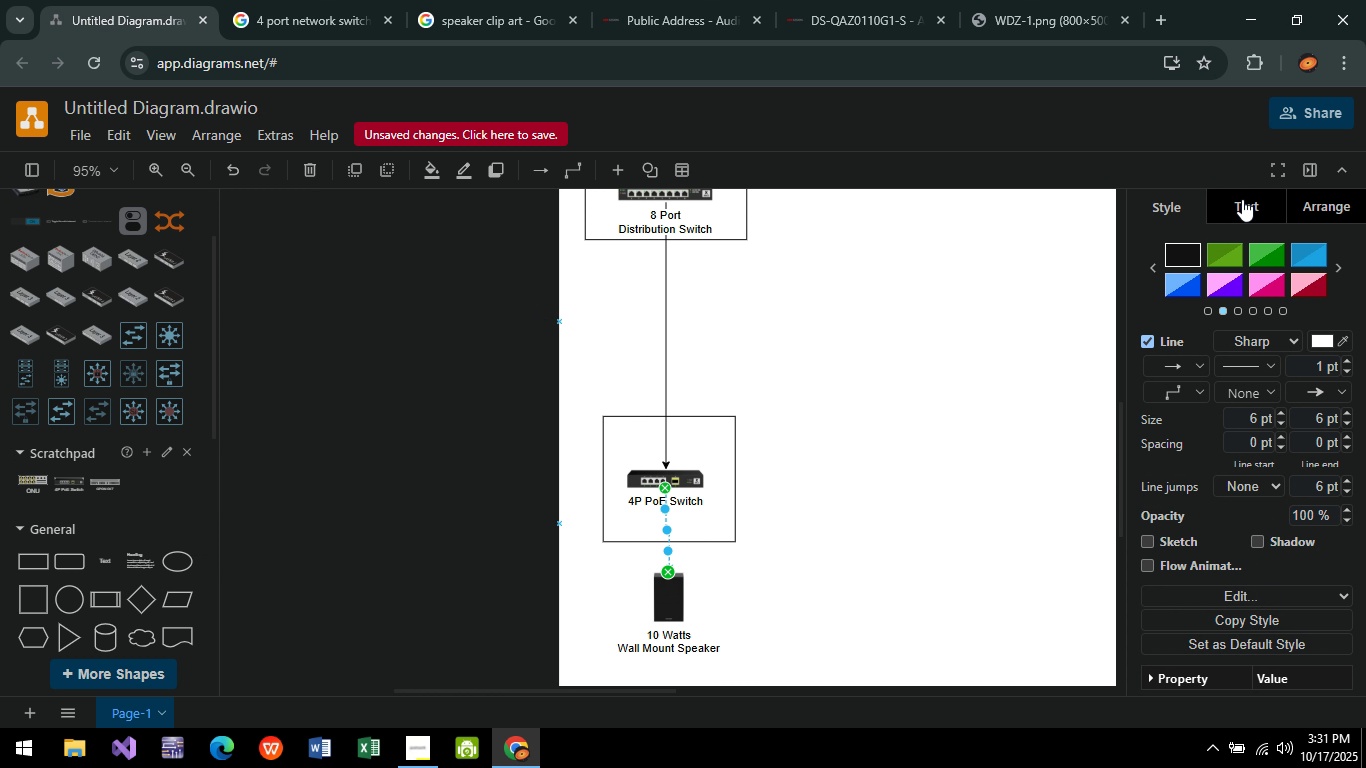 
double_click([1157, 201])
 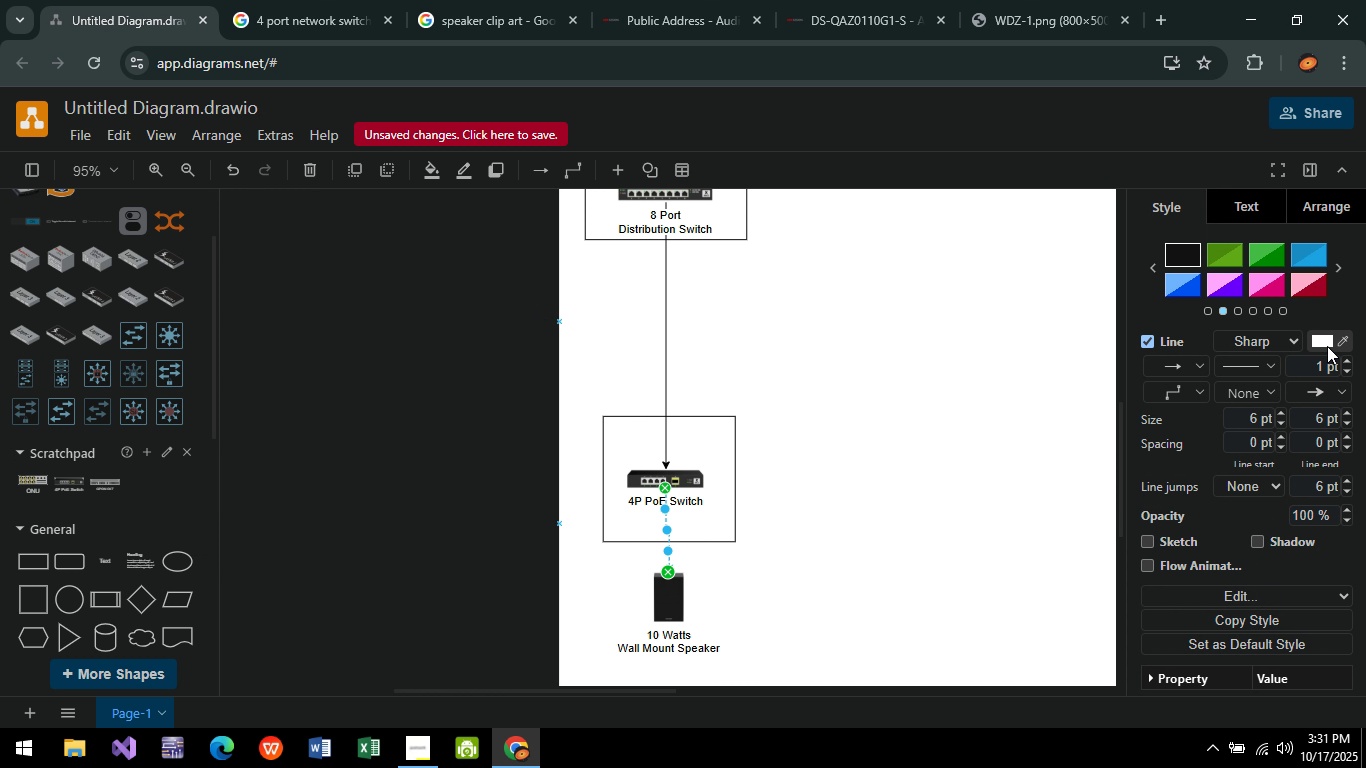 
left_click([1327, 346])
 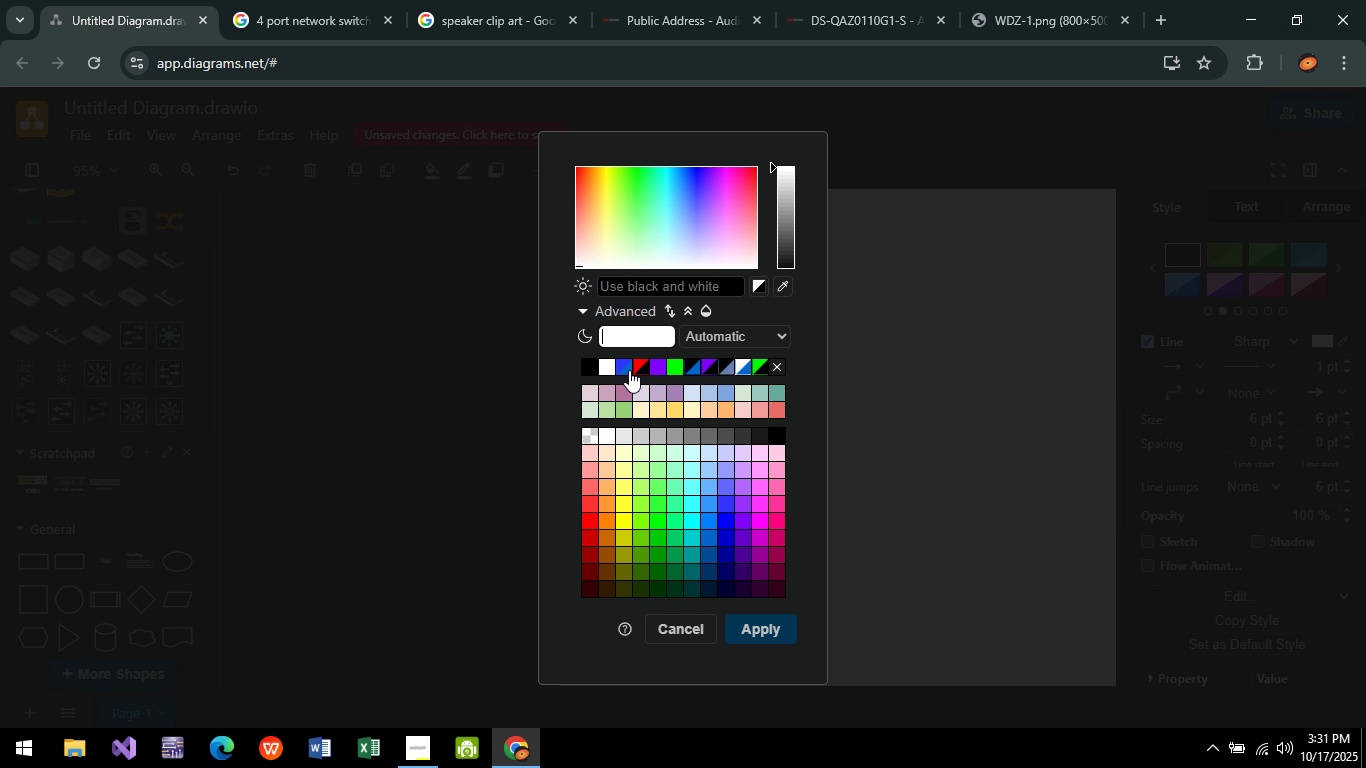 
left_click([631, 370])
 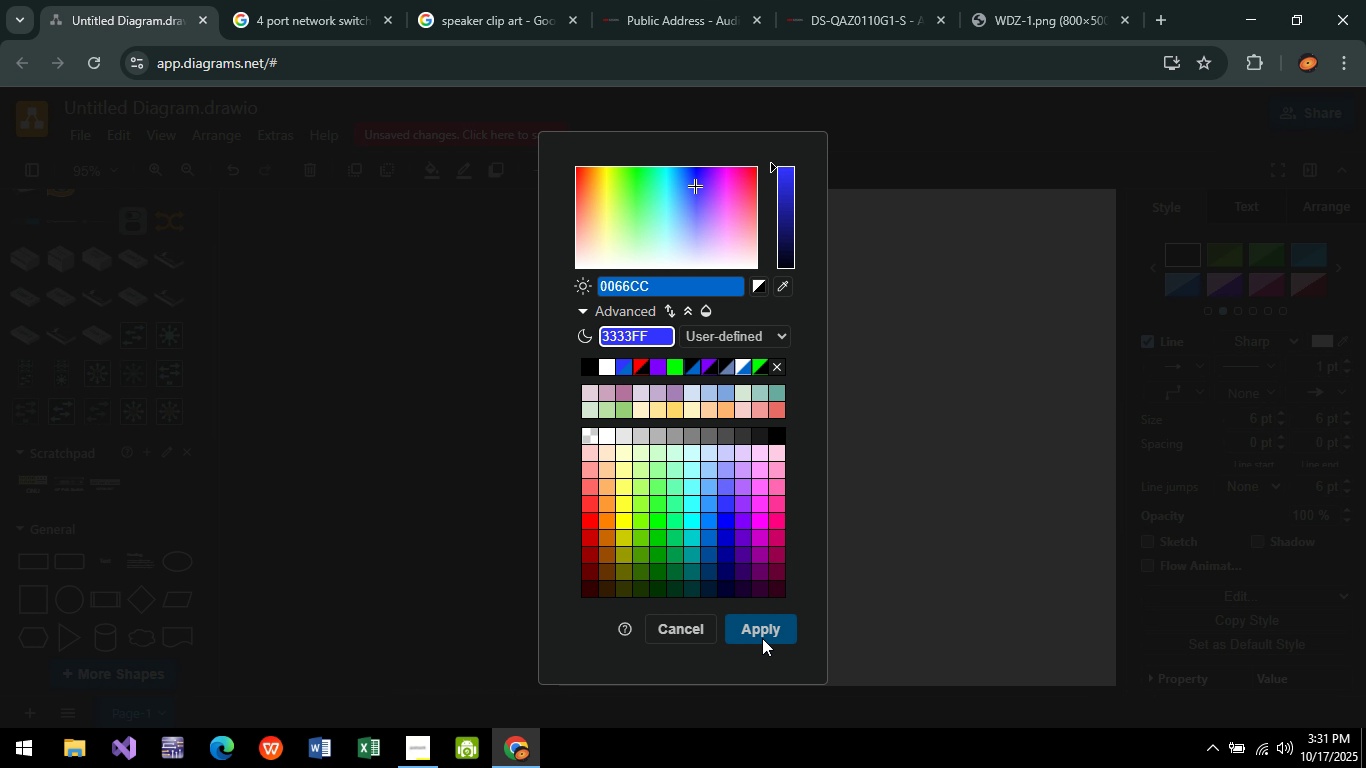 
left_click([762, 638])
 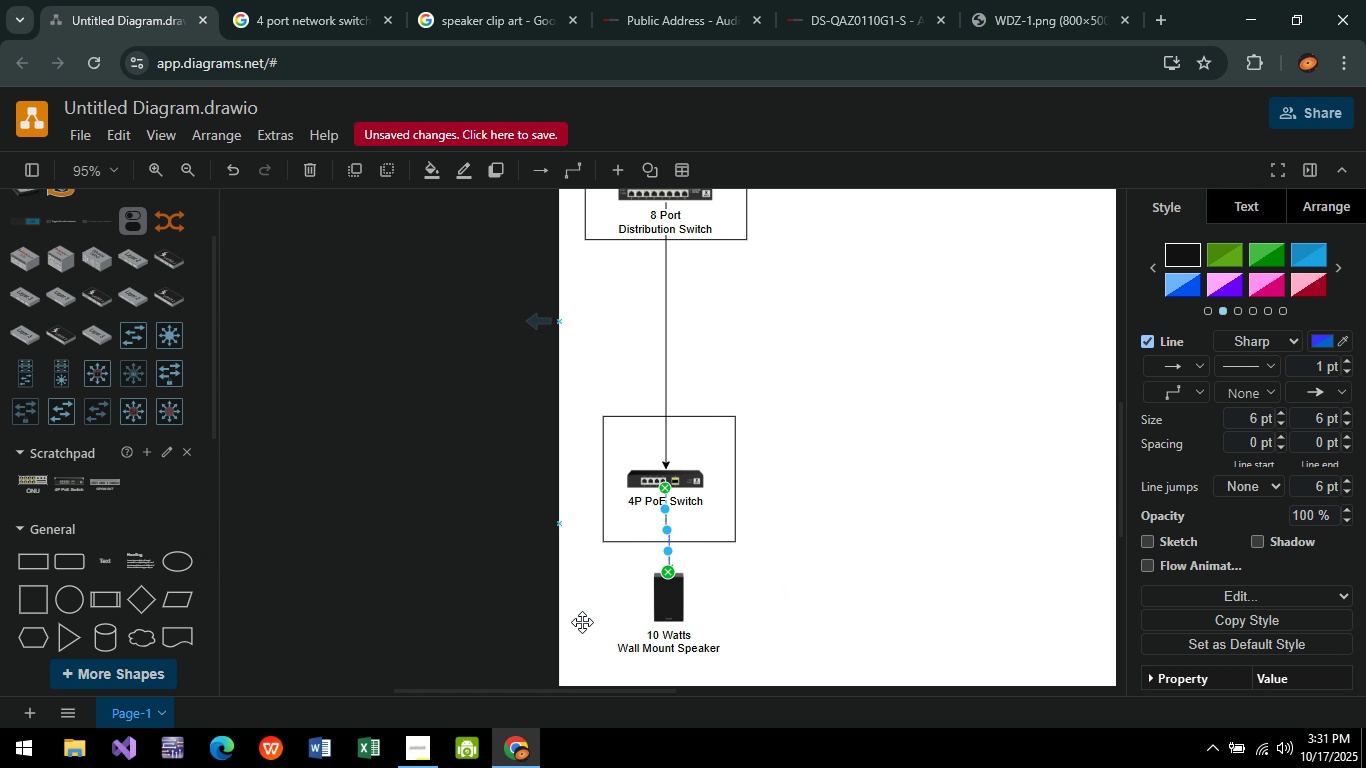 
hold_key(key=ControlLeft, duration=0.61)
scroll: coordinate [677, 615], scroll_direction: up, amount: 4.0
 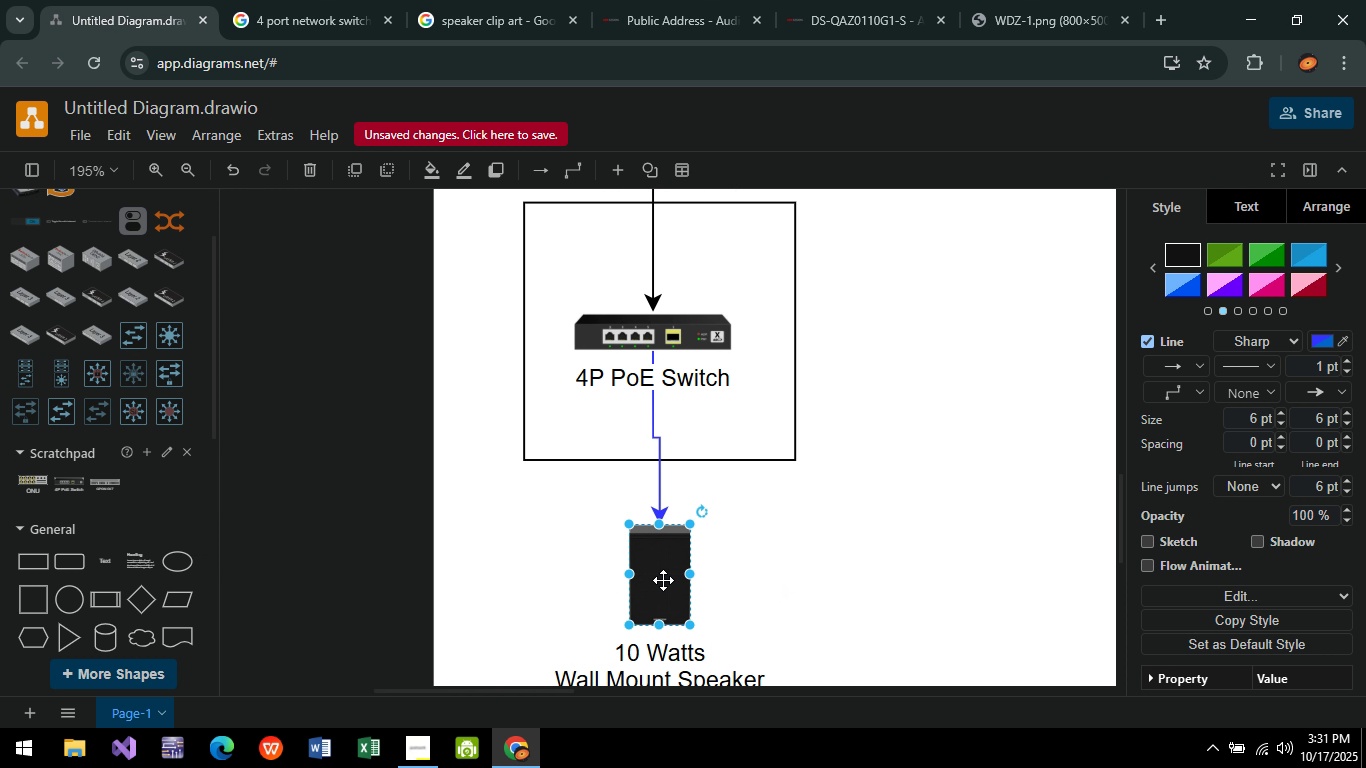 
left_click([663, 580])
 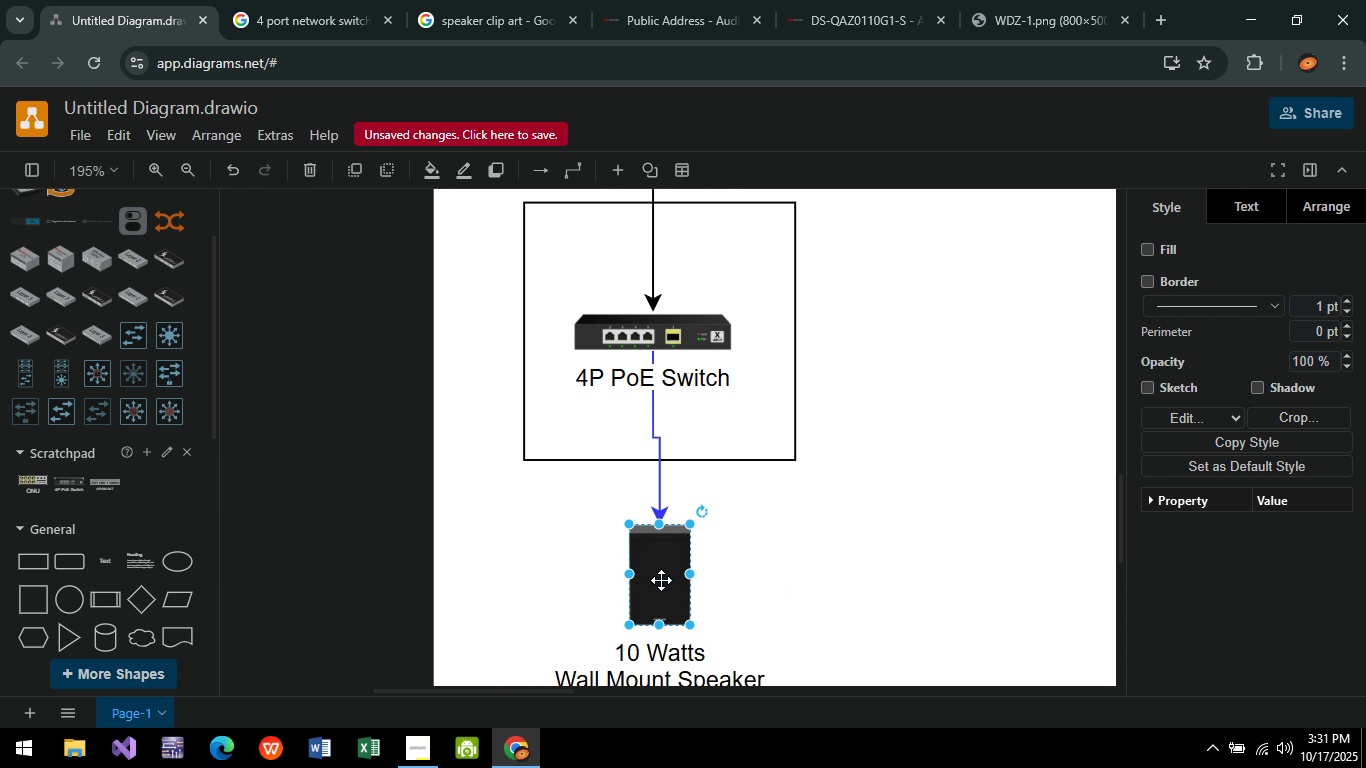 
left_click_drag(start_coordinate=[663, 580], to_coordinate=[657, 580])
 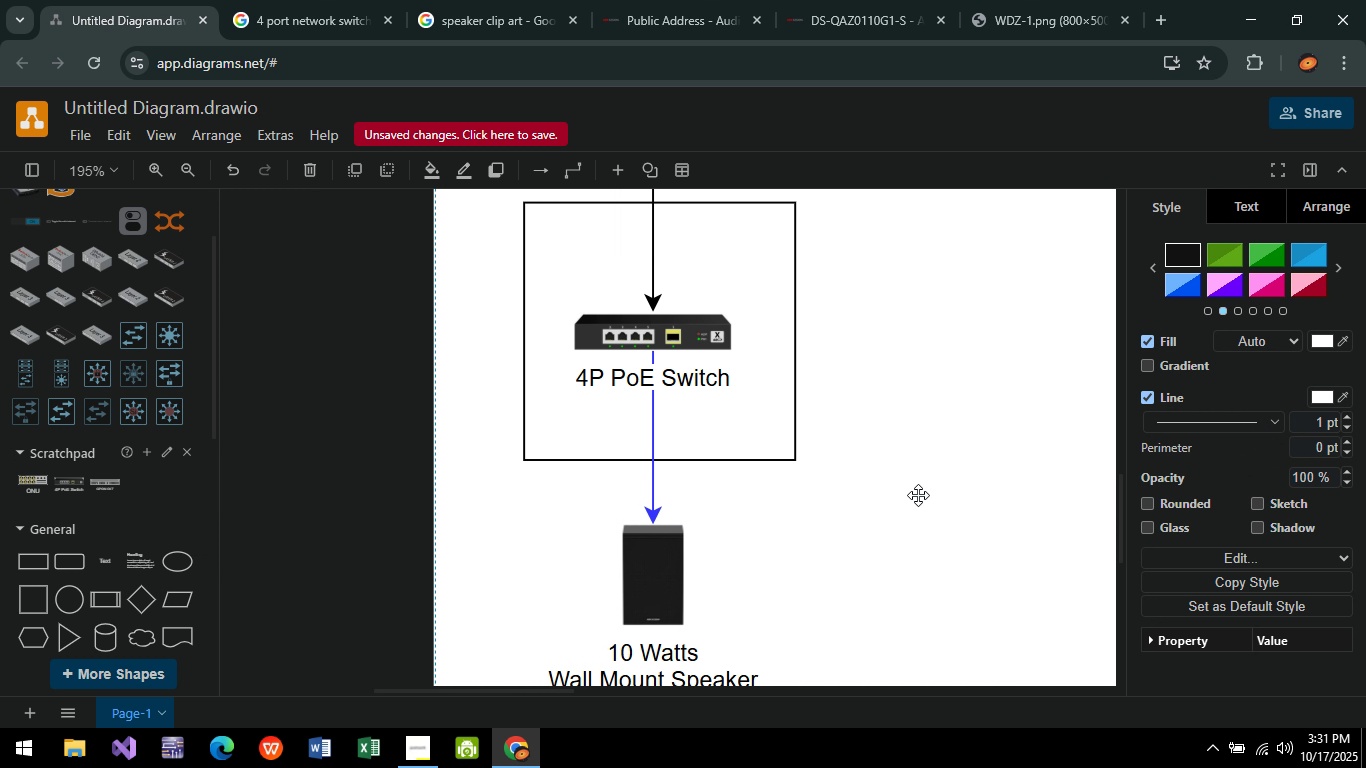 
wait(7.27)
 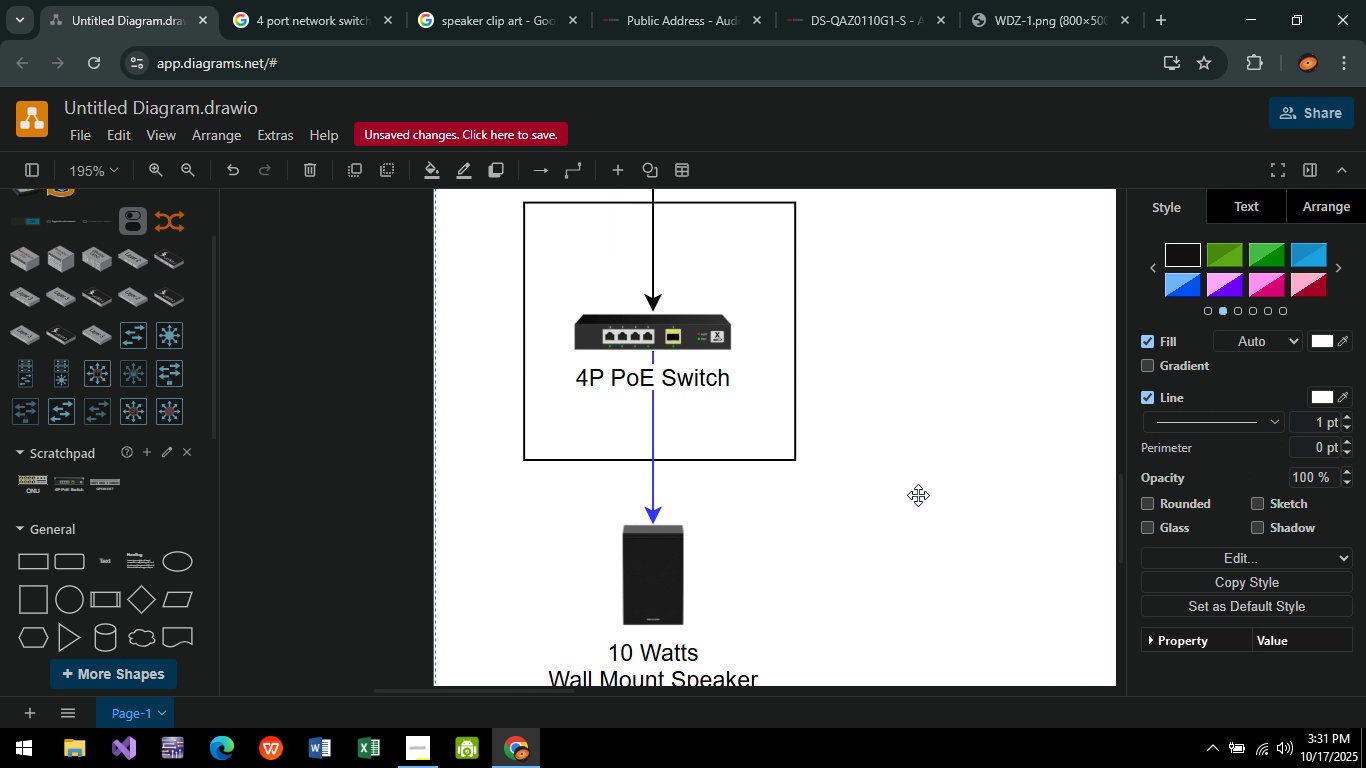 
hold_key(key=ControlLeft, duration=0.72)
scroll: coordinate [862, 484], scroll_direction: down, amount: 6.0
 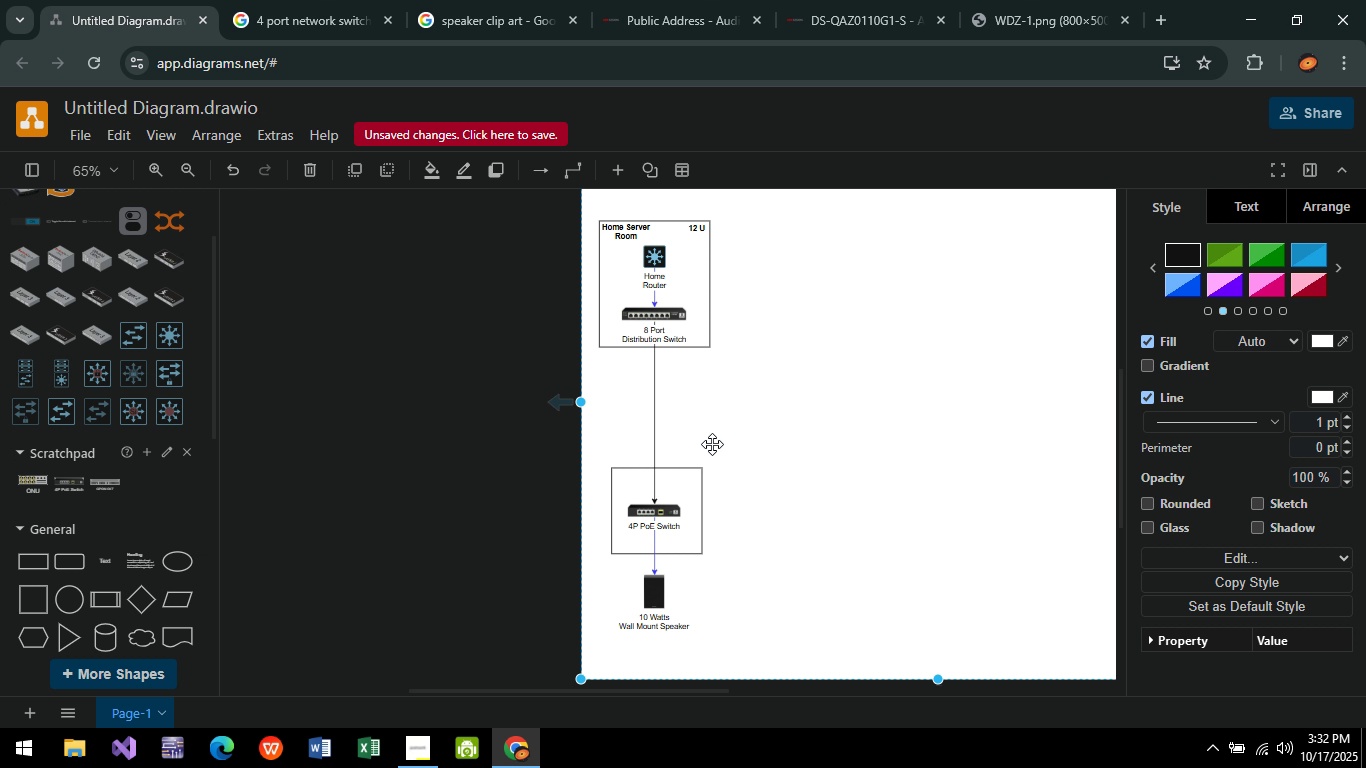 
wait(39.66)
 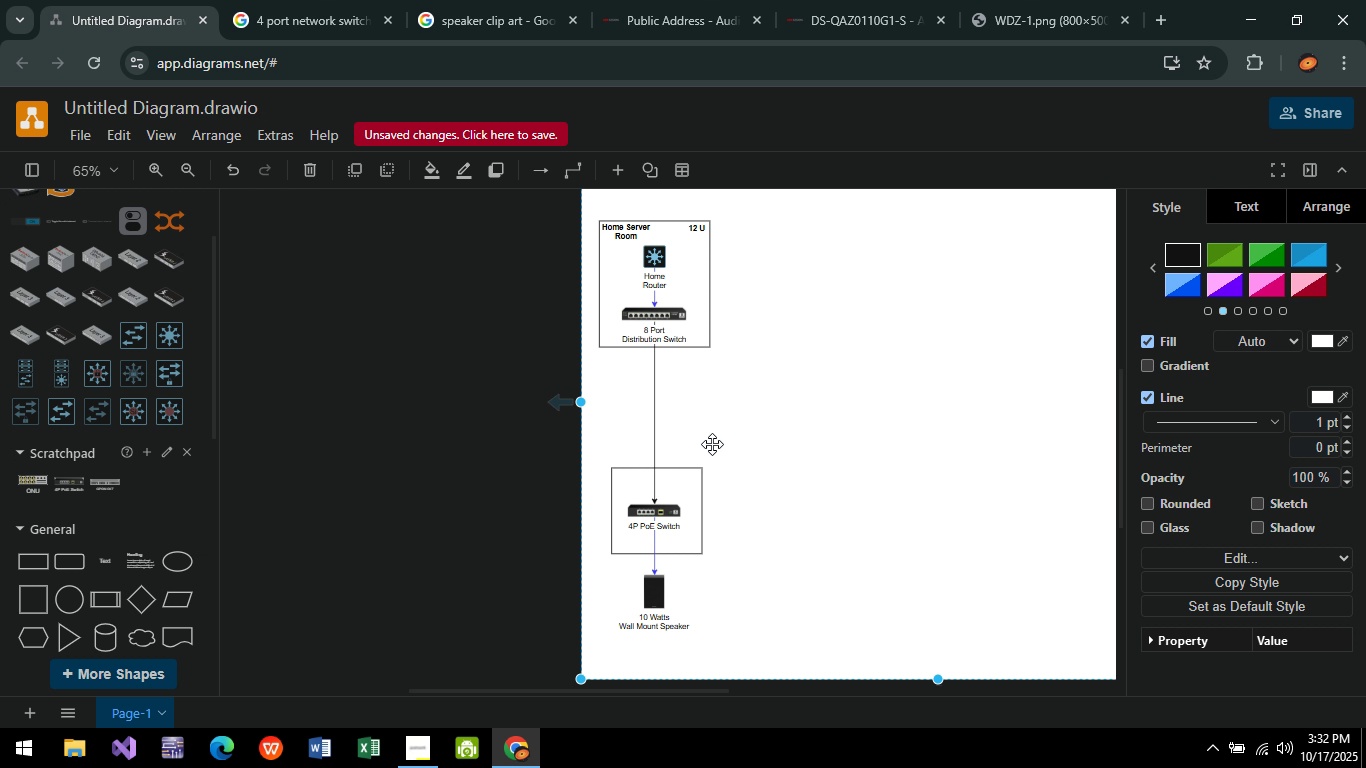 
middle_click([825, 424])
 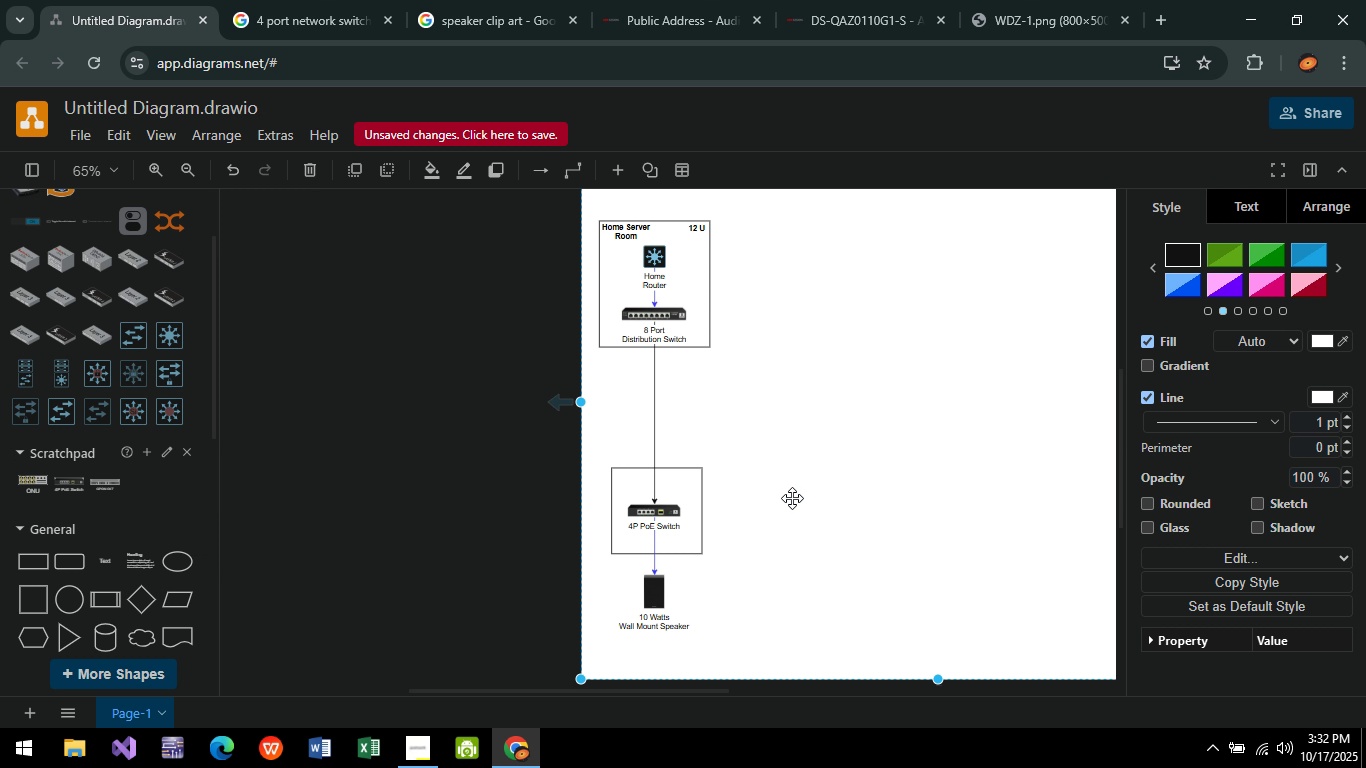 
wait(20.41)
 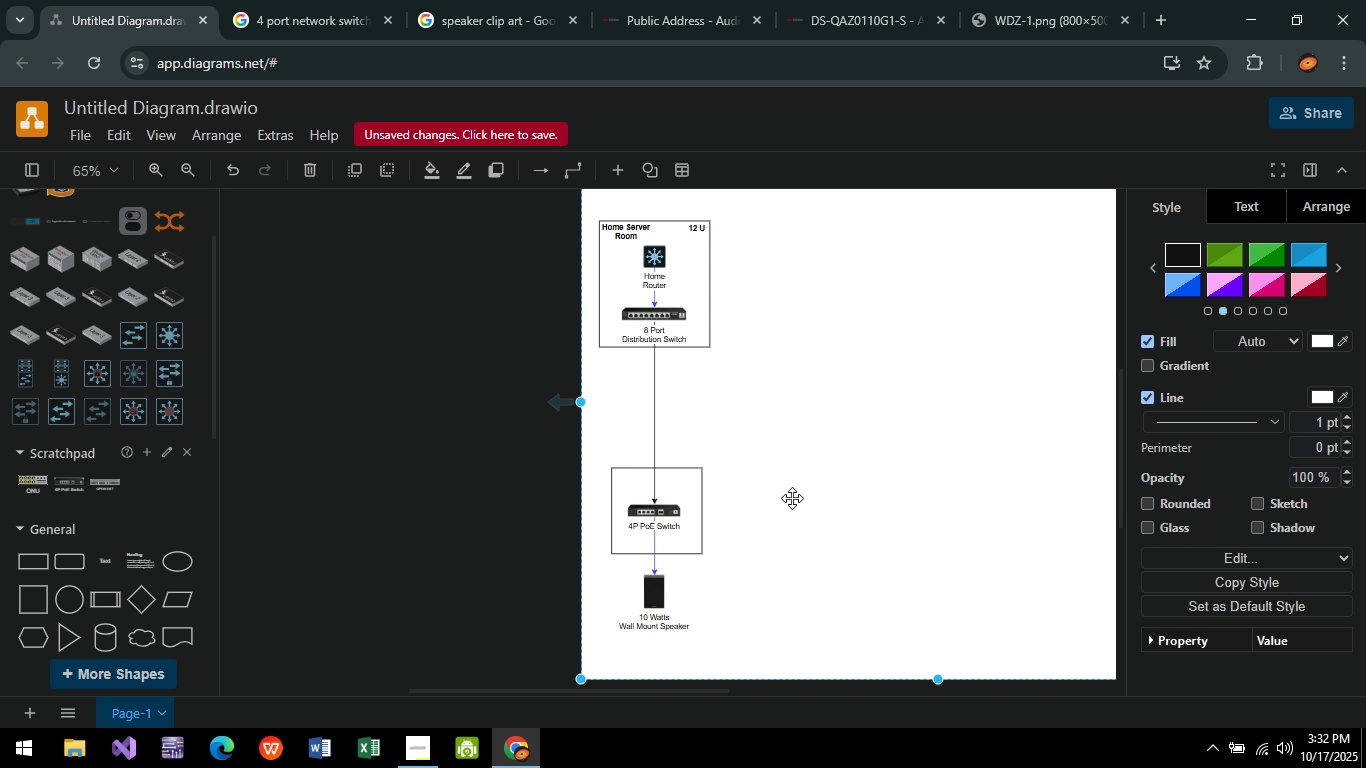 
left_click([1331, 204])
 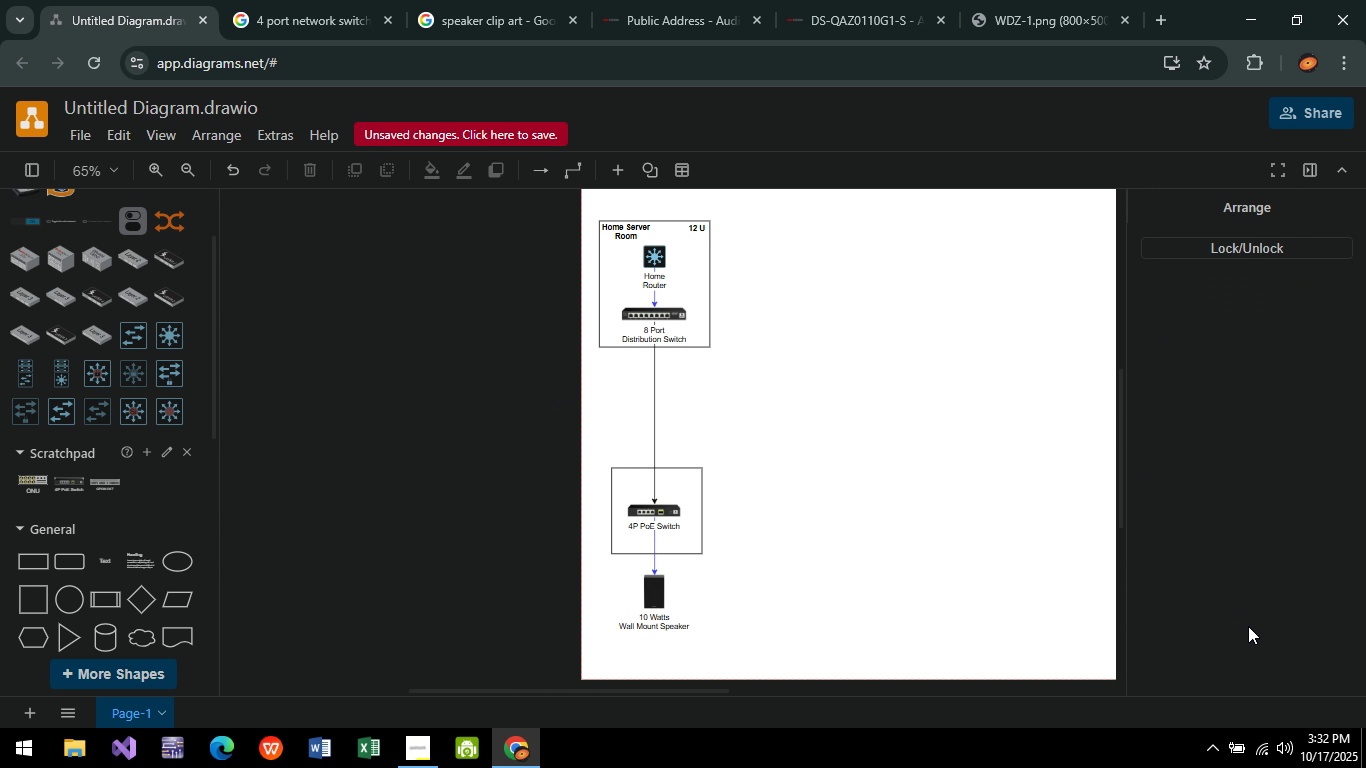 
double_click([907, 488])
 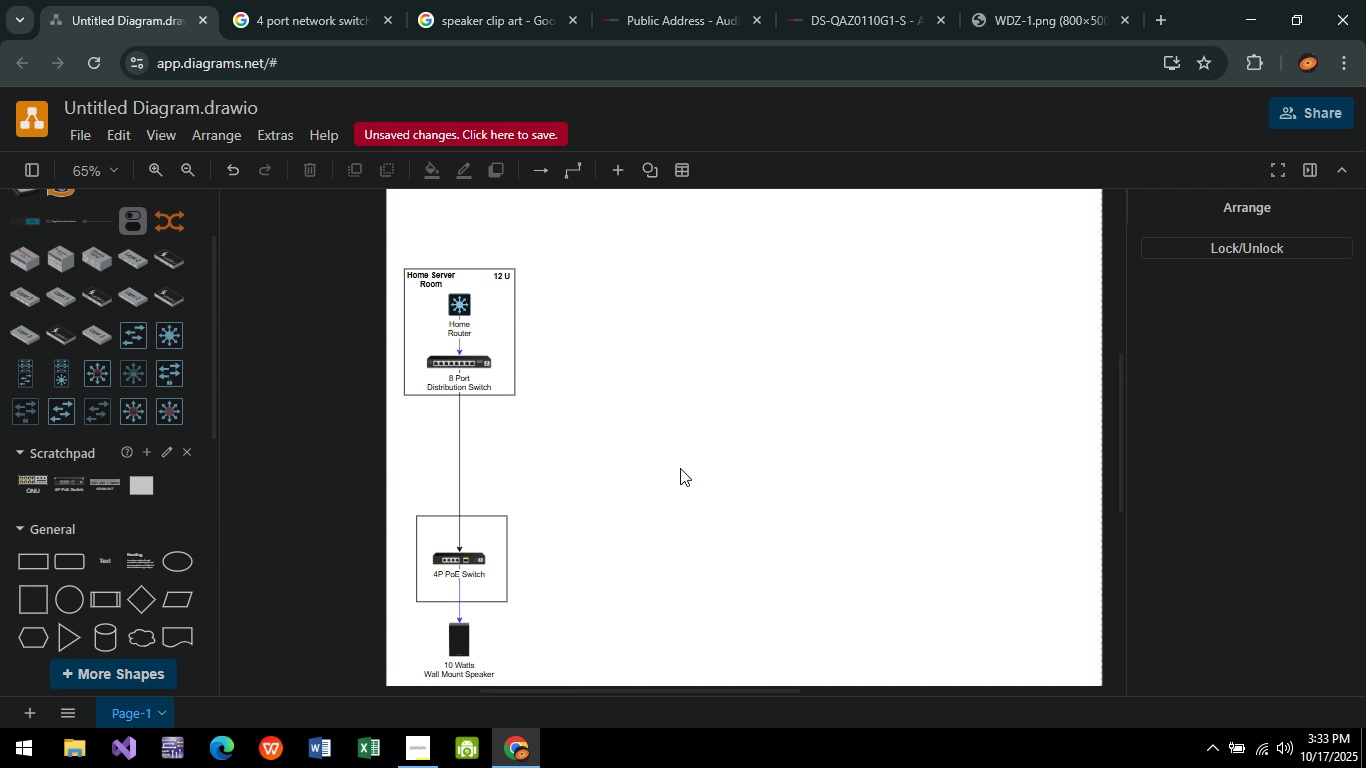 
wait(24.52)
 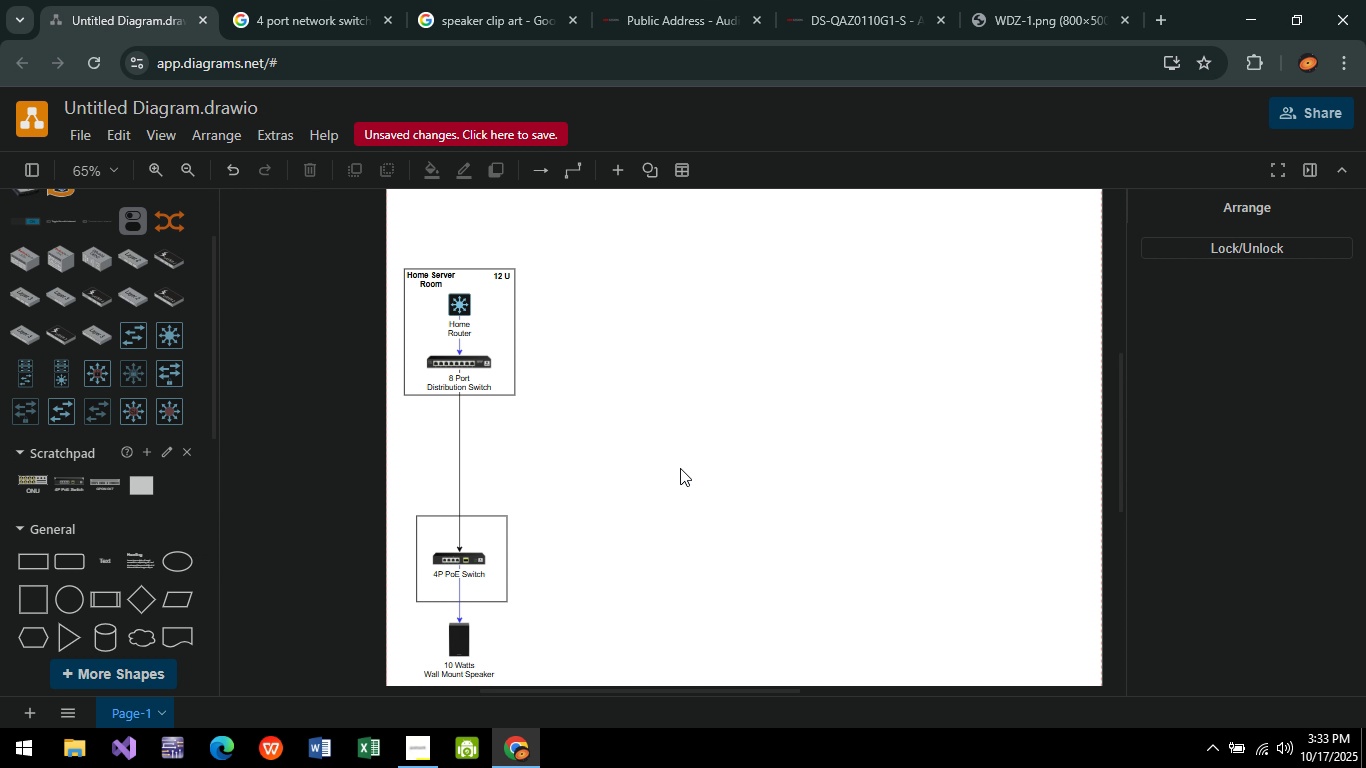 
left_click([516, 395])
 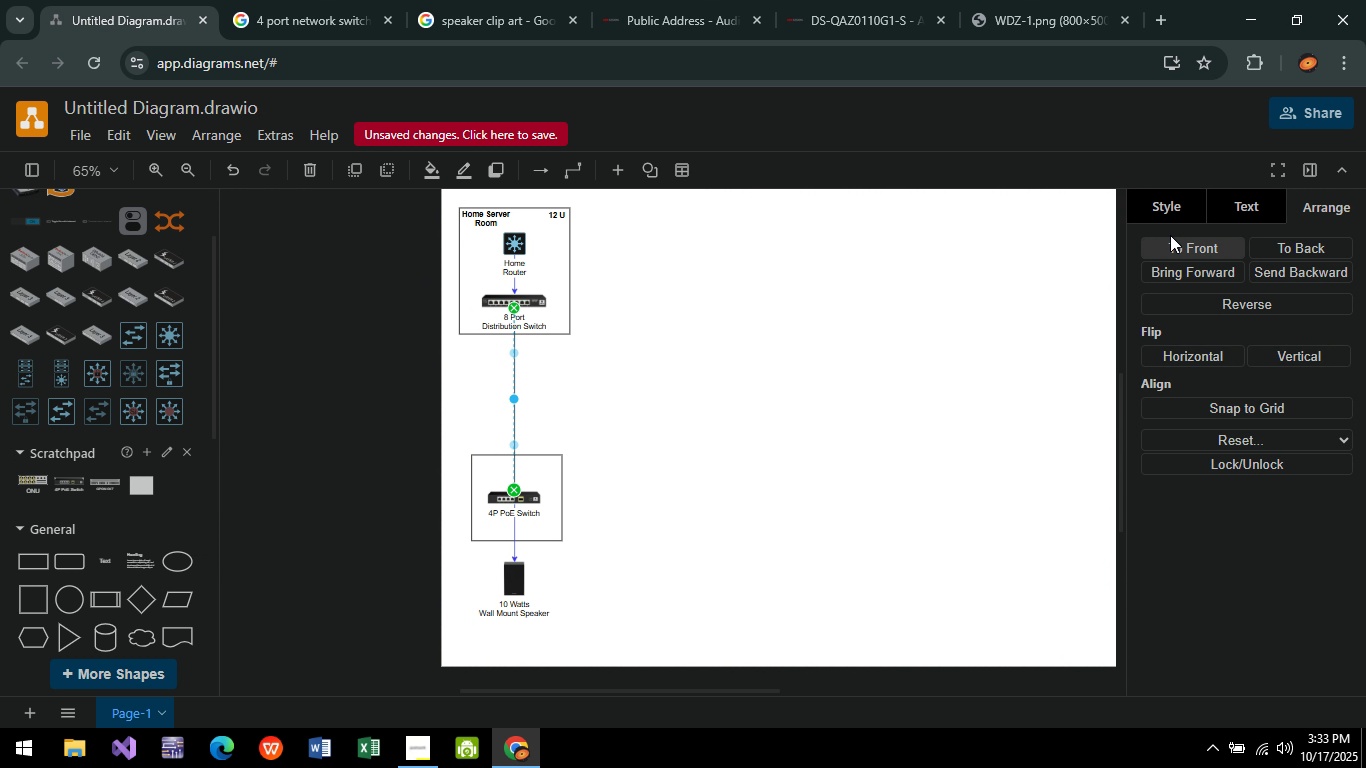 
left_click([1246, 196])
 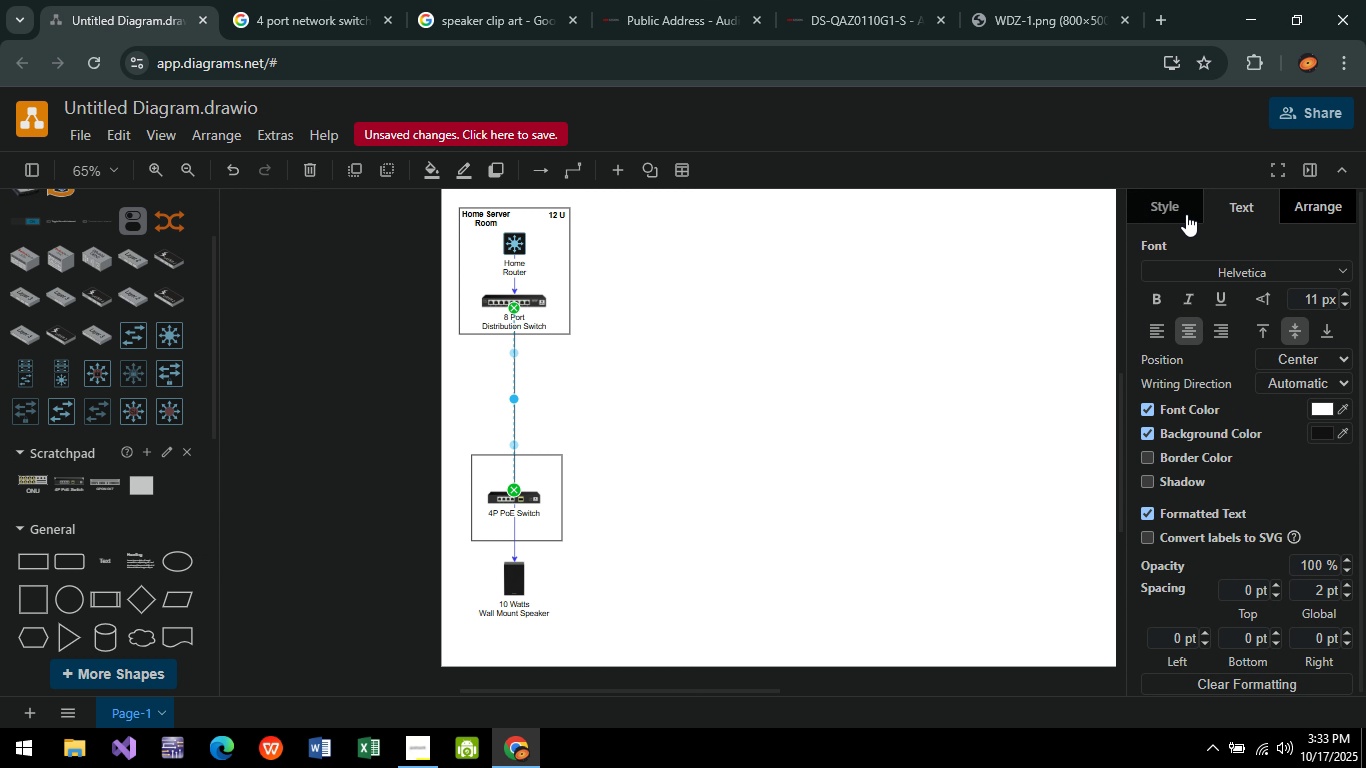 
left_click([1186, 214])
 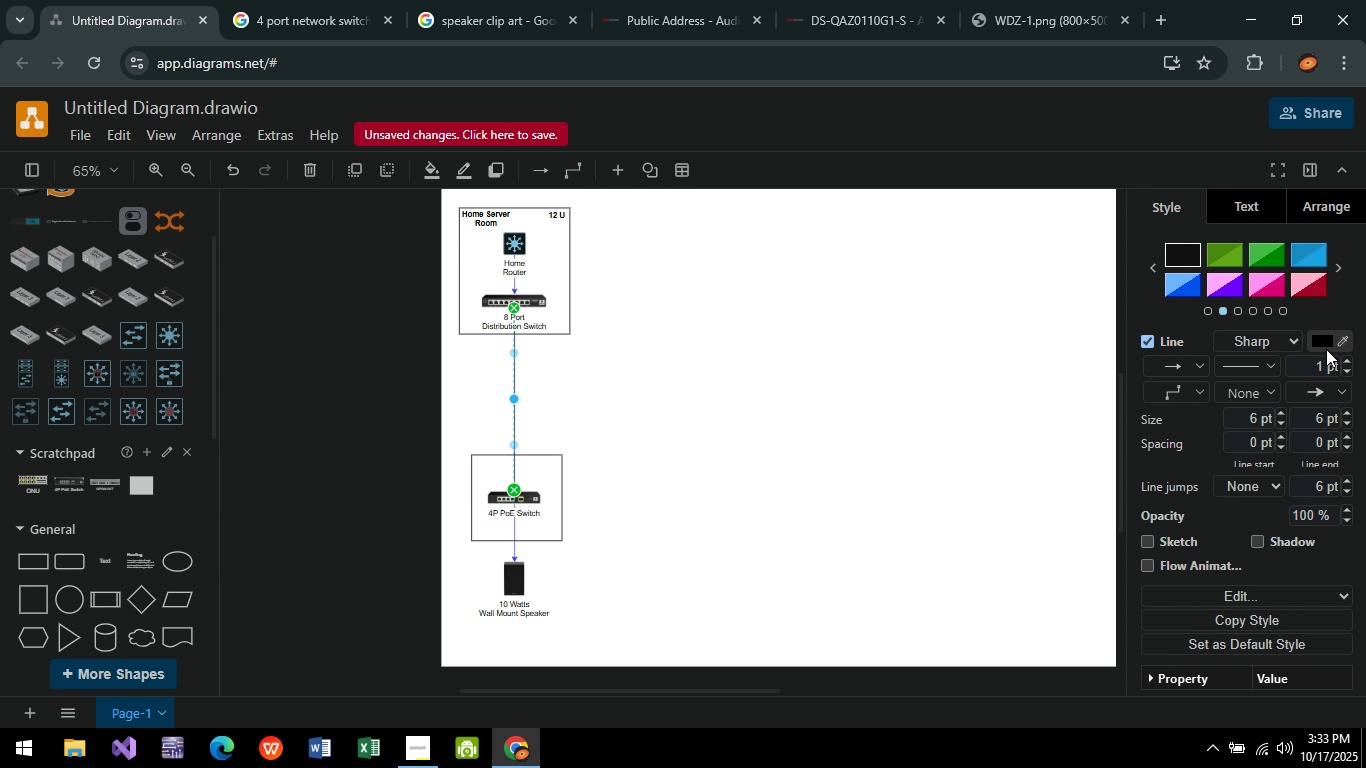 
left_click([1326, 349])
 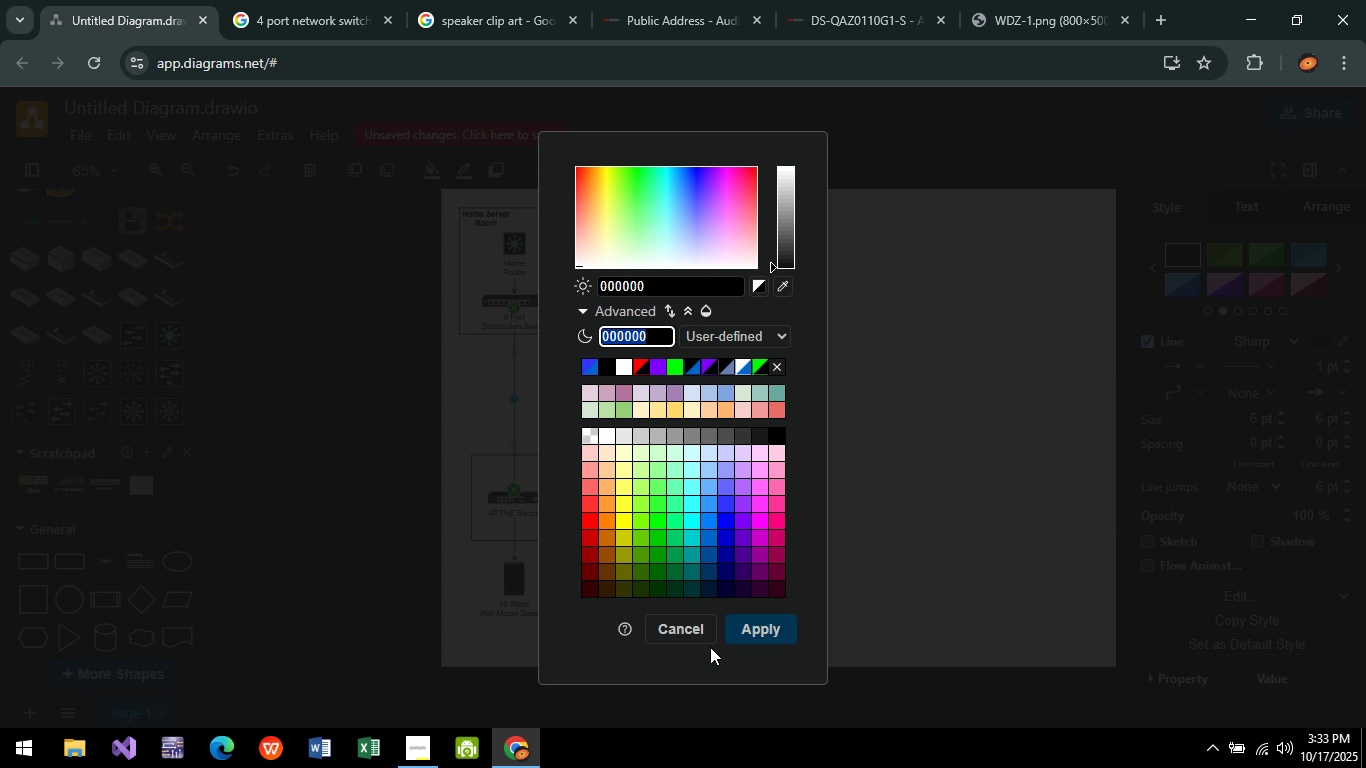 
left_click([685, 626])
 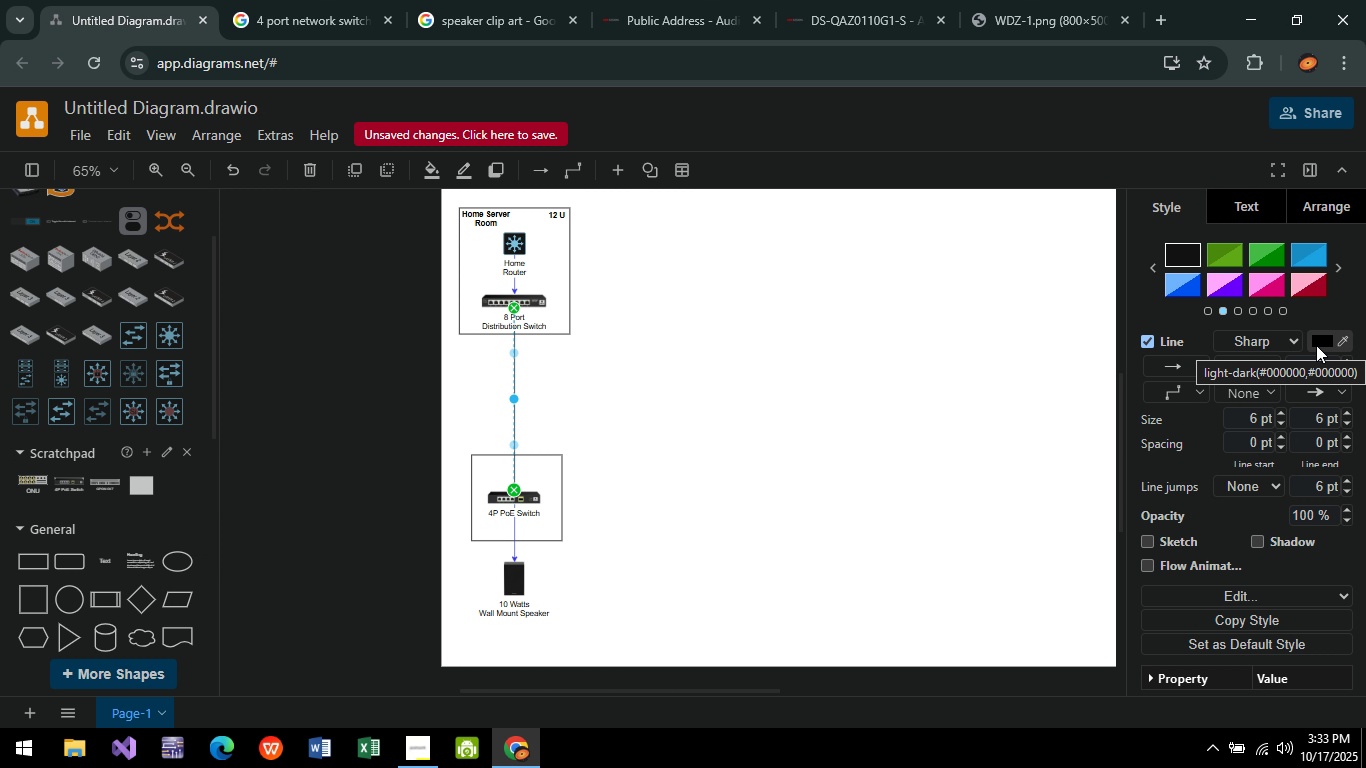 
left_click([1319, 345])
 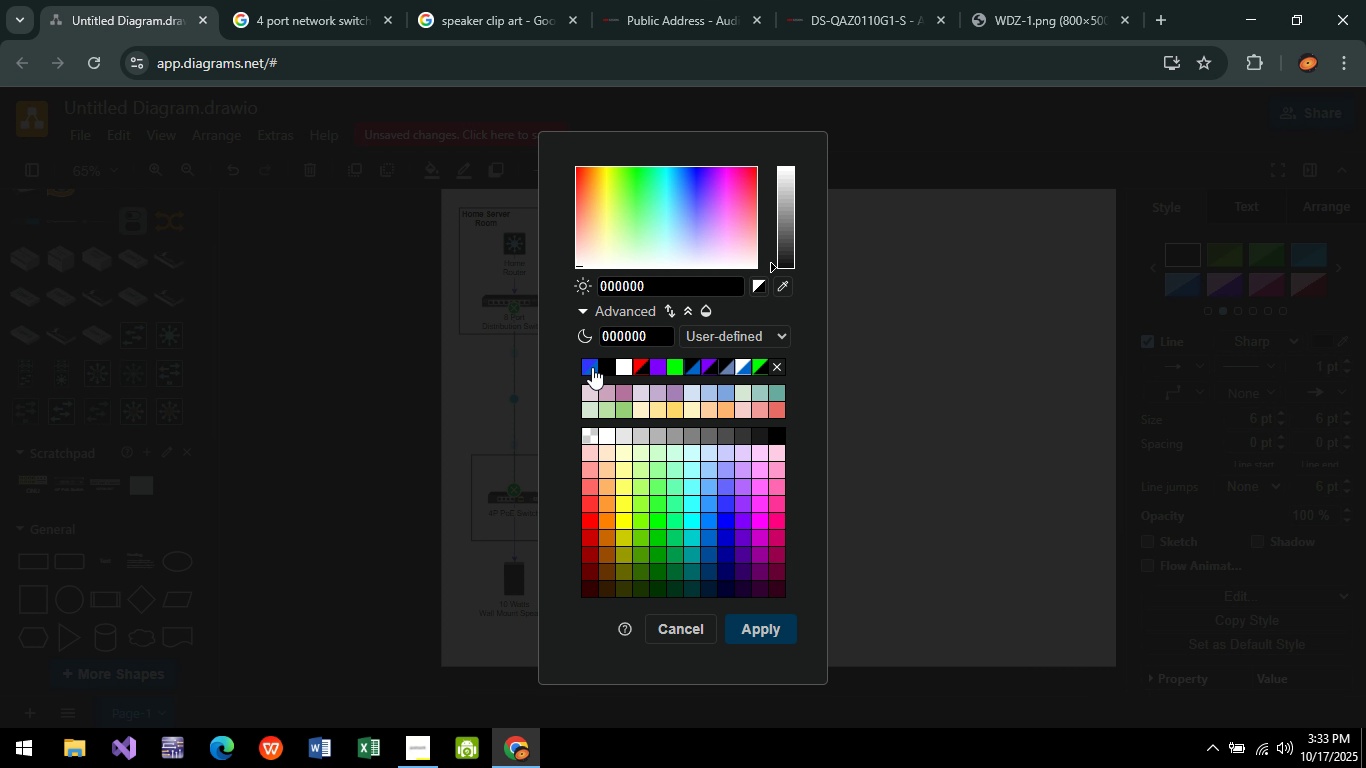 
left_click([592, 367])
 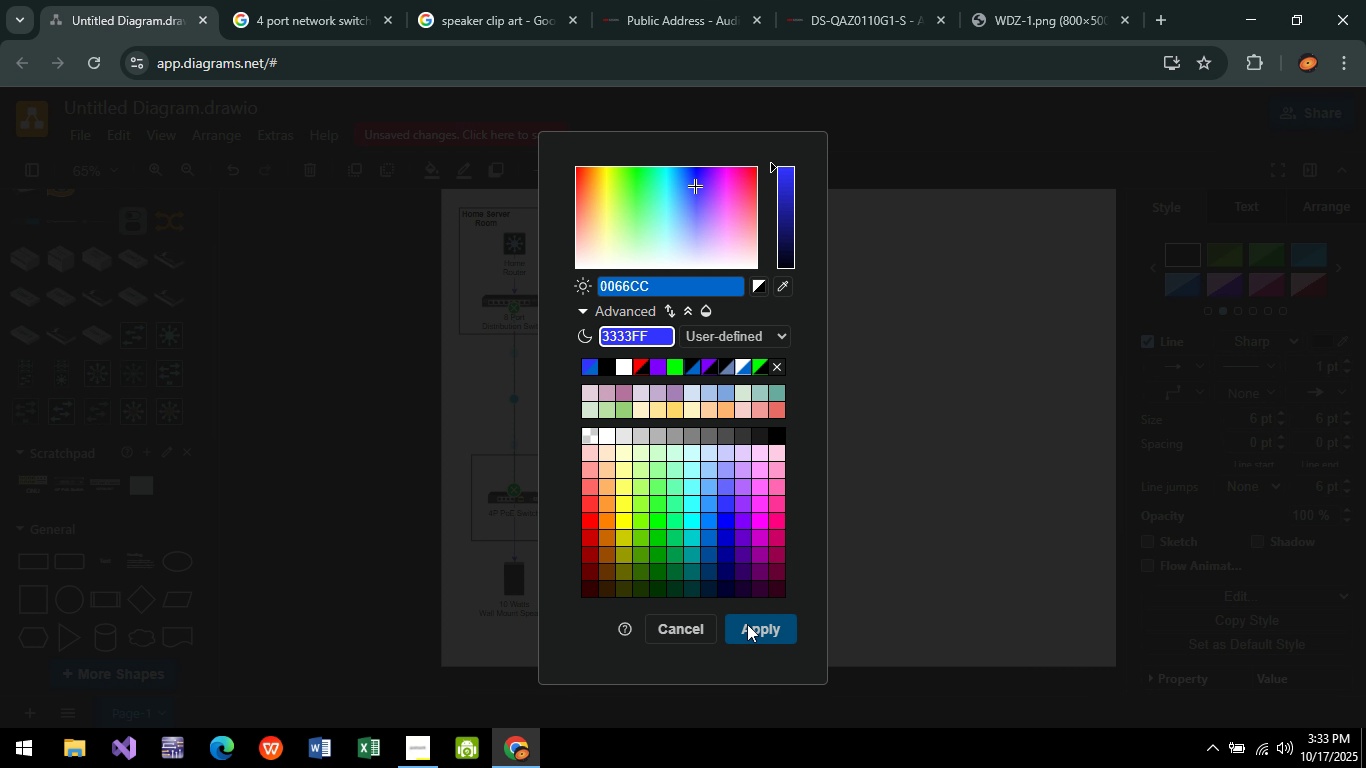 
left_click([747, 624])
 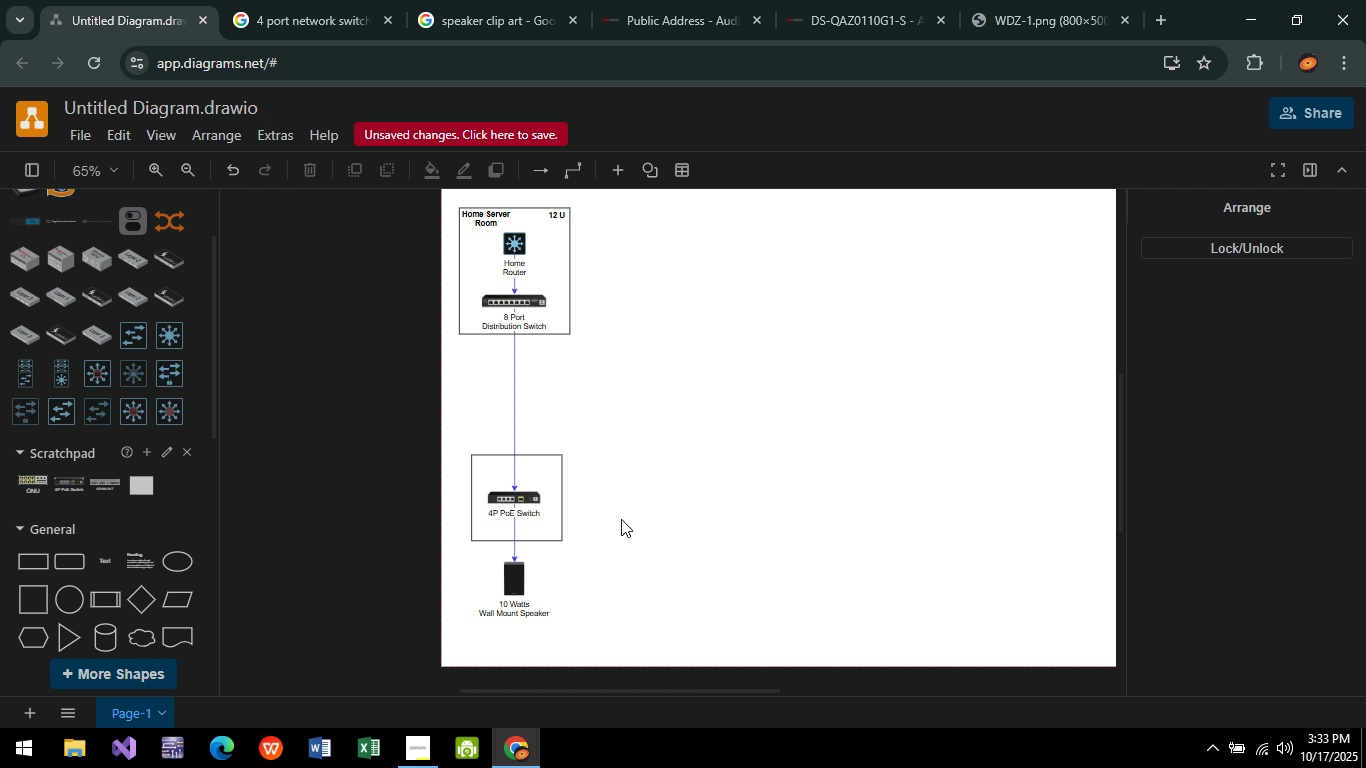 
wait(21.98)
 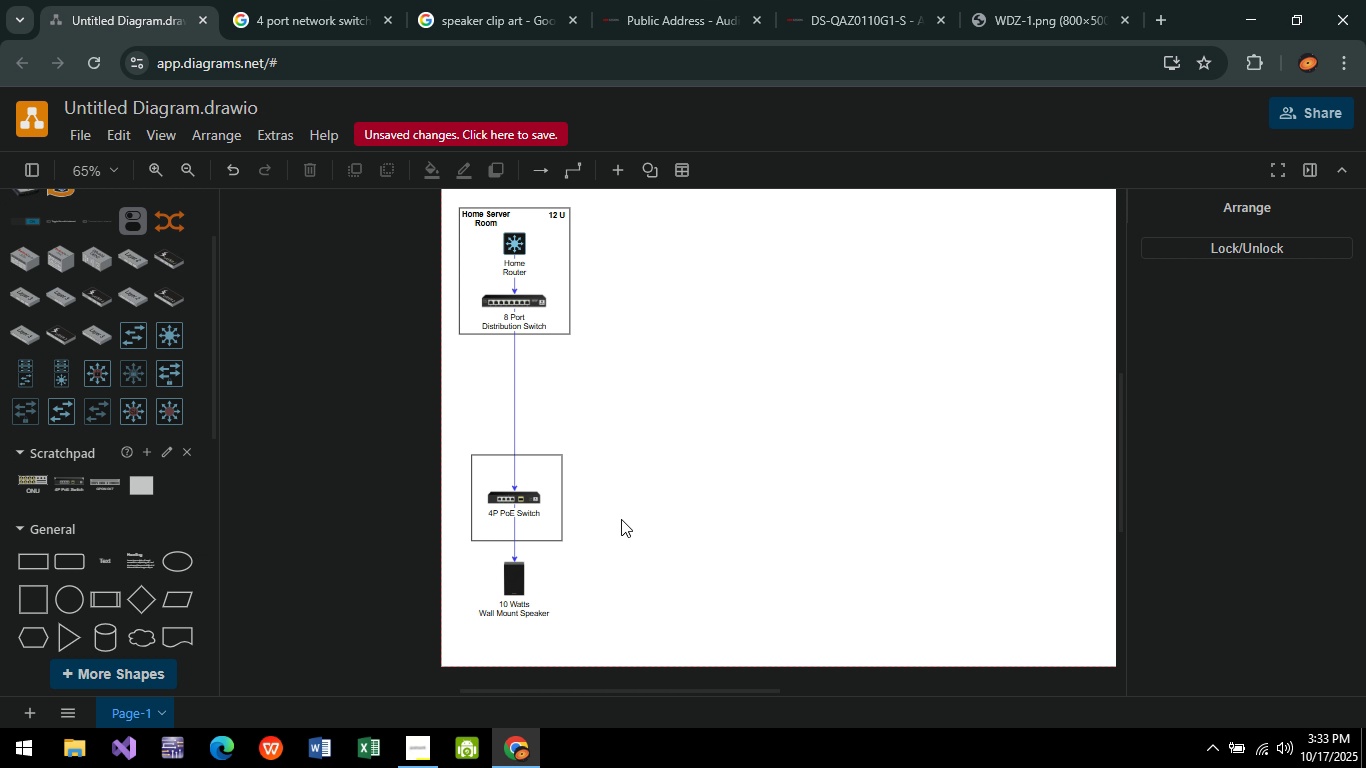 
left_click([646, 475])
 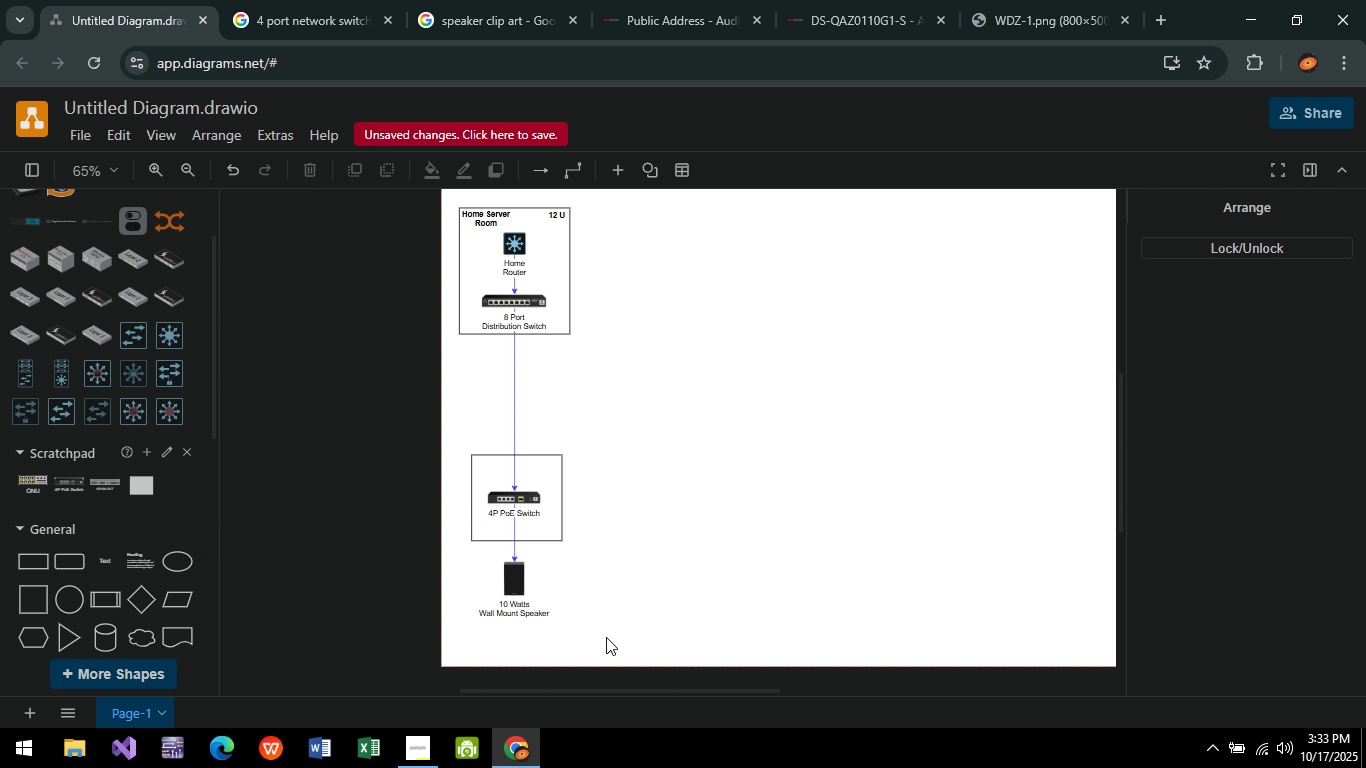 
left_click_drag(start_coordinate=[608, 637], to_coordinate=[457, 423])
 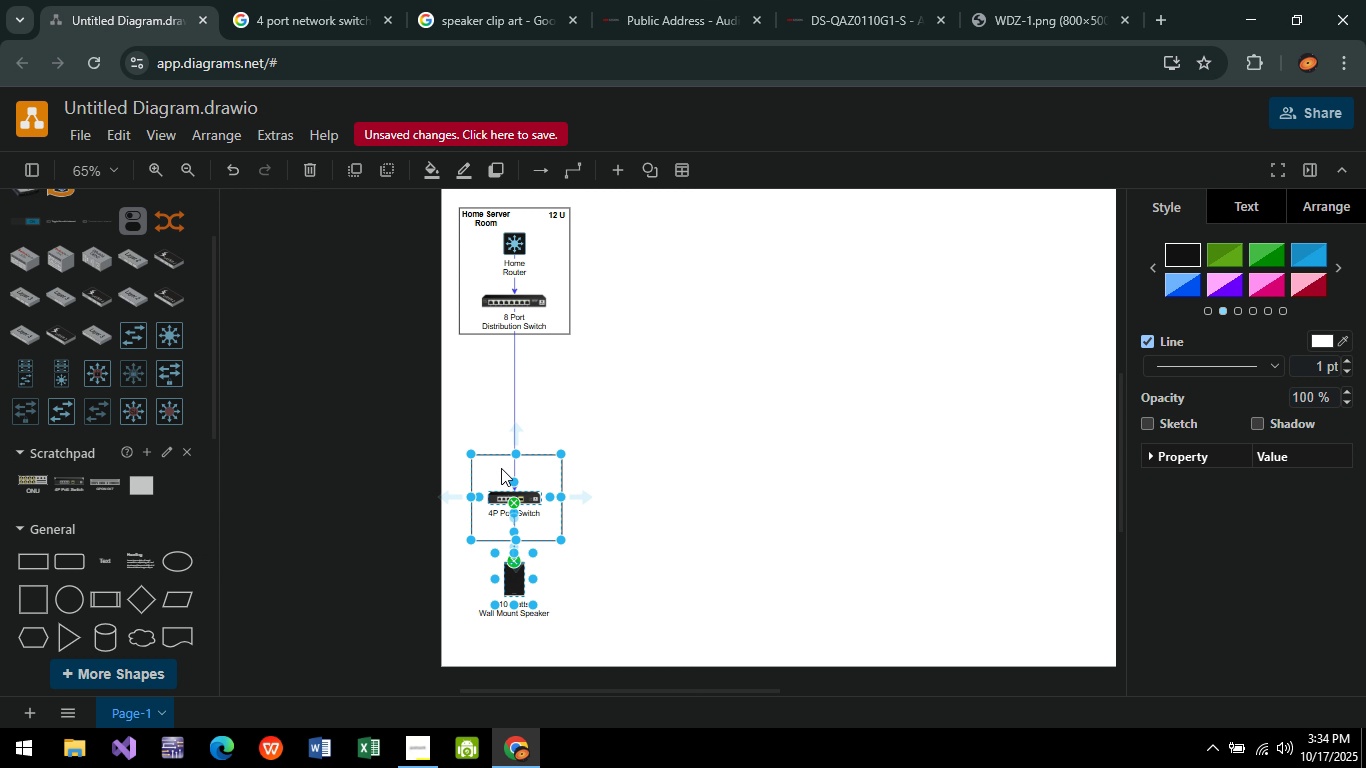 
hold_key(key=ArrowUp, duration=1.52)
 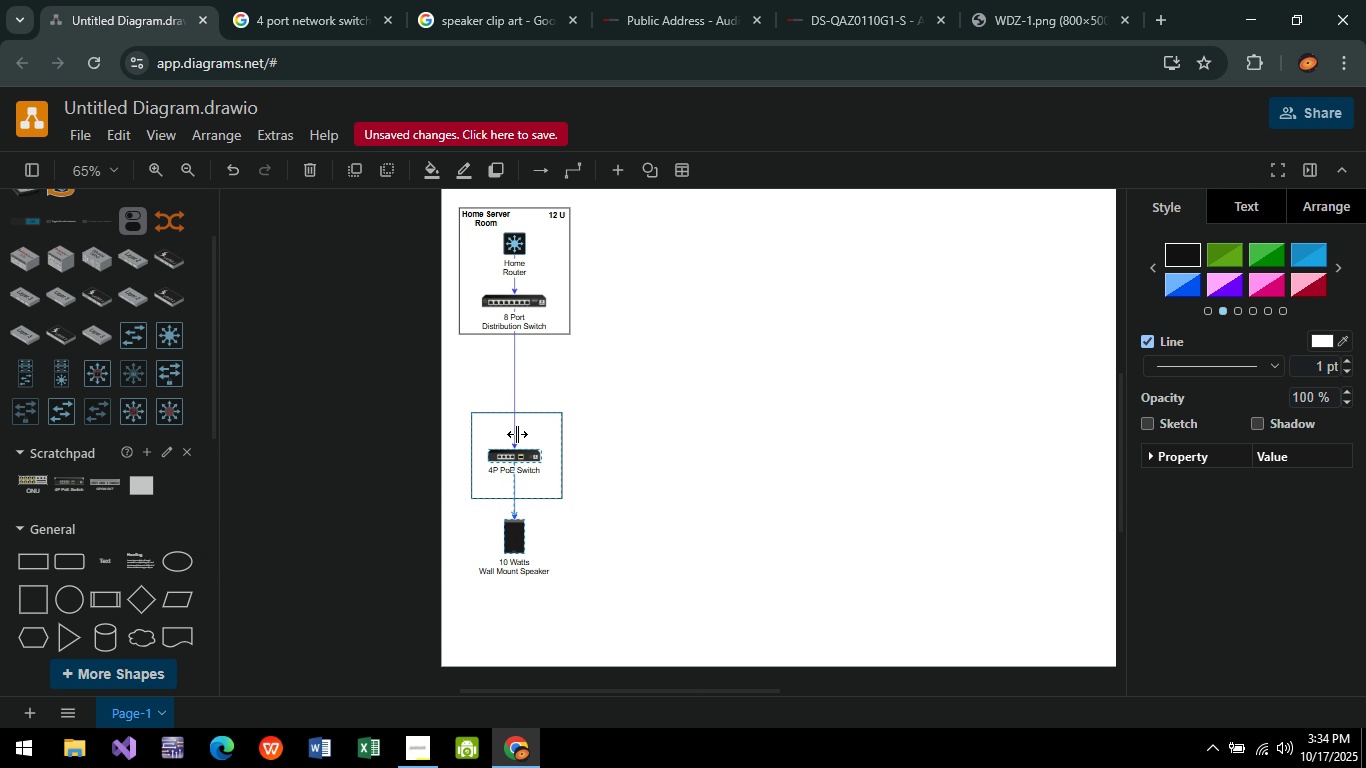 
hold_key(key=ArrowUp, duration=1.51)
 